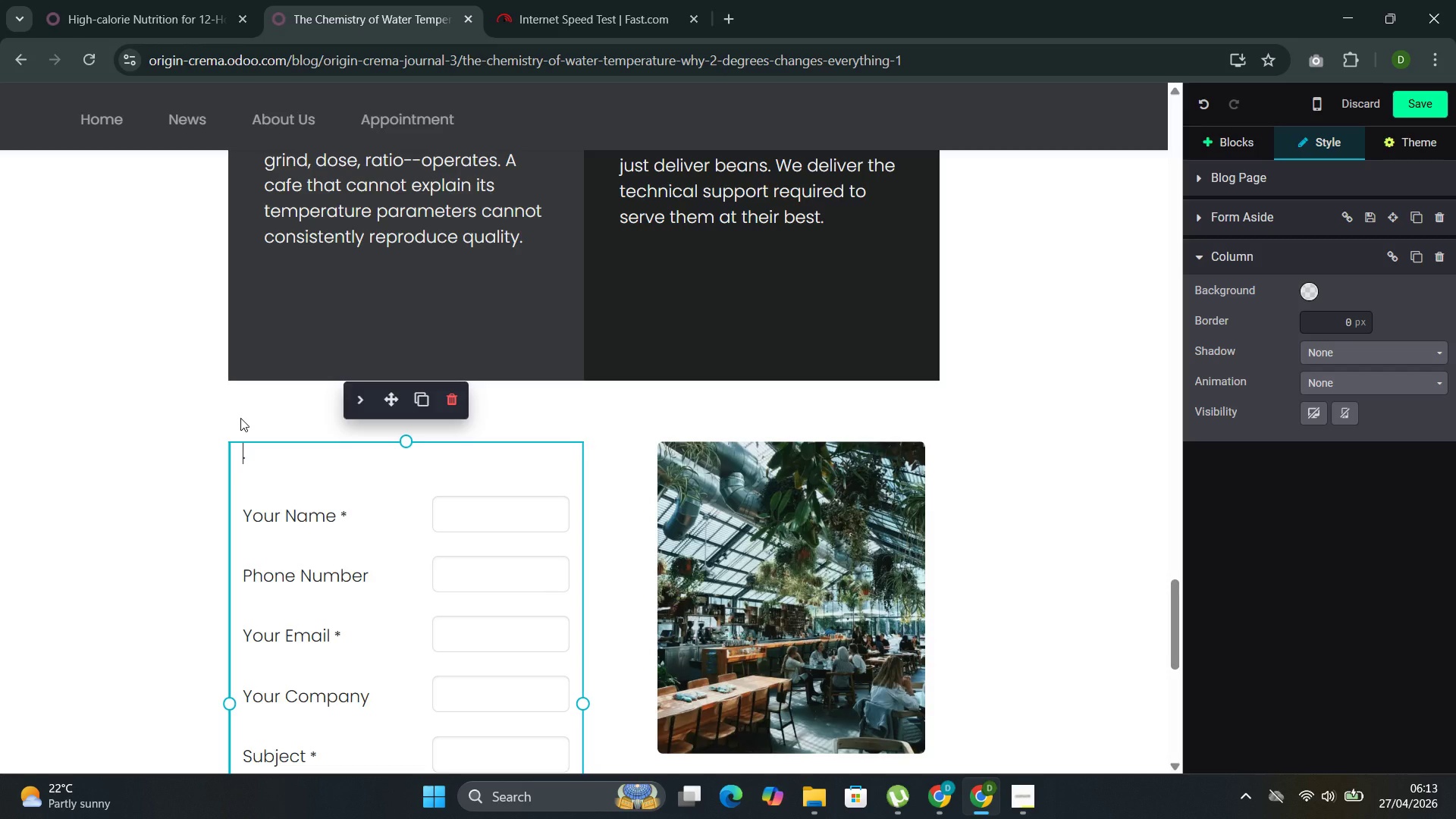 
key(ArrowRight)
 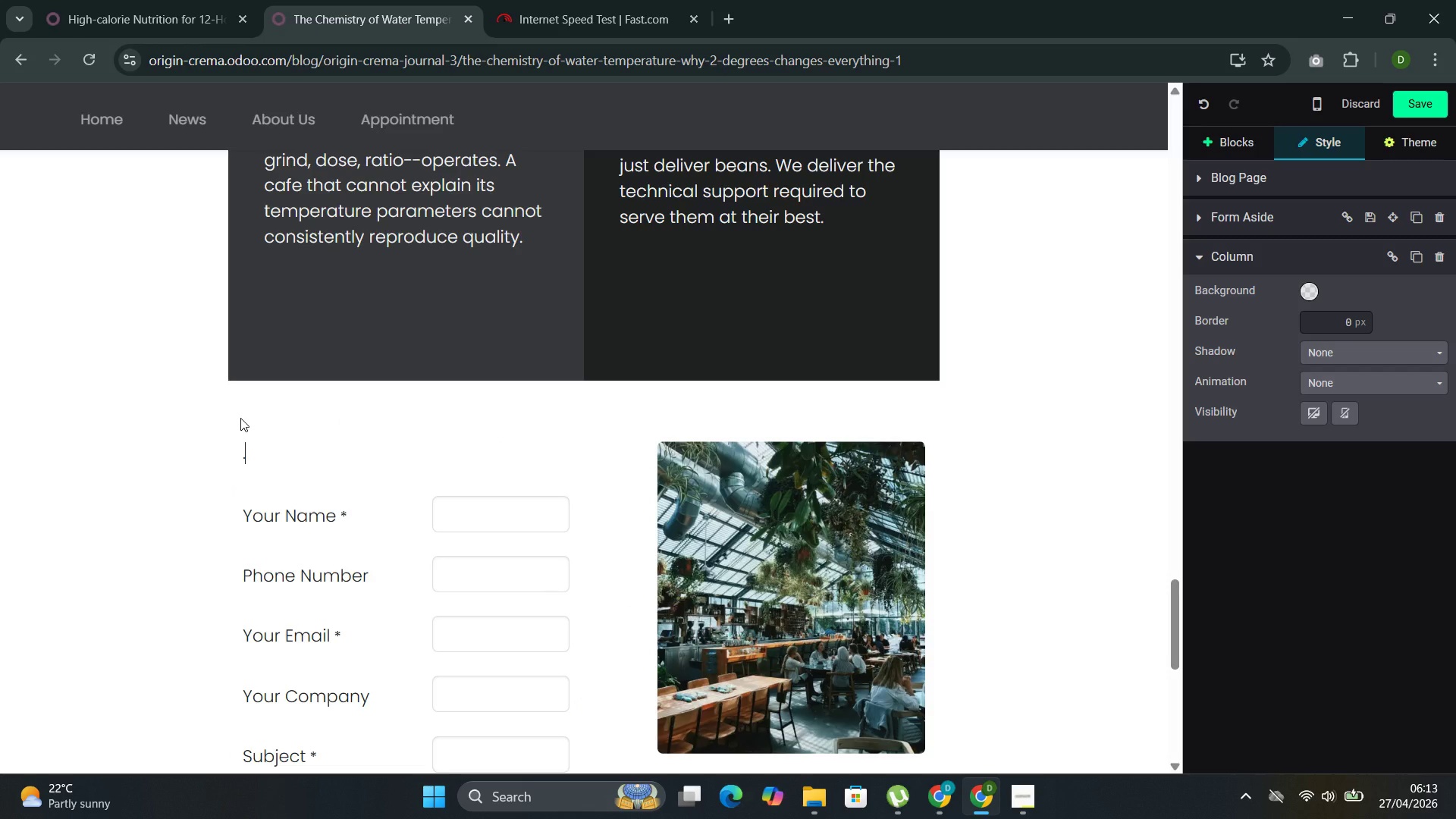 
key(Backspace)
type(Interester)
key(Backspace)
type(d in Wholesale Partnership)
 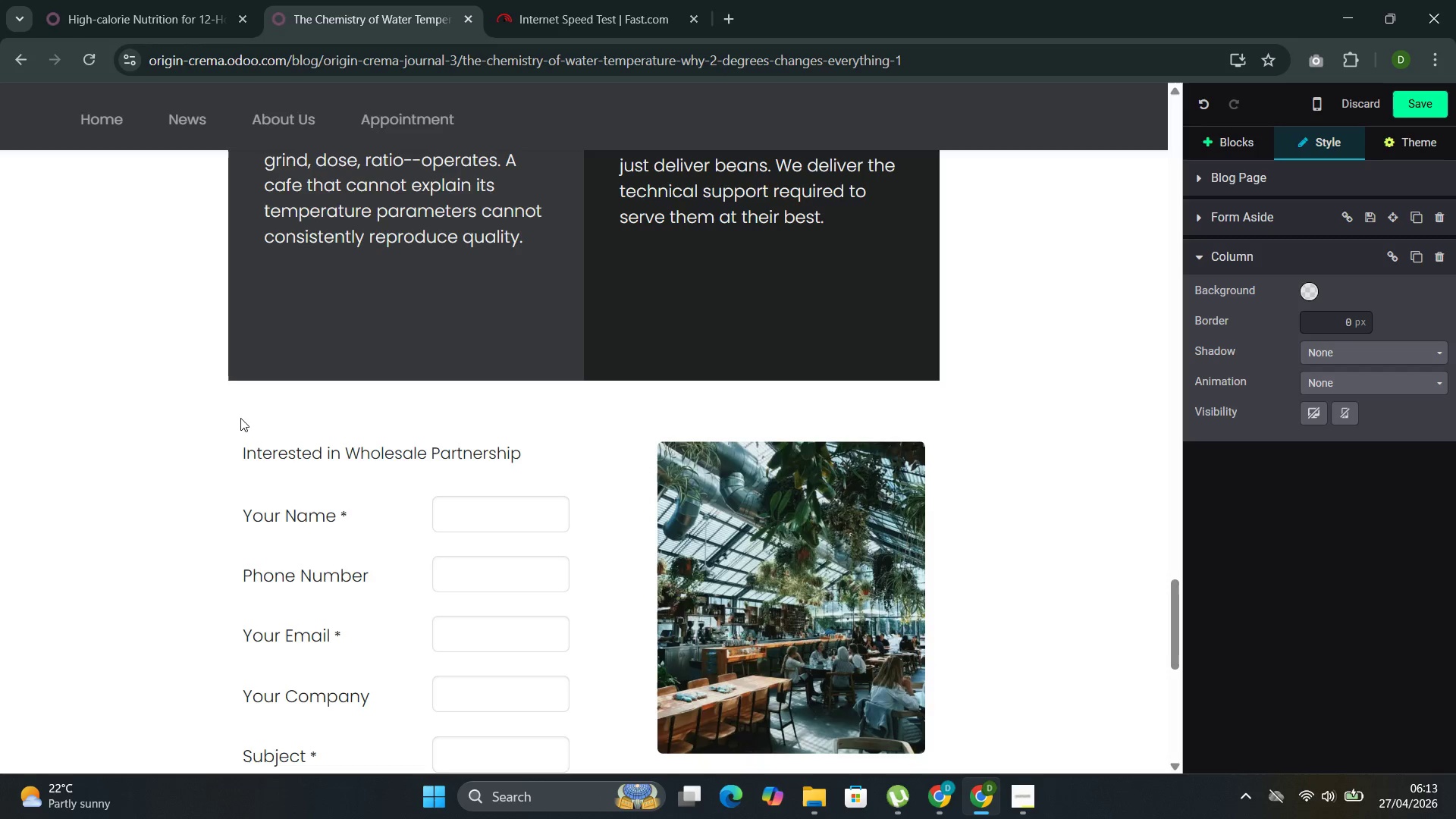 
key(Shift+Slash)
 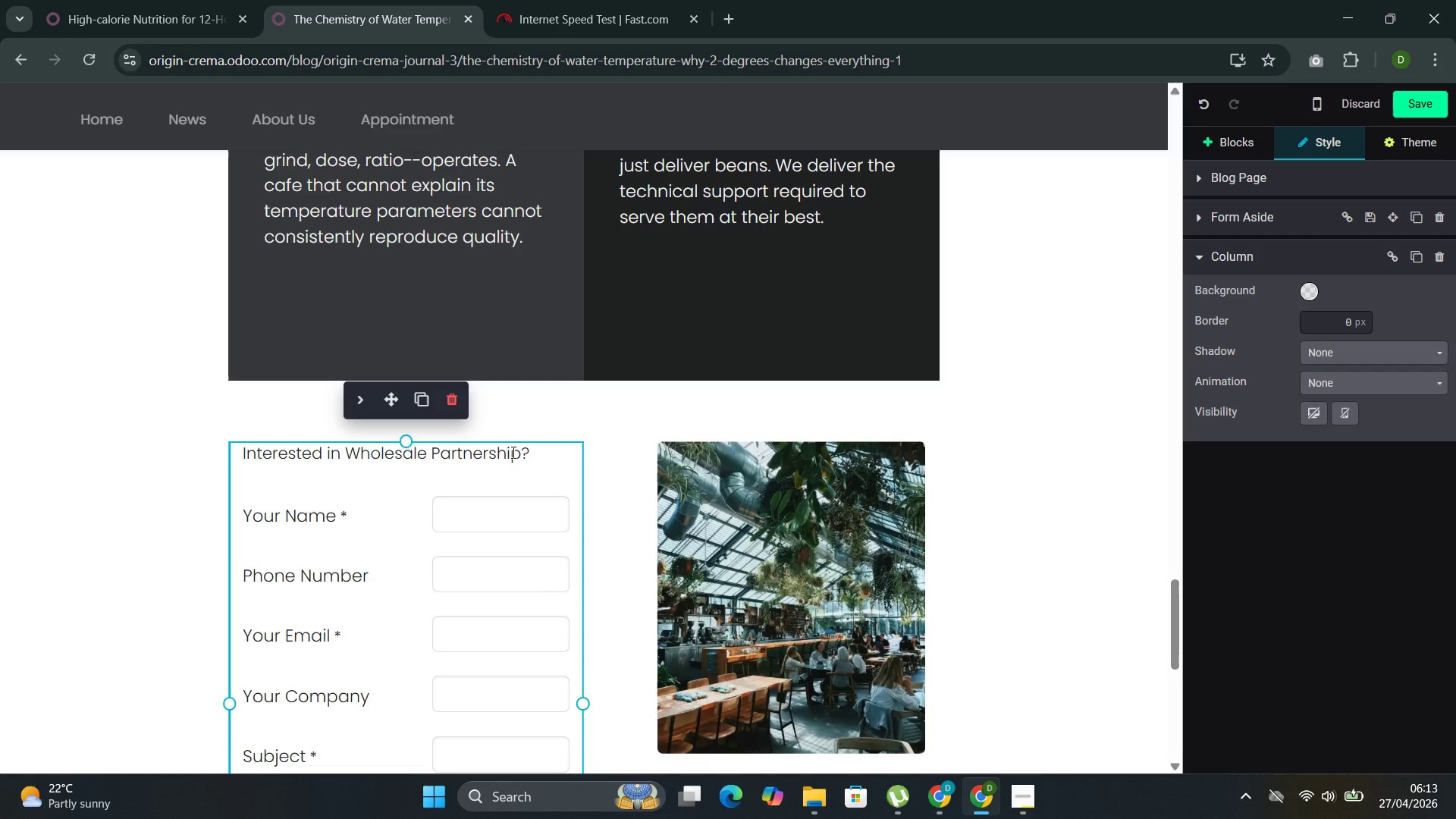 
left_click_drag(start_coordinate=[519, 453], to_coordinate=[241, 453])
 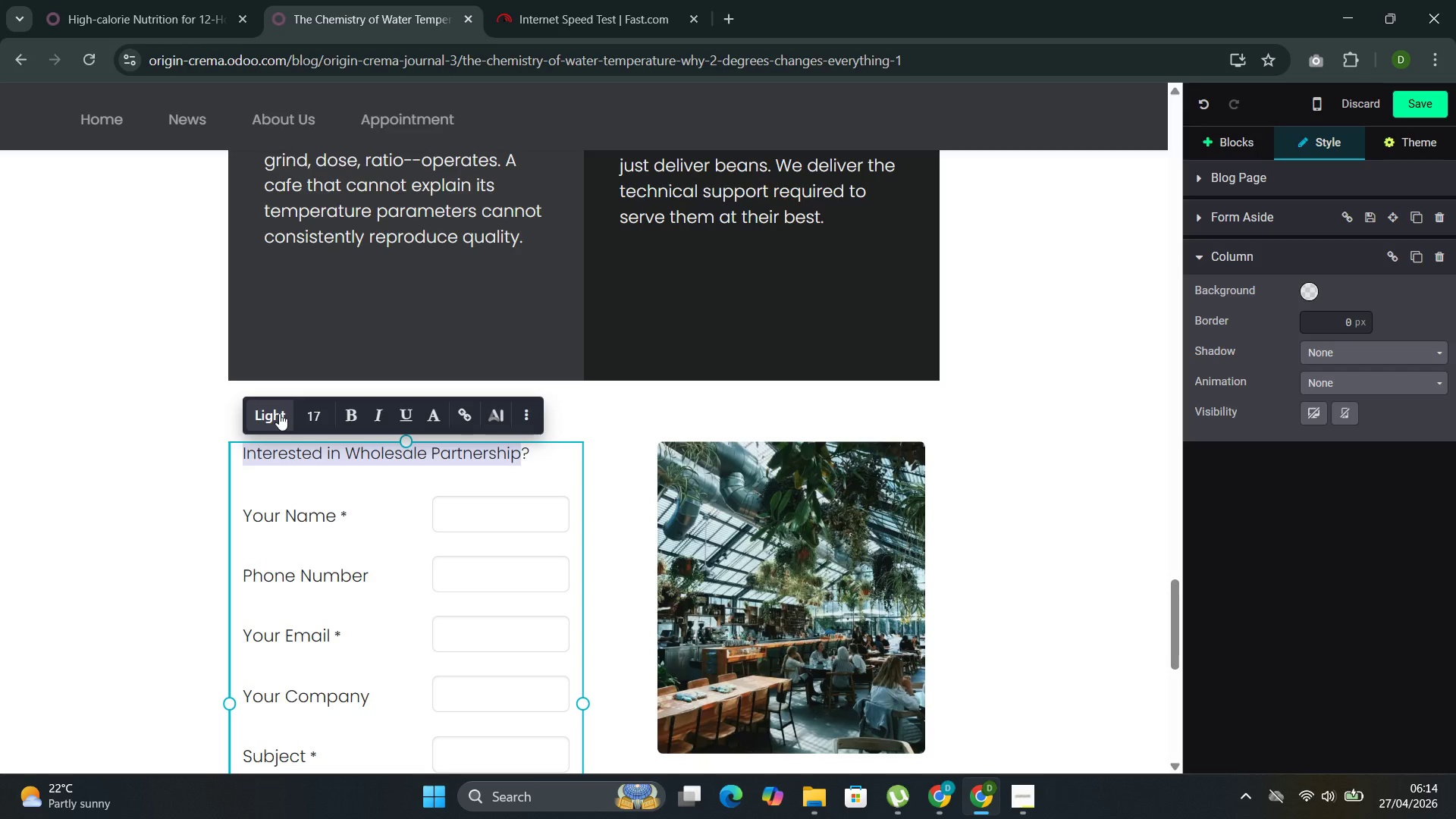 
left_click([281, 414])
 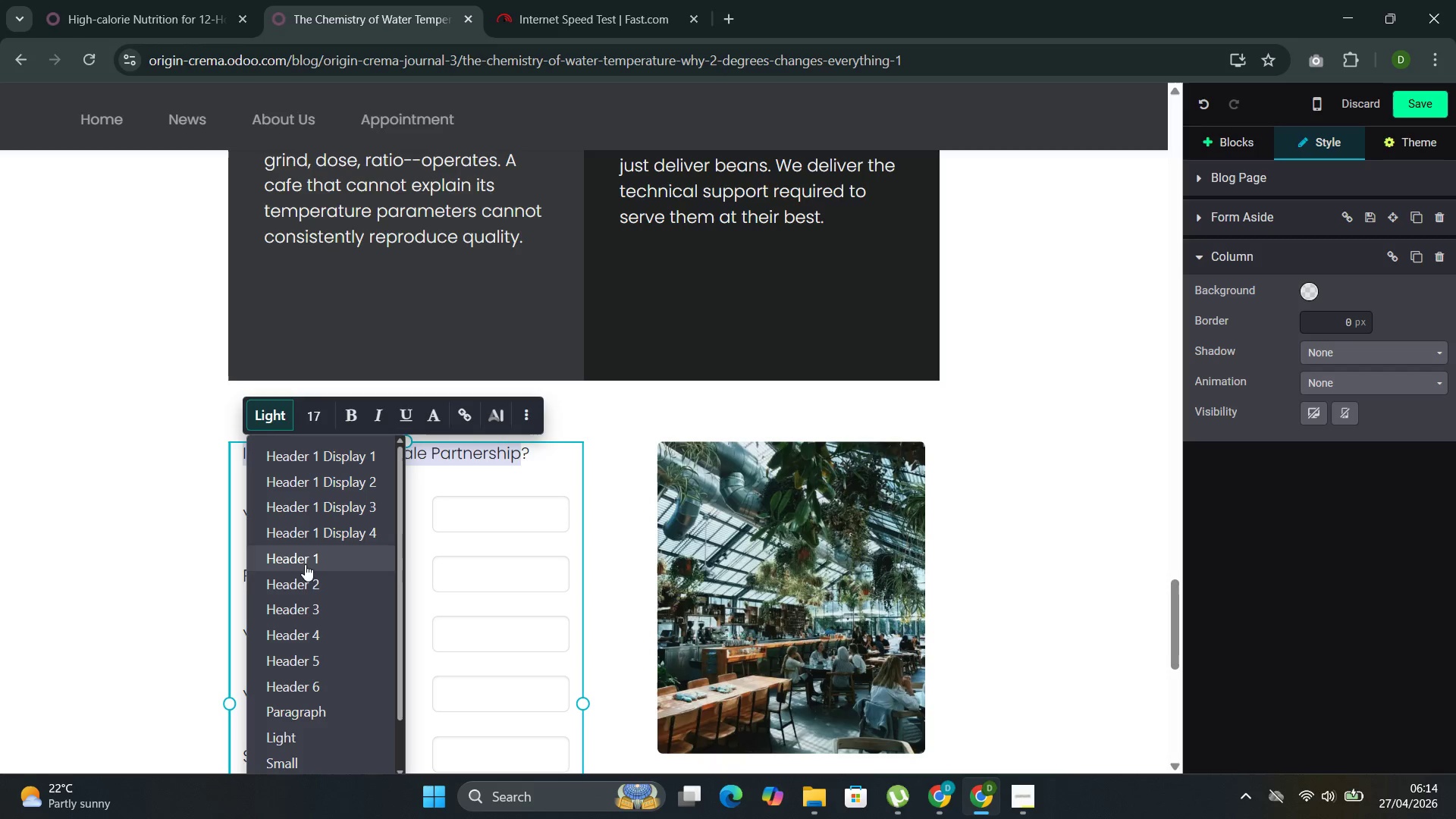 
left_click([303, 573])
 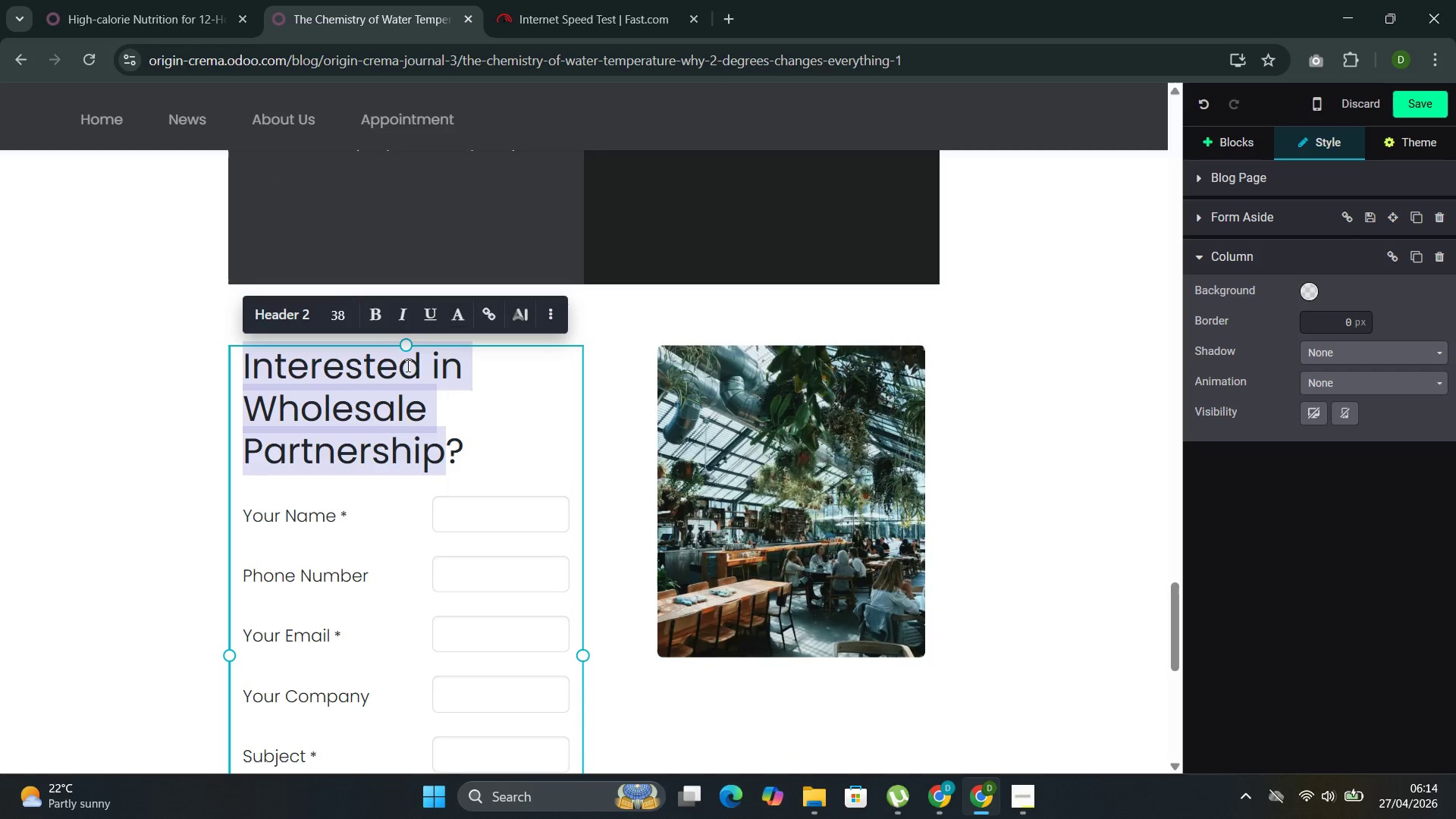 
left_click([268, 301])
 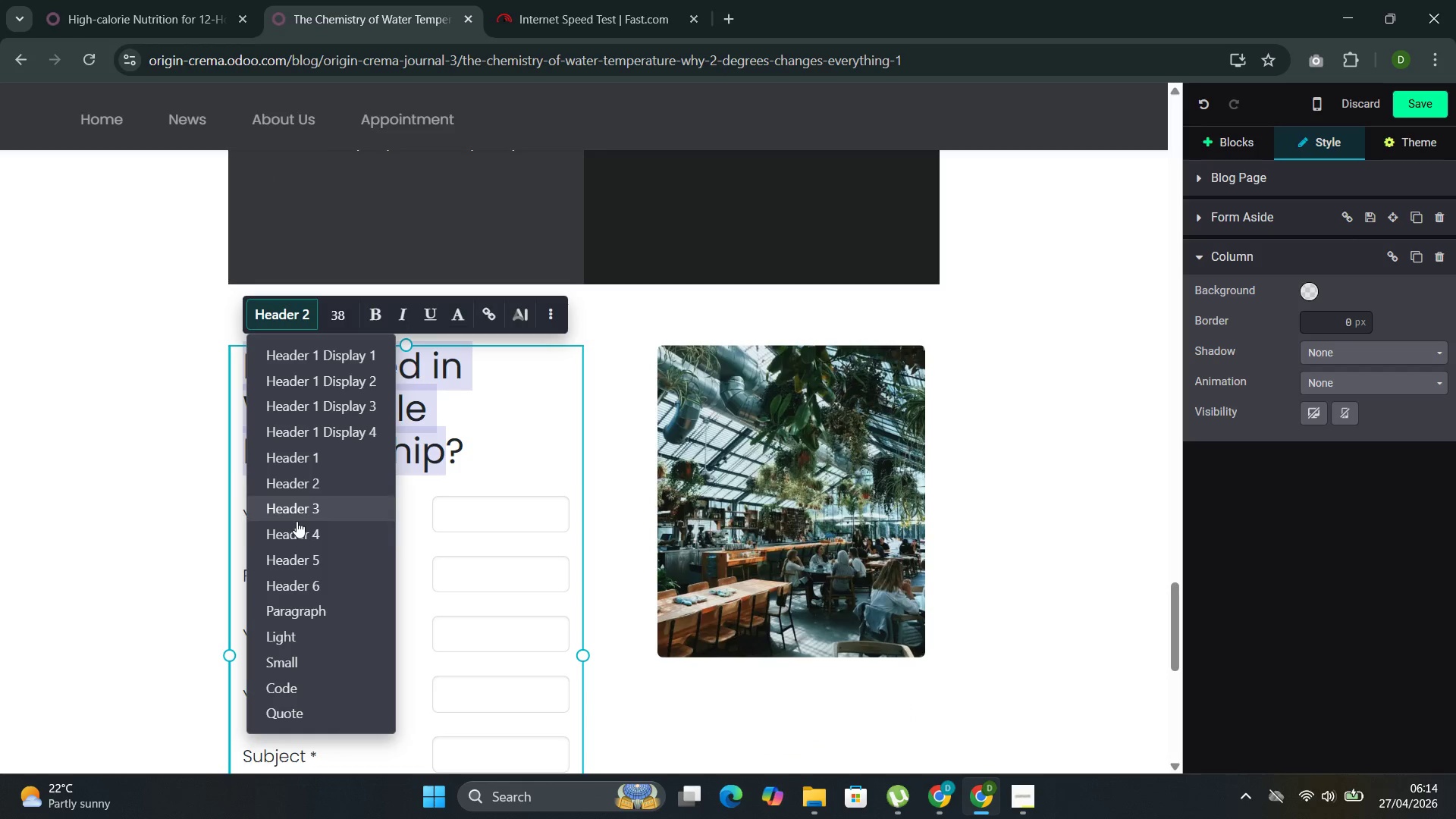 
left_click([294, 532])
 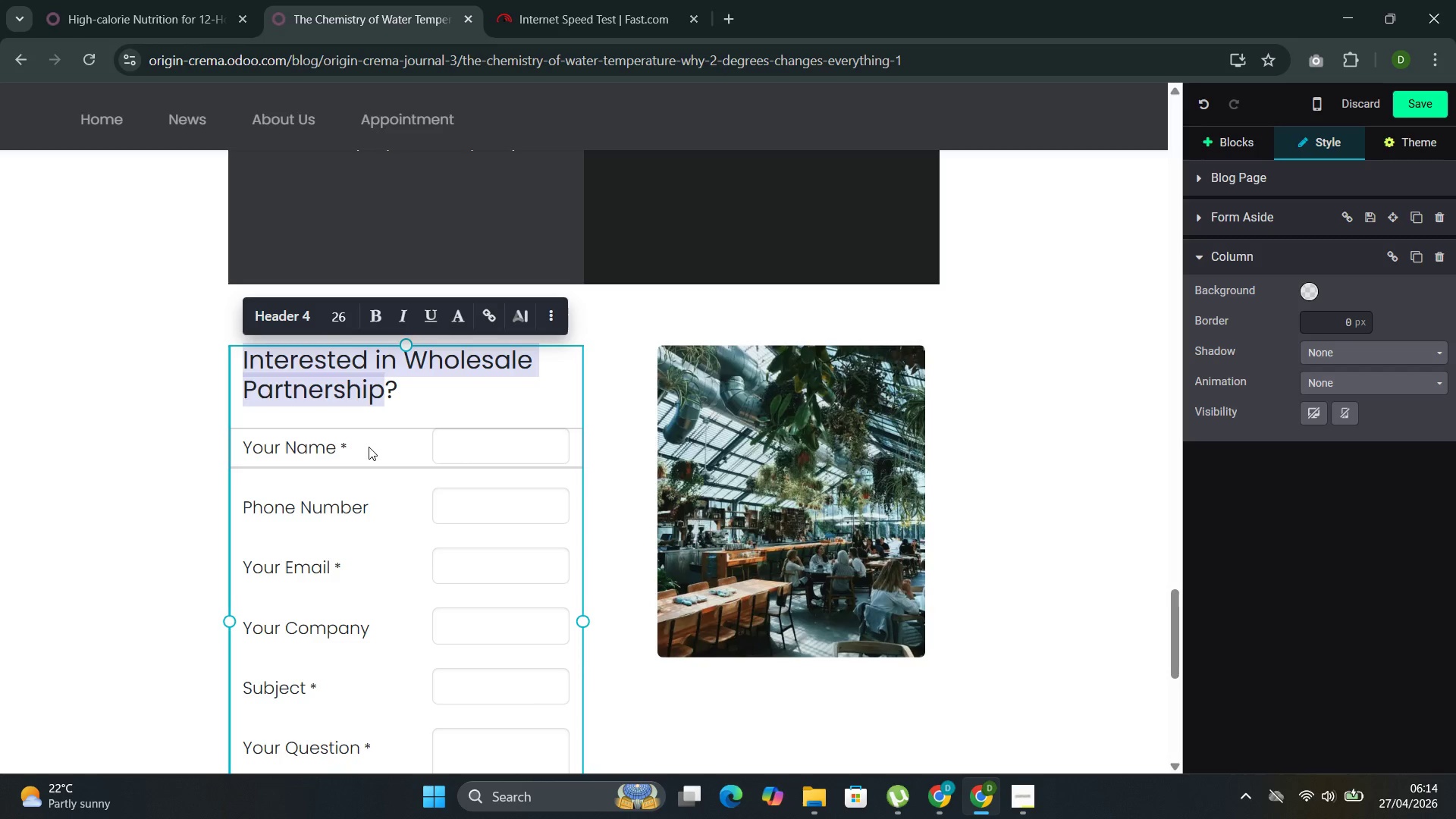 
left_click([369, 447])
 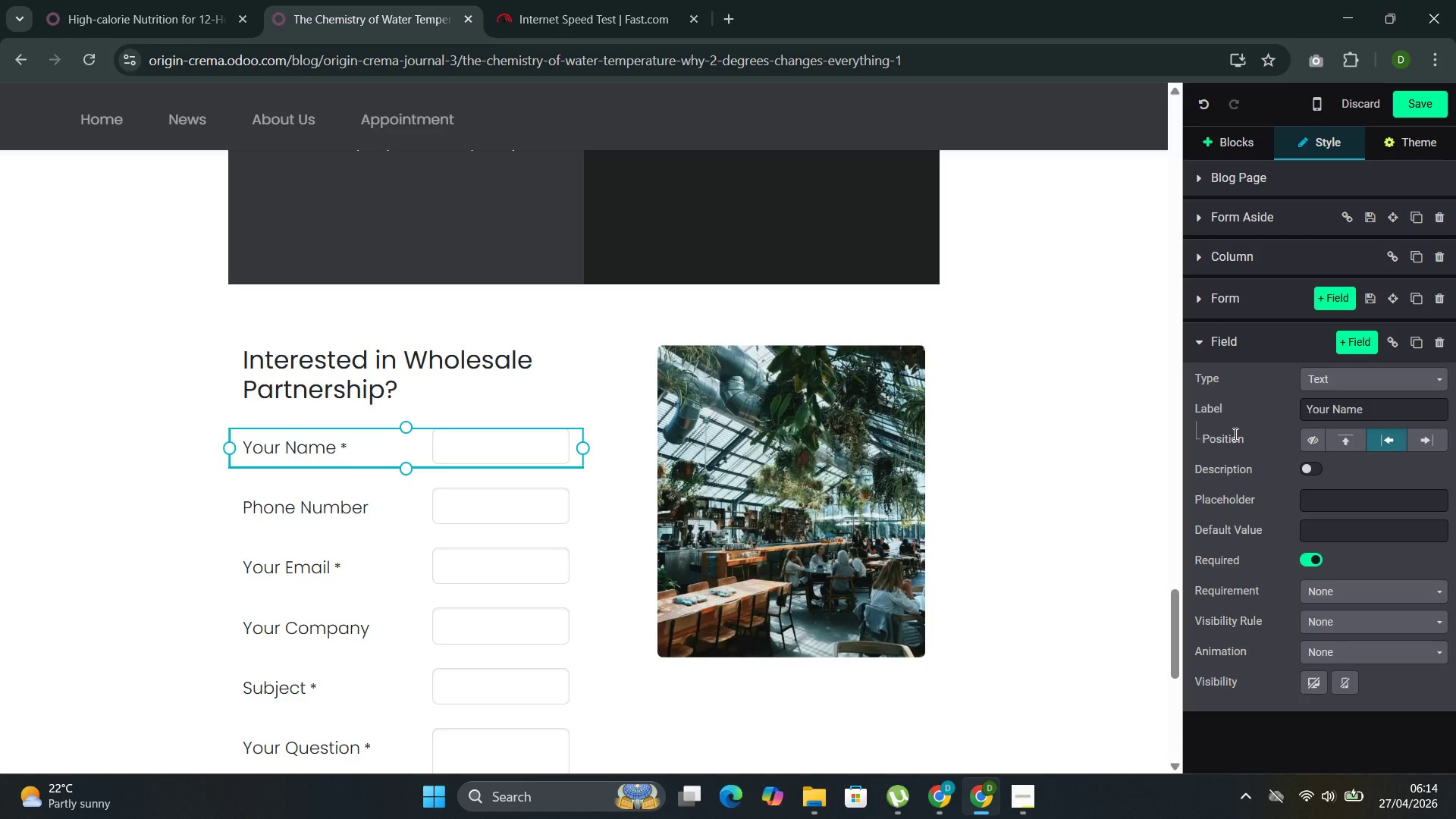 
wait(27.62)
 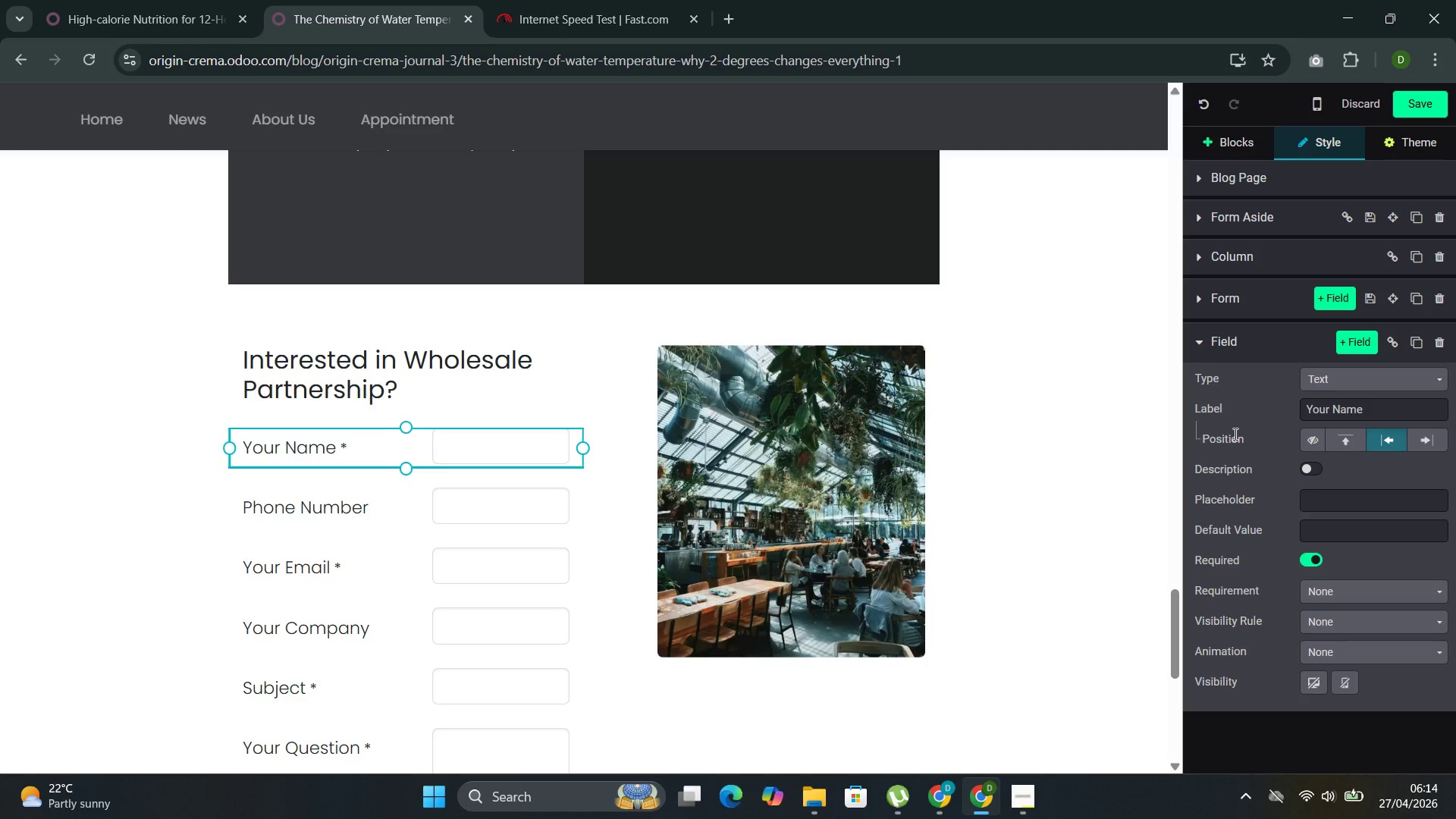 
left_click([367, 504])
 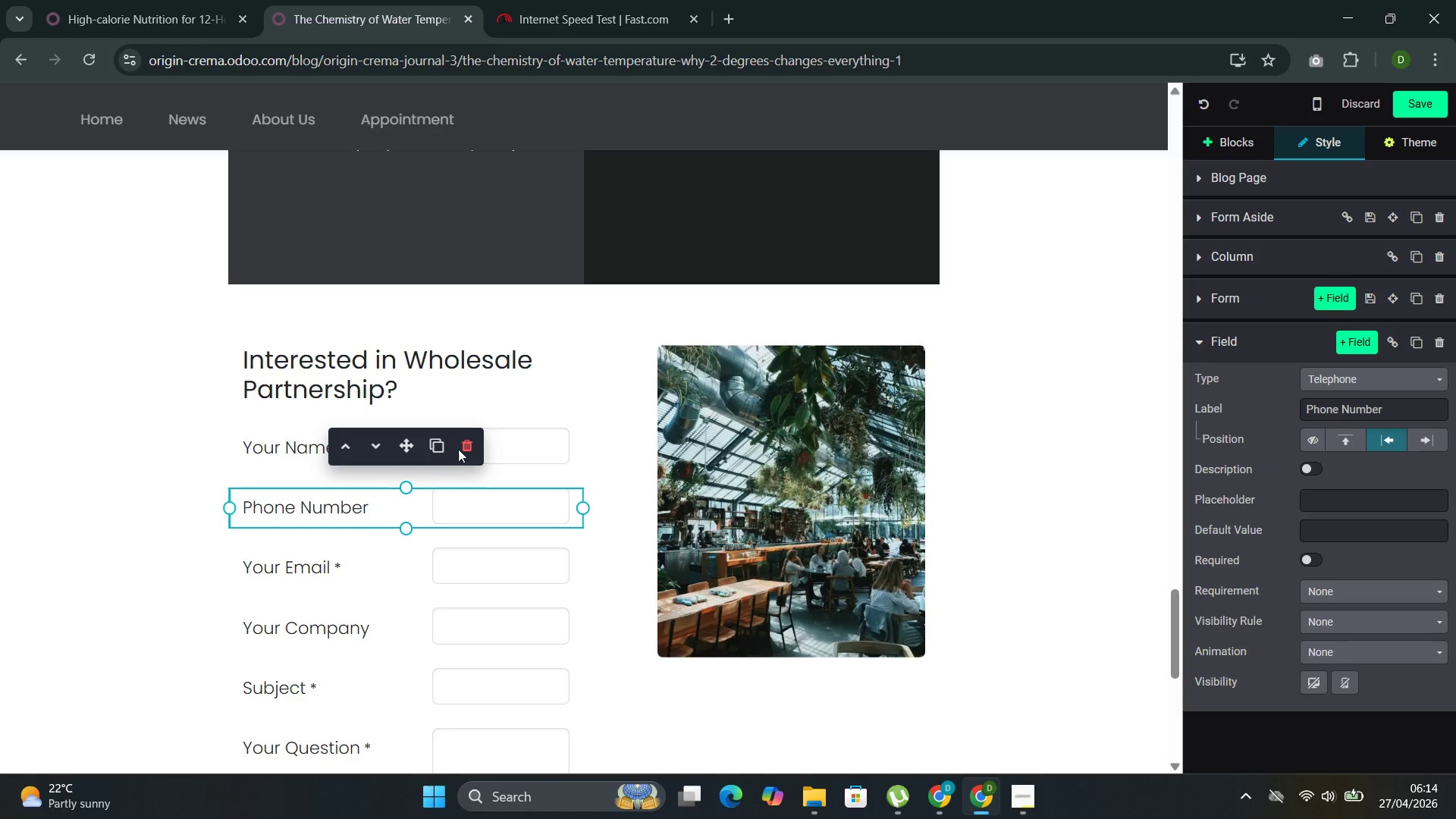 
left_click([466, 446])
 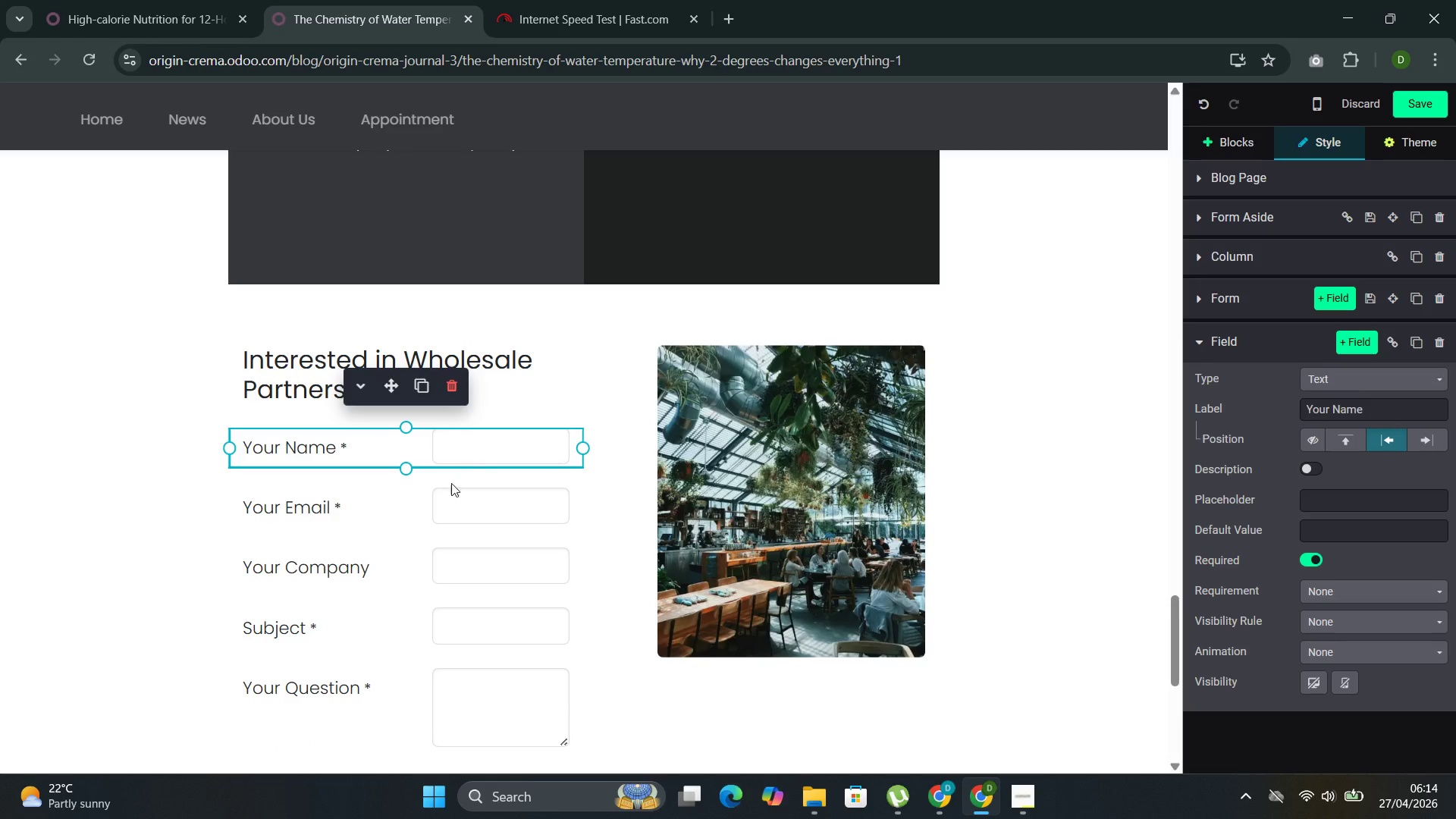 
left_click([449, 497])
 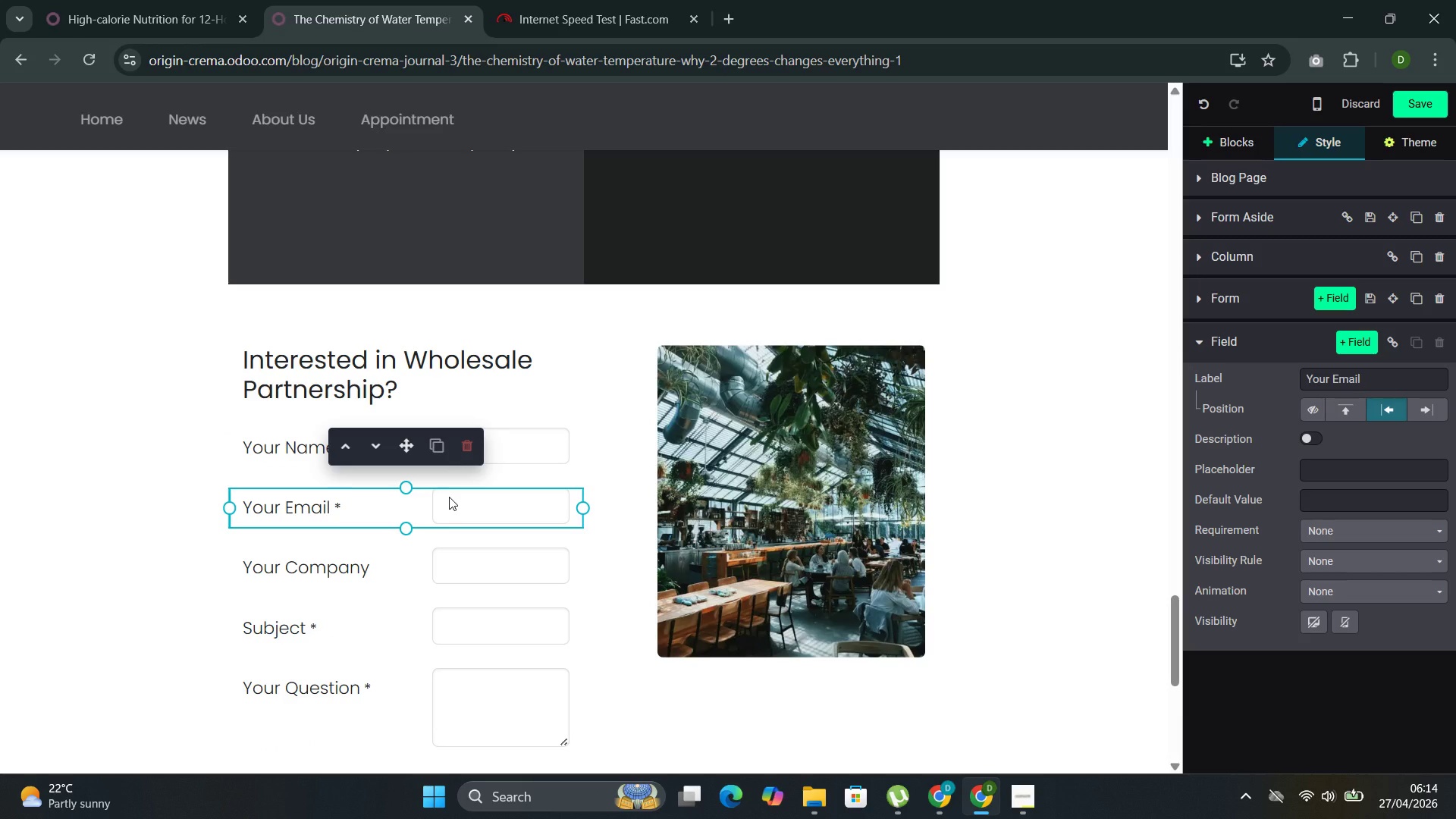 
left_click([334, 570])
 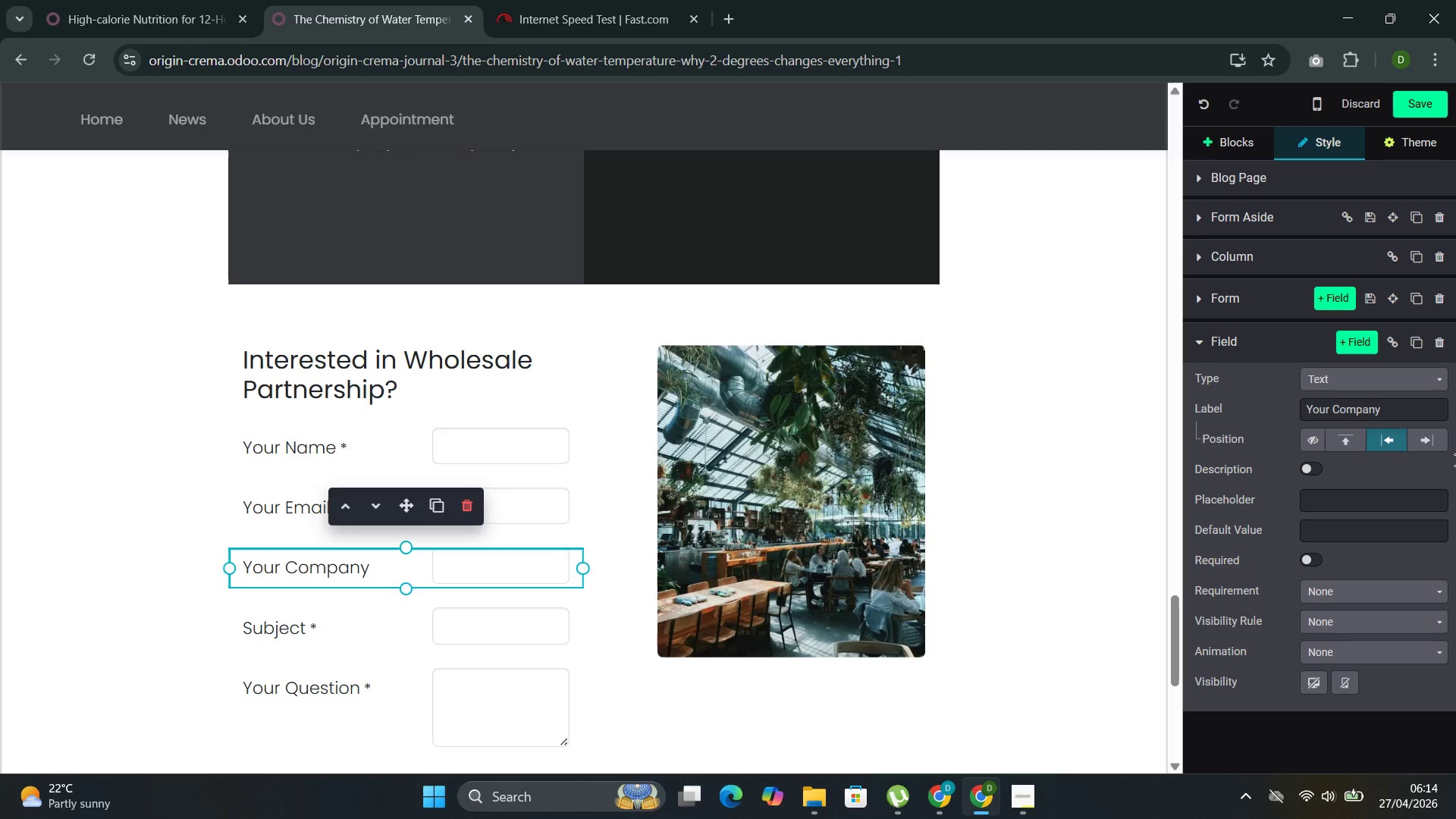 
left_click([1387, 406])
 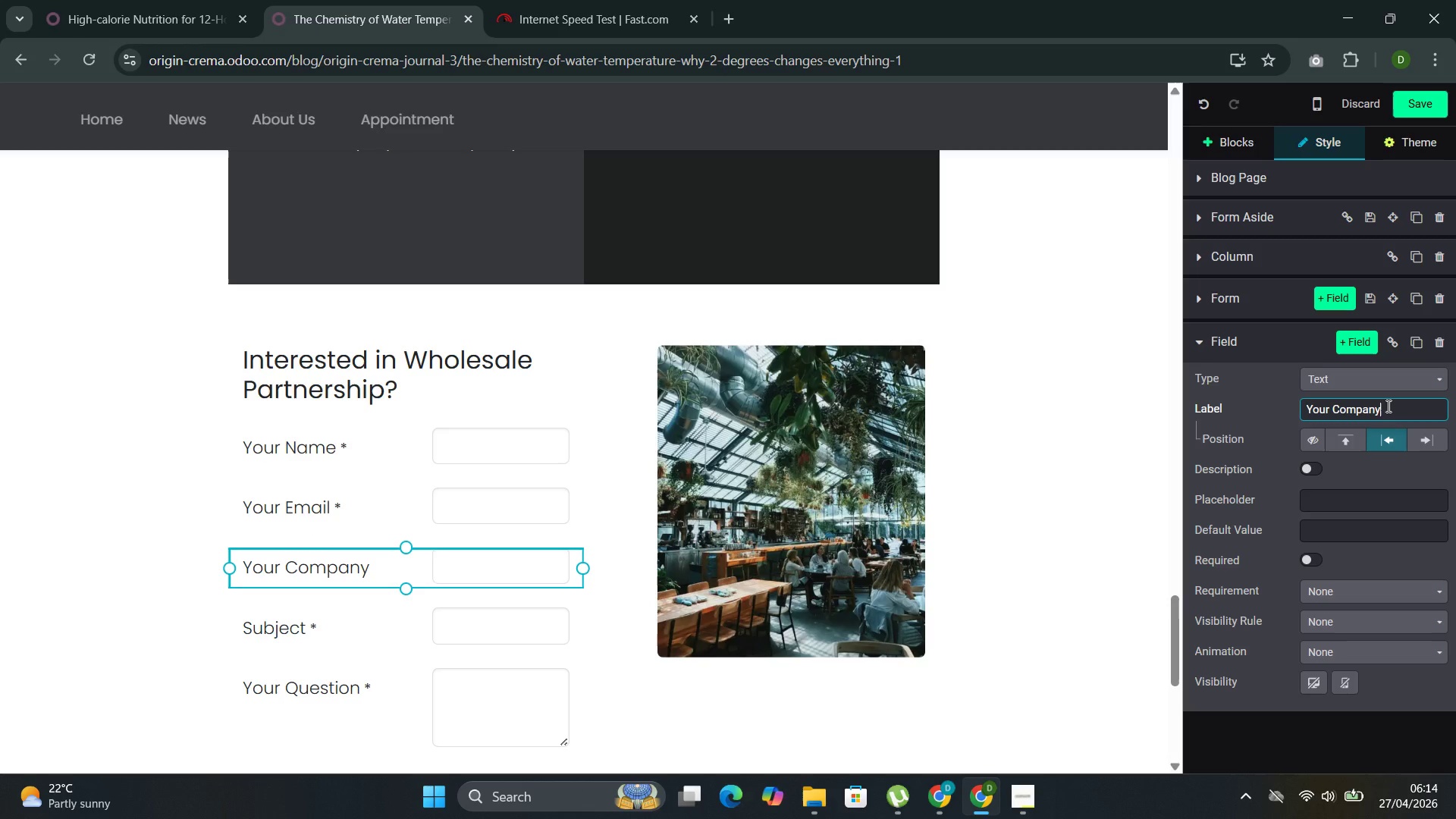 
key(Backspace)
 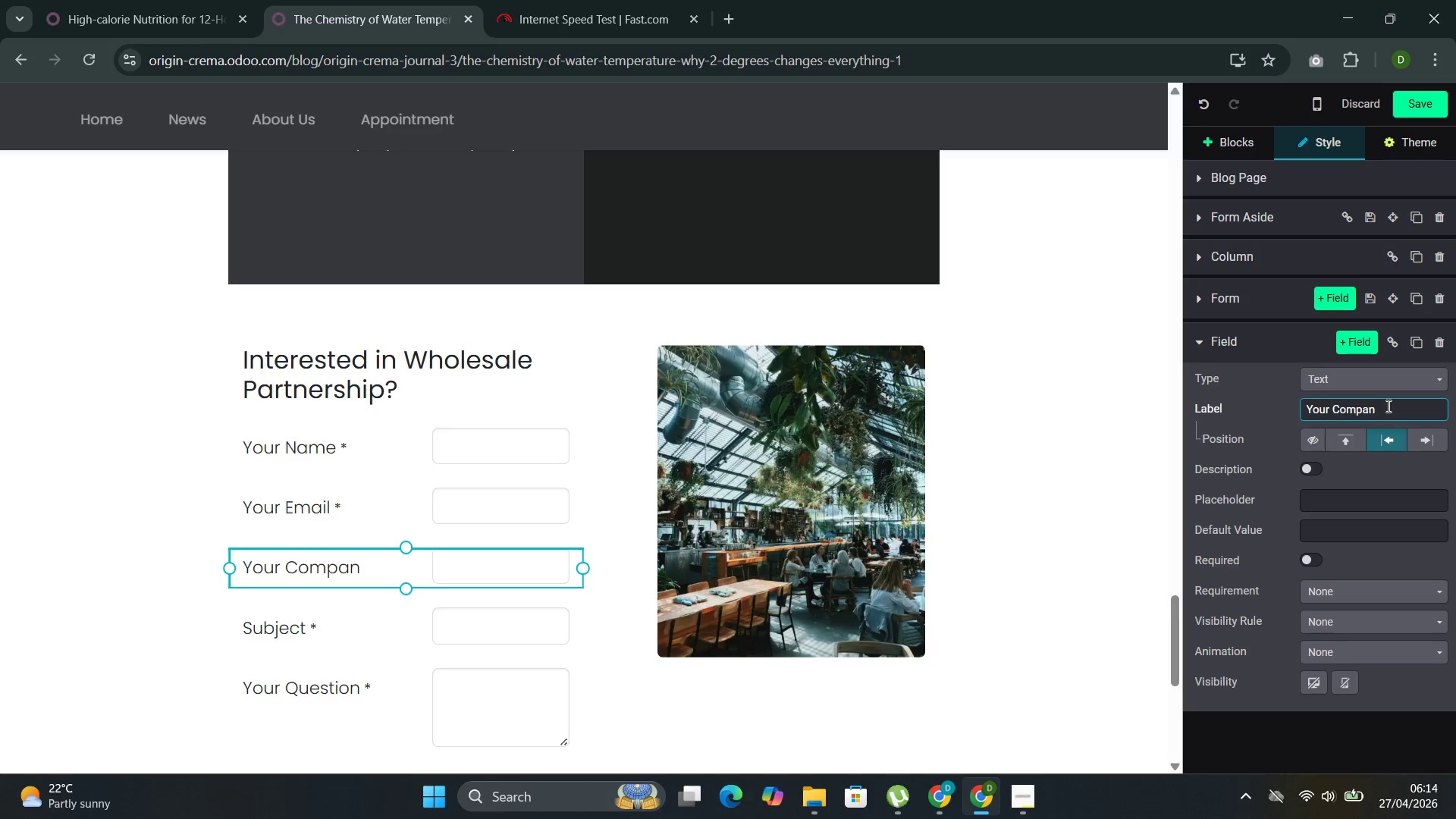 
key(Backspace)
 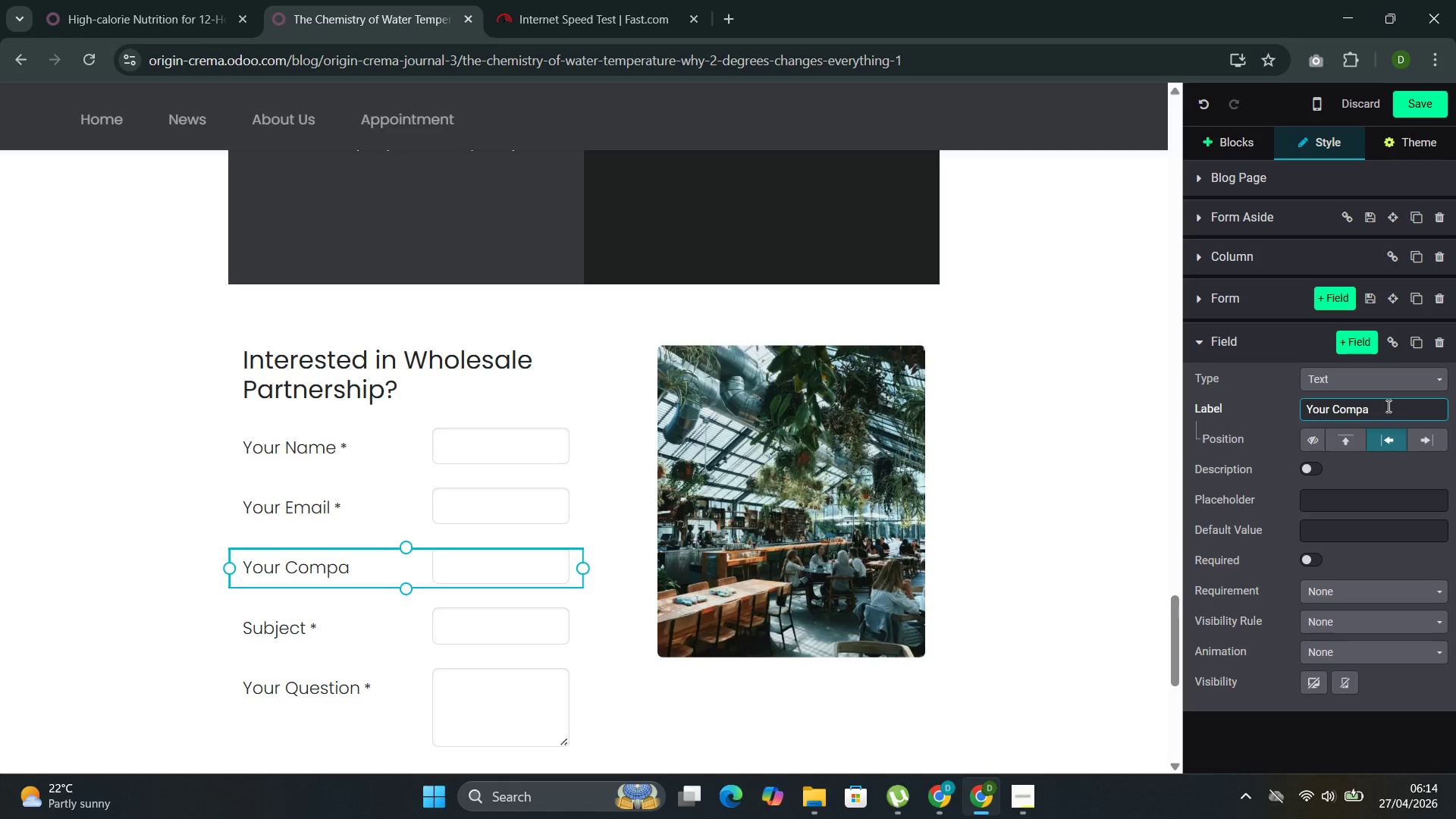 
key(Backspace)
 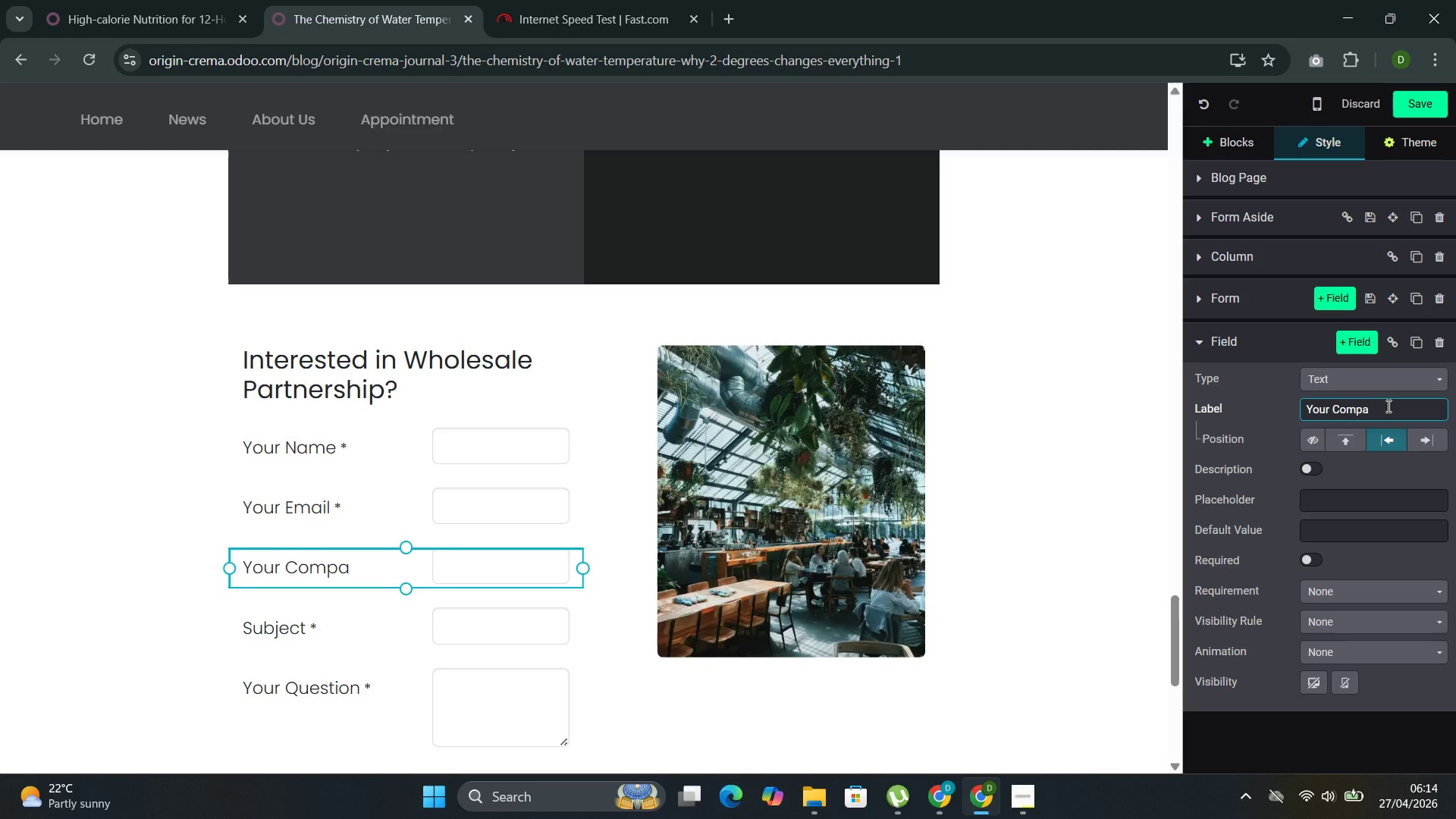 
key(Backspace)
 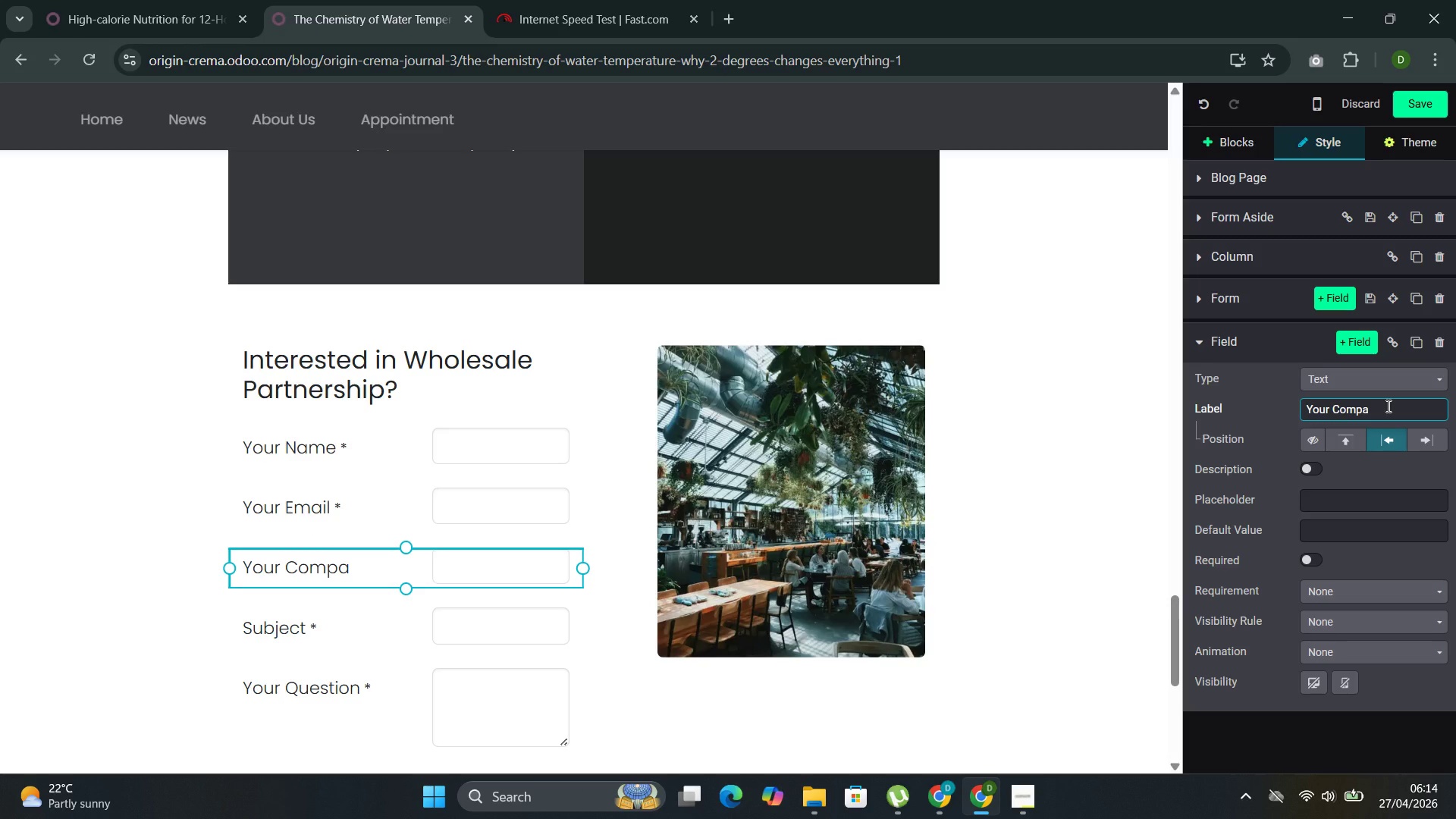 
key(Backspace)
 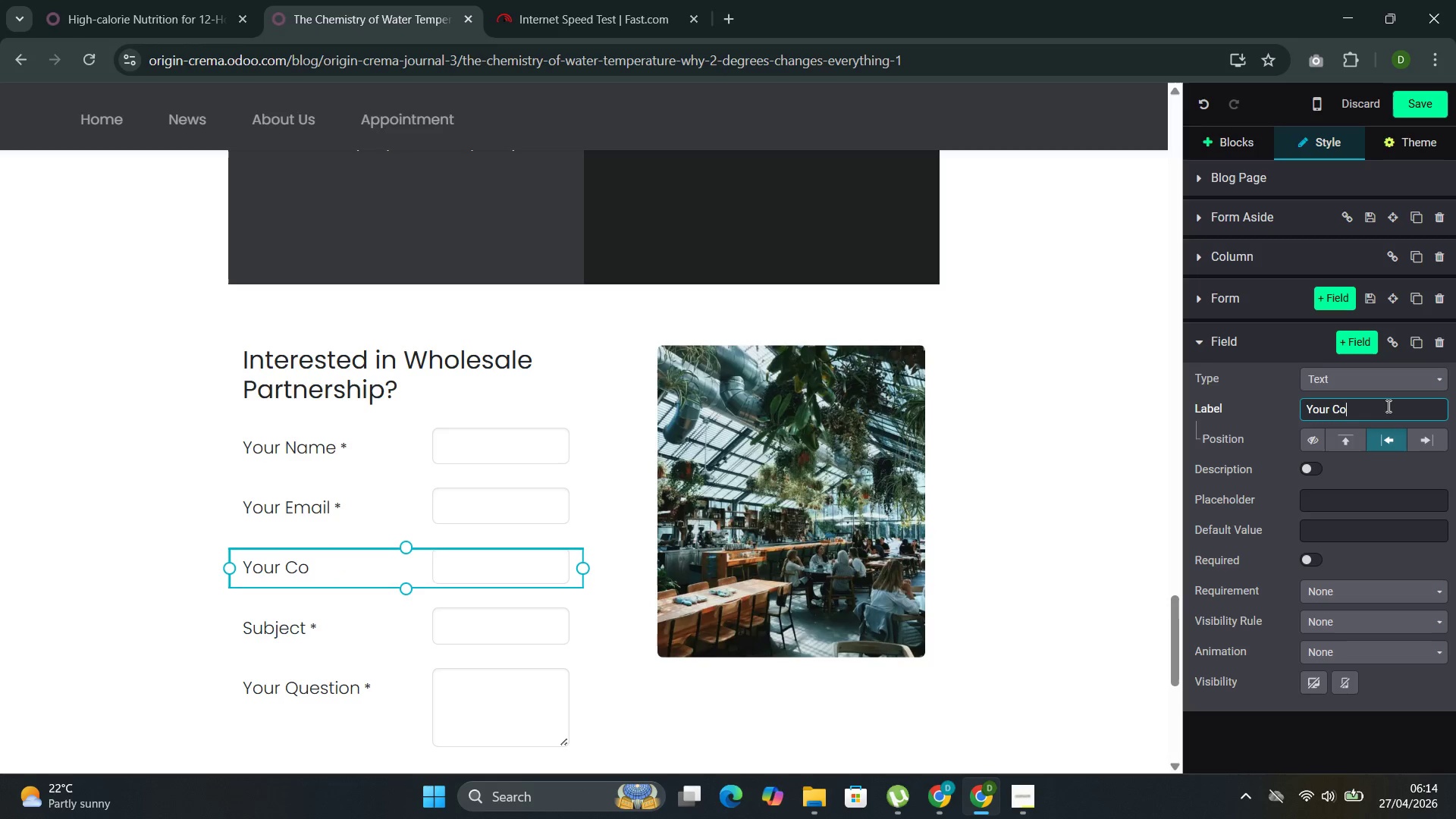 
key(Backspace)
 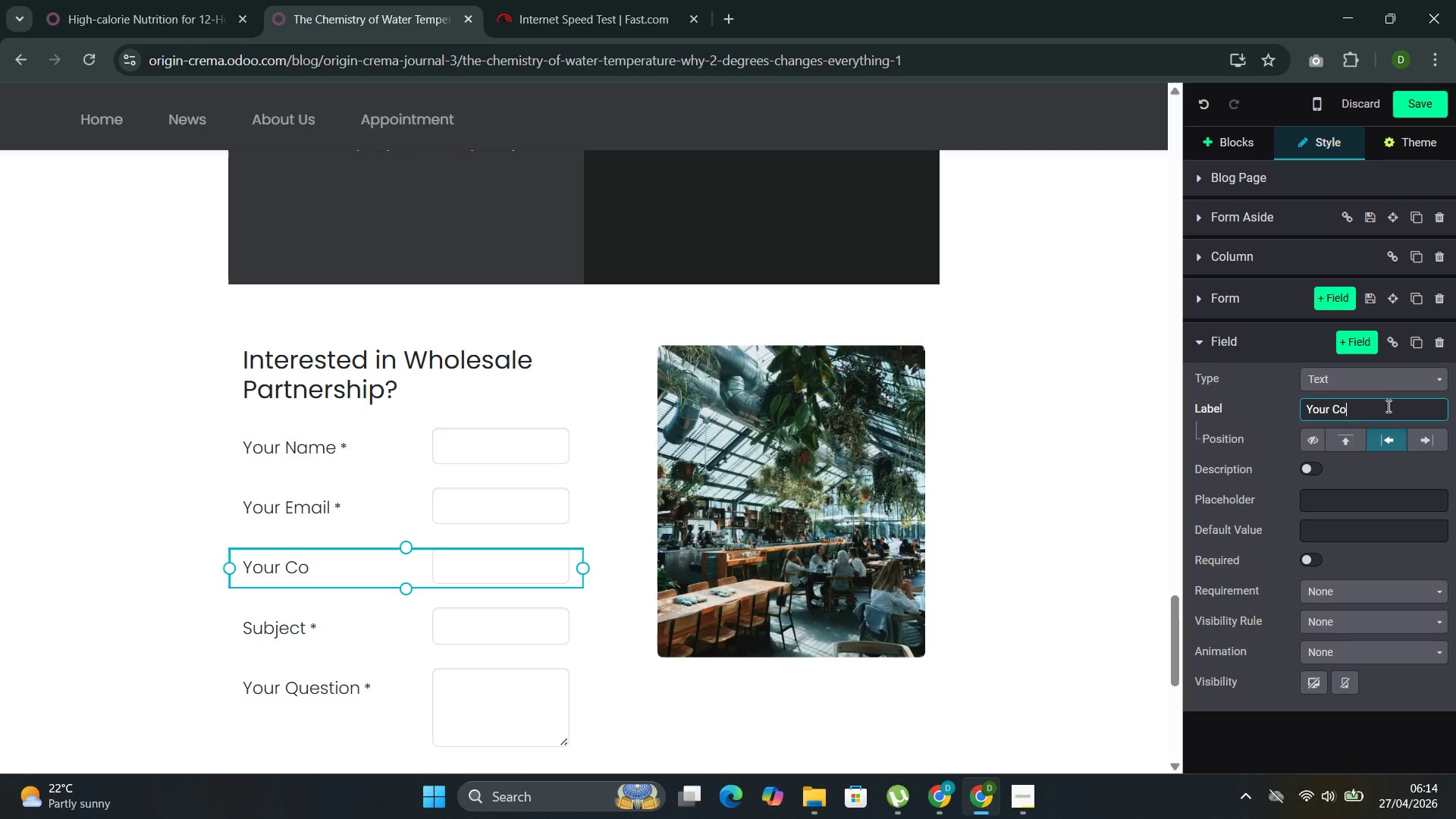 
key(Backspace)
 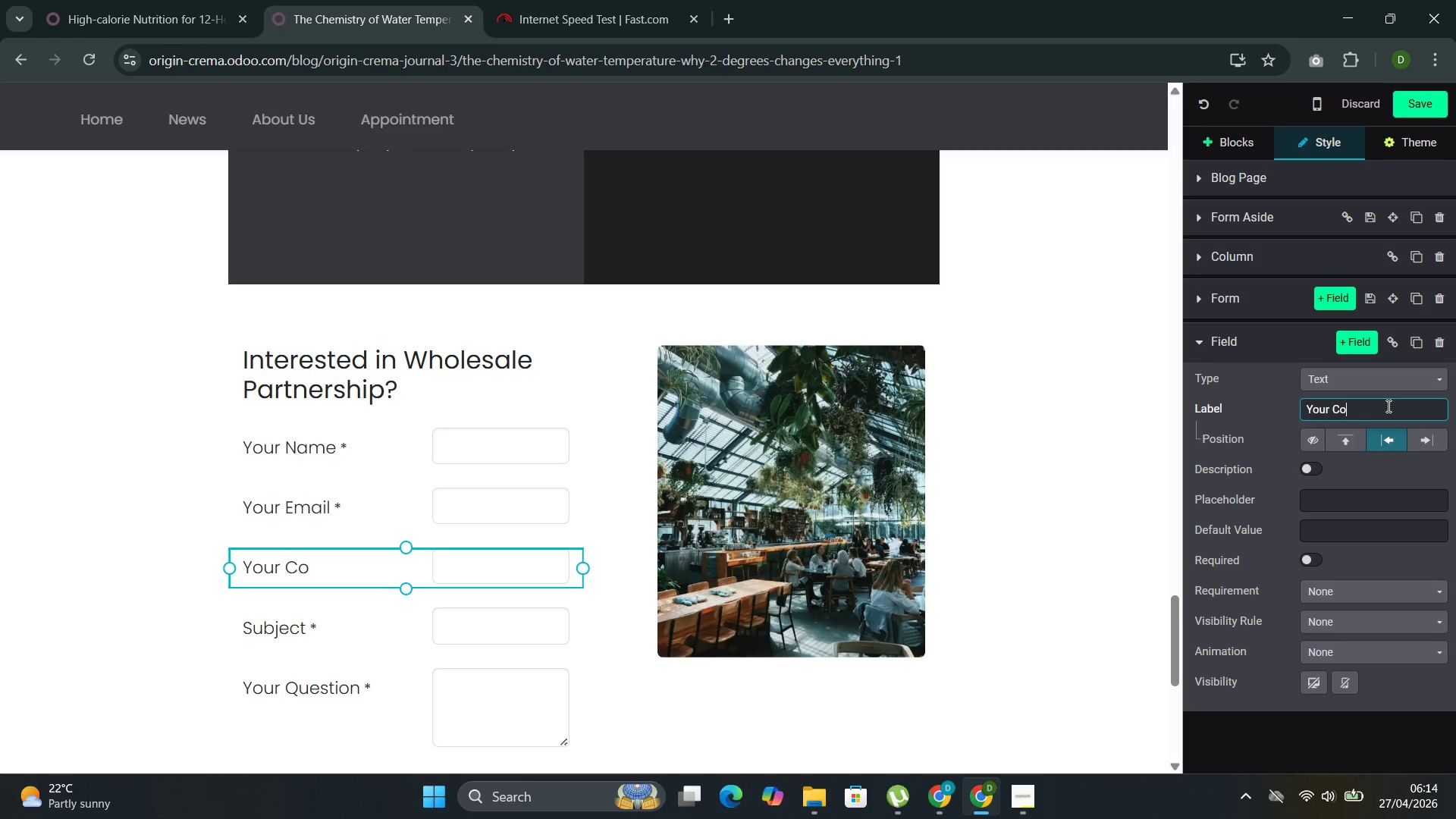 
key(Backspace)
 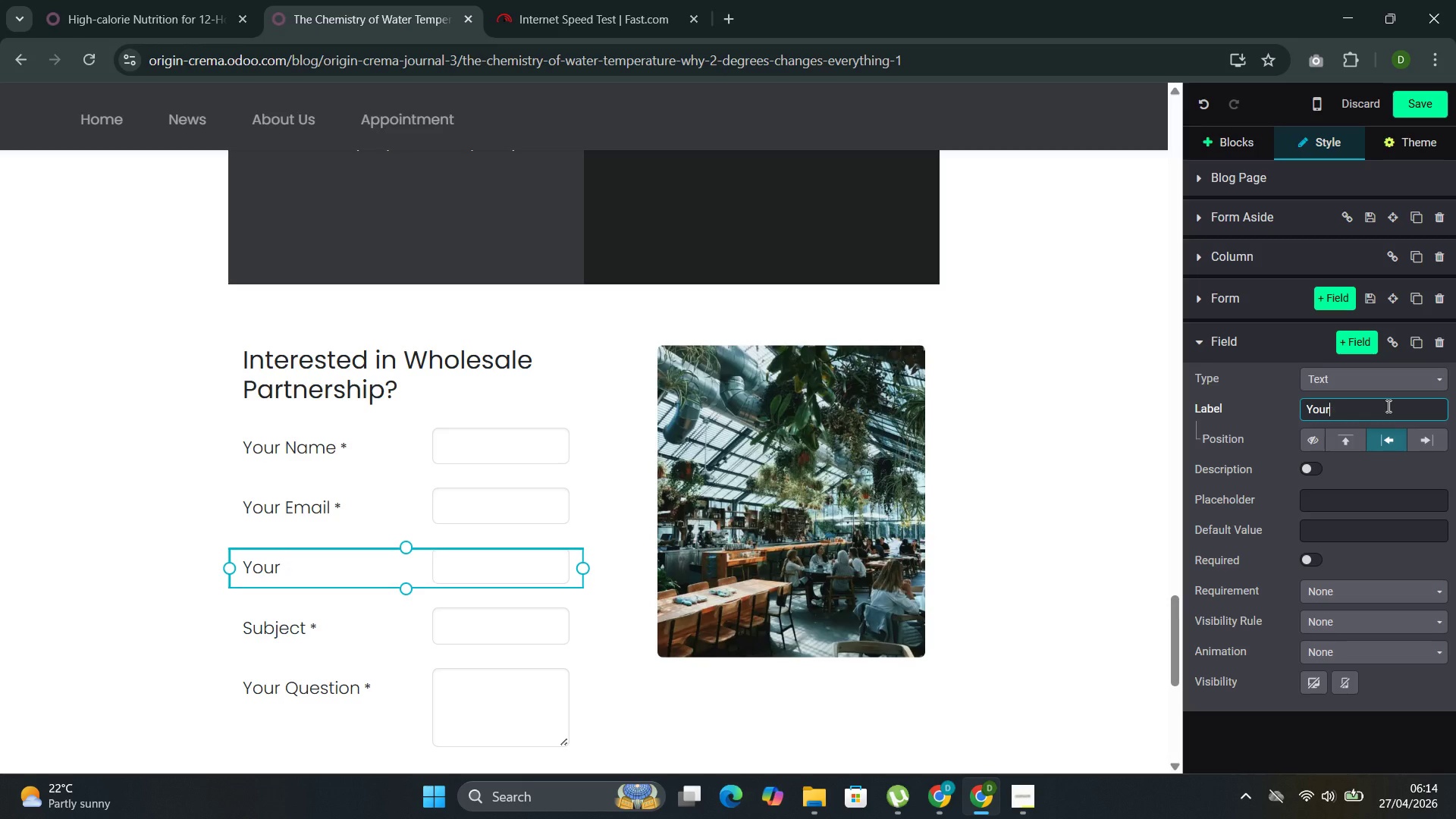 
key(Backspace)
 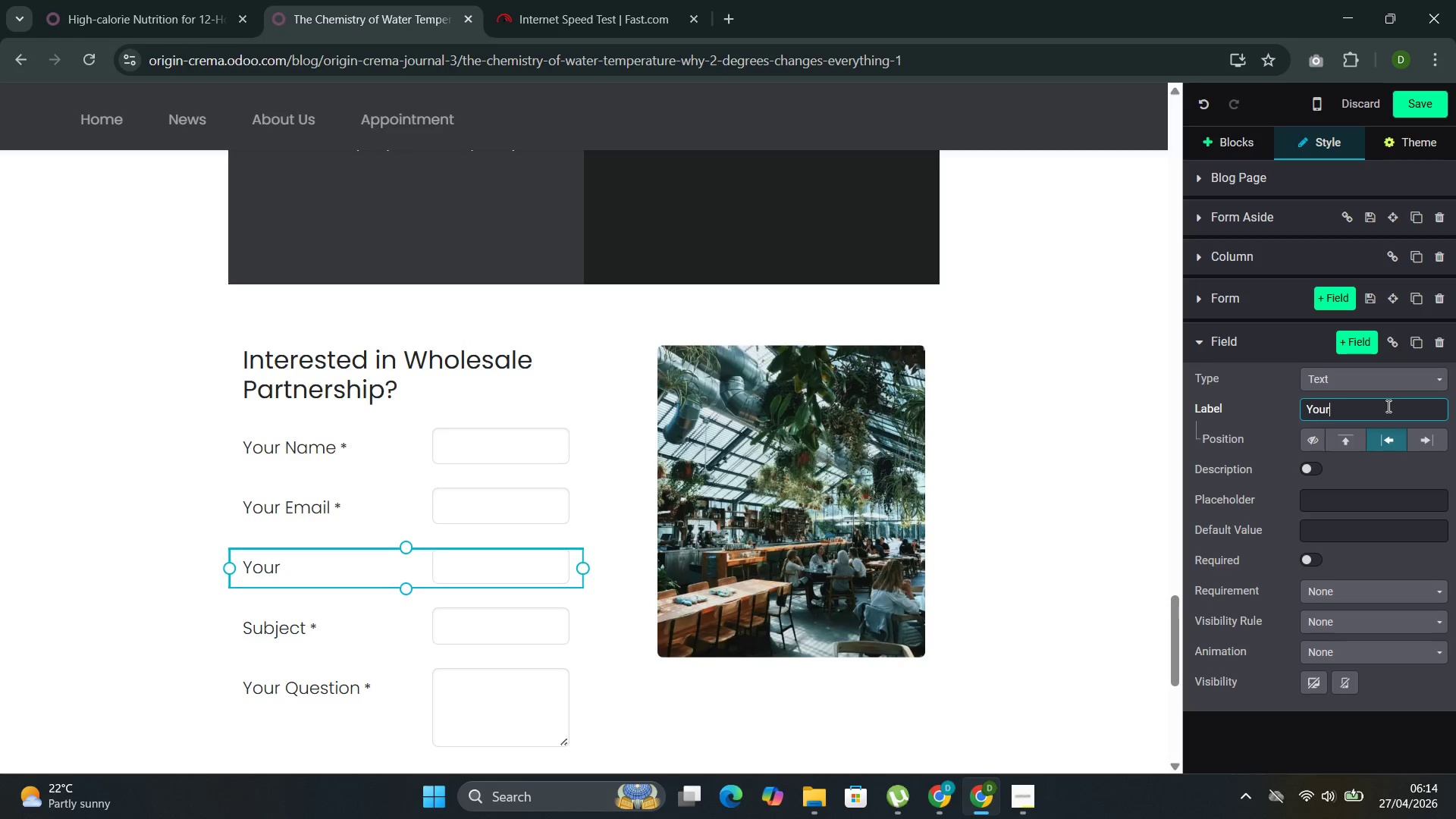 
key(Backspace)
 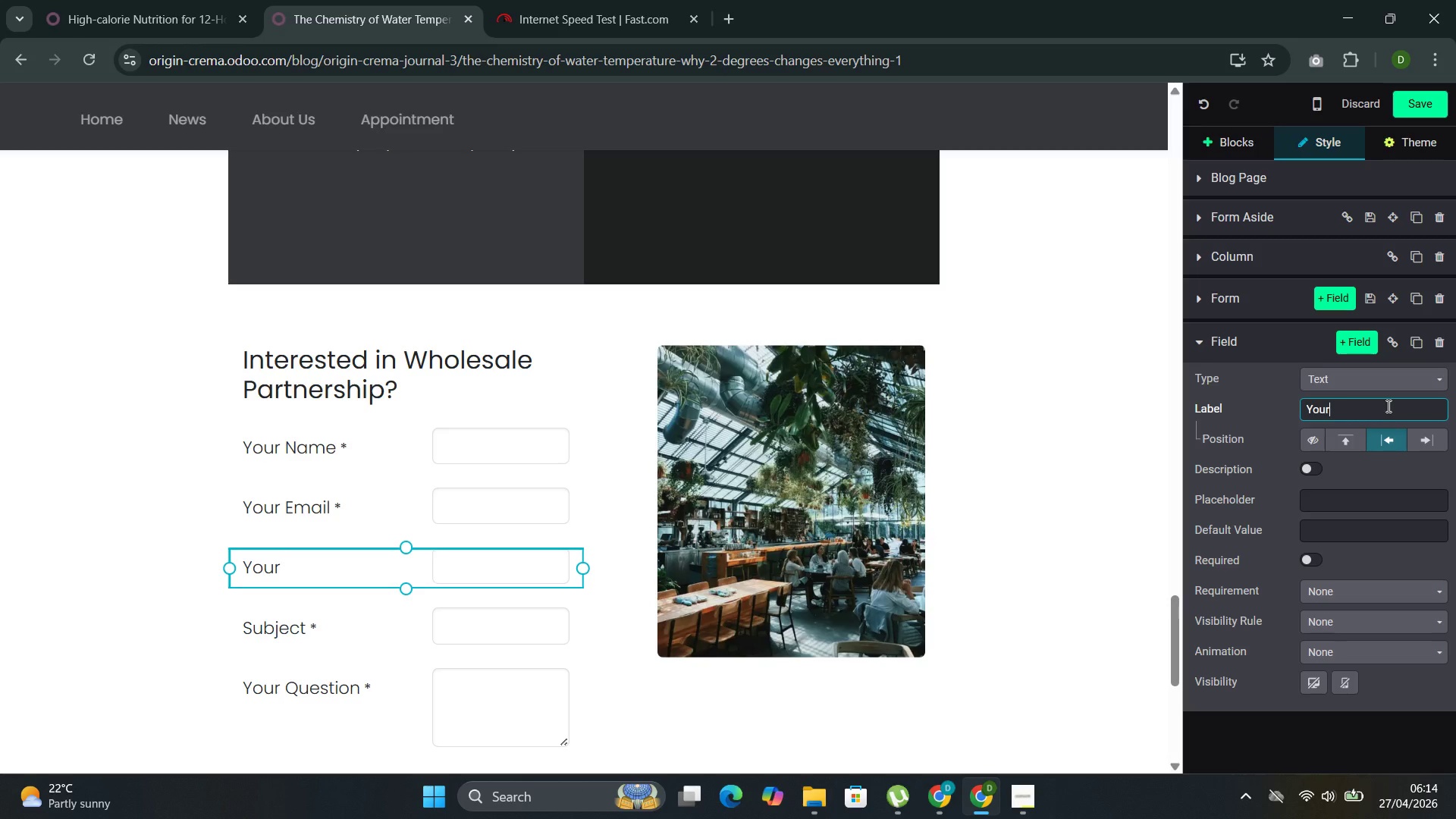 
key(Backspace)
 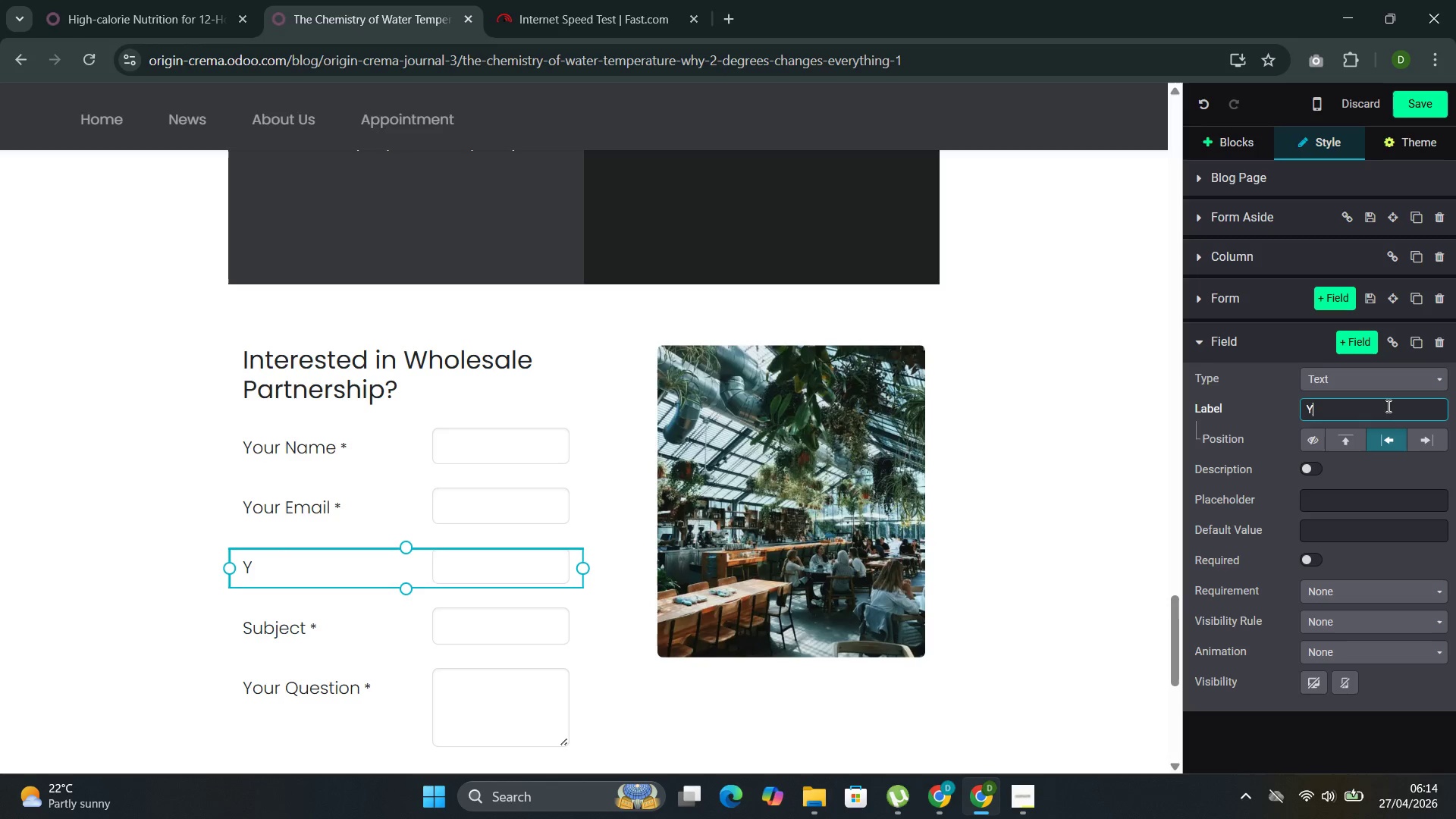 
key(Backspace)
 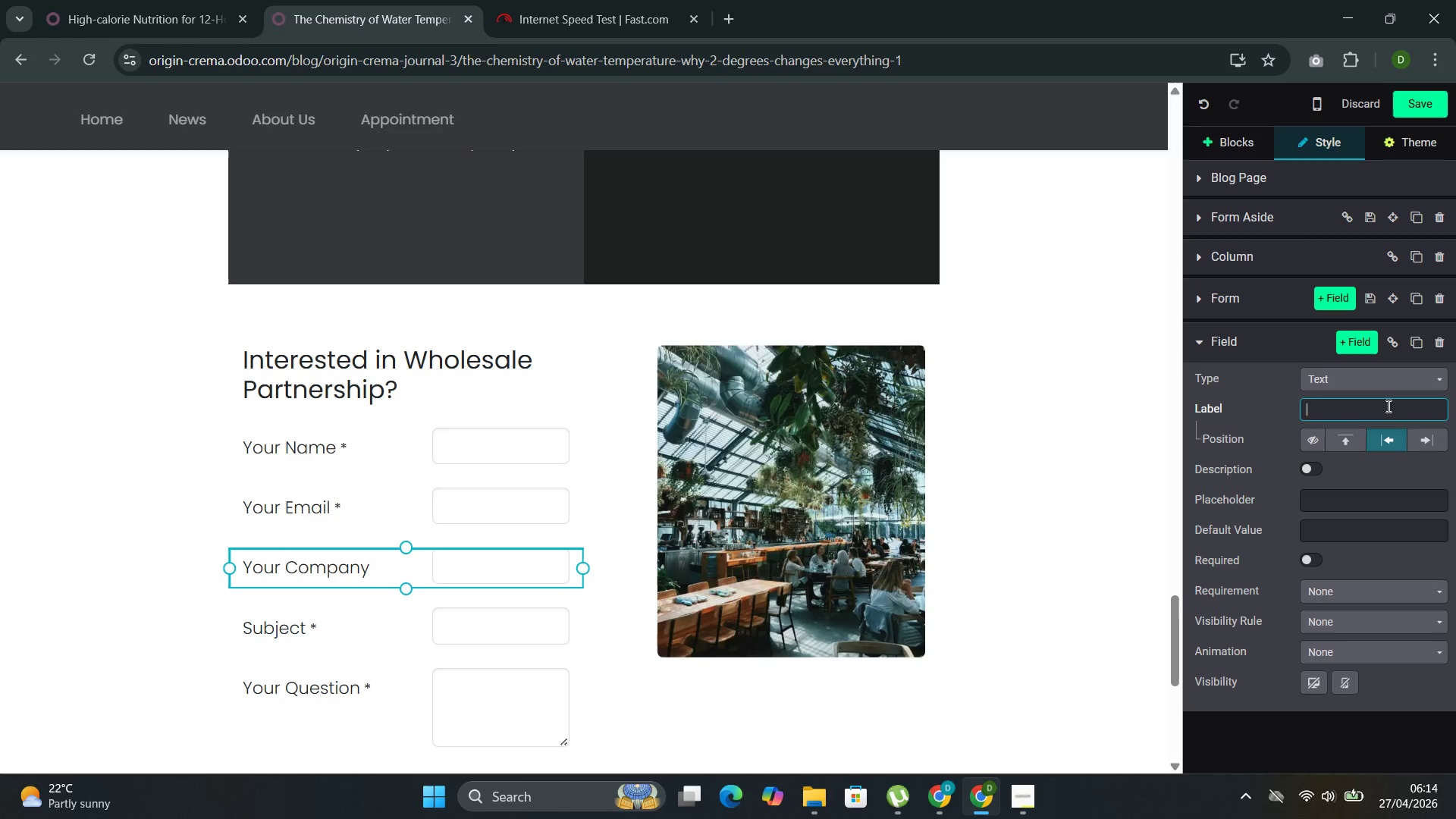 
key(Backspace)
 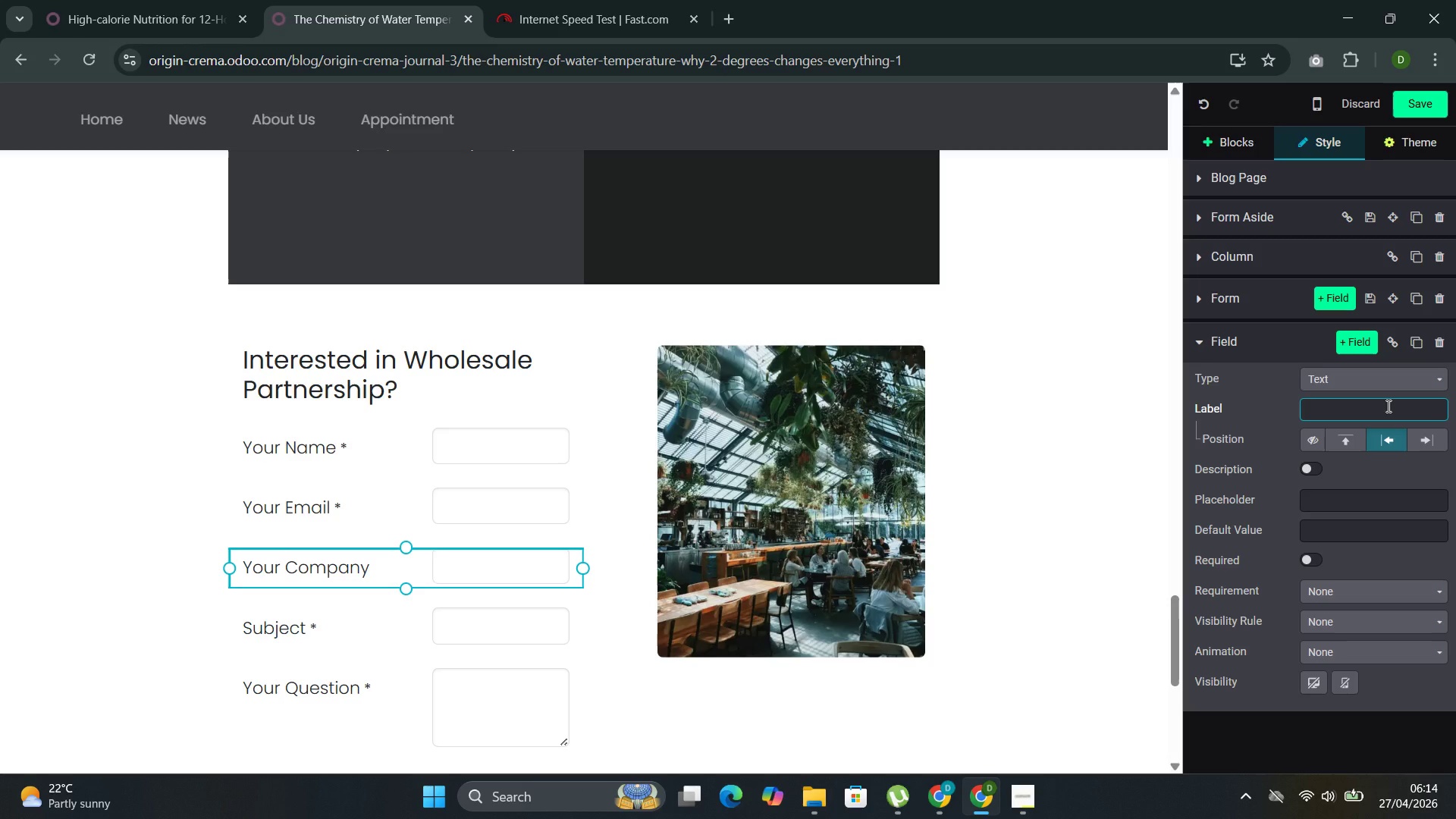 
key(Backspace)
 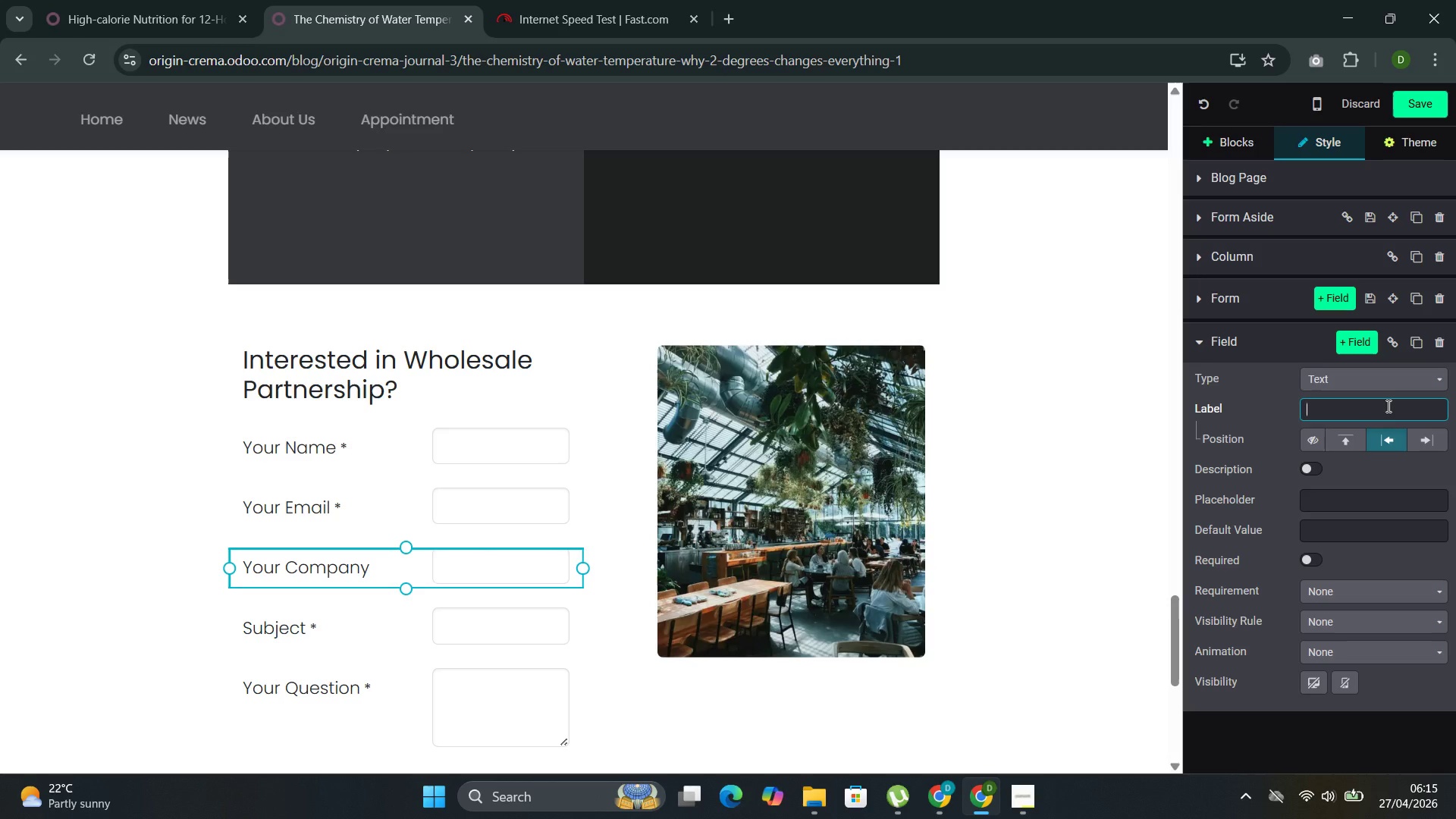 
wait(7.58)
 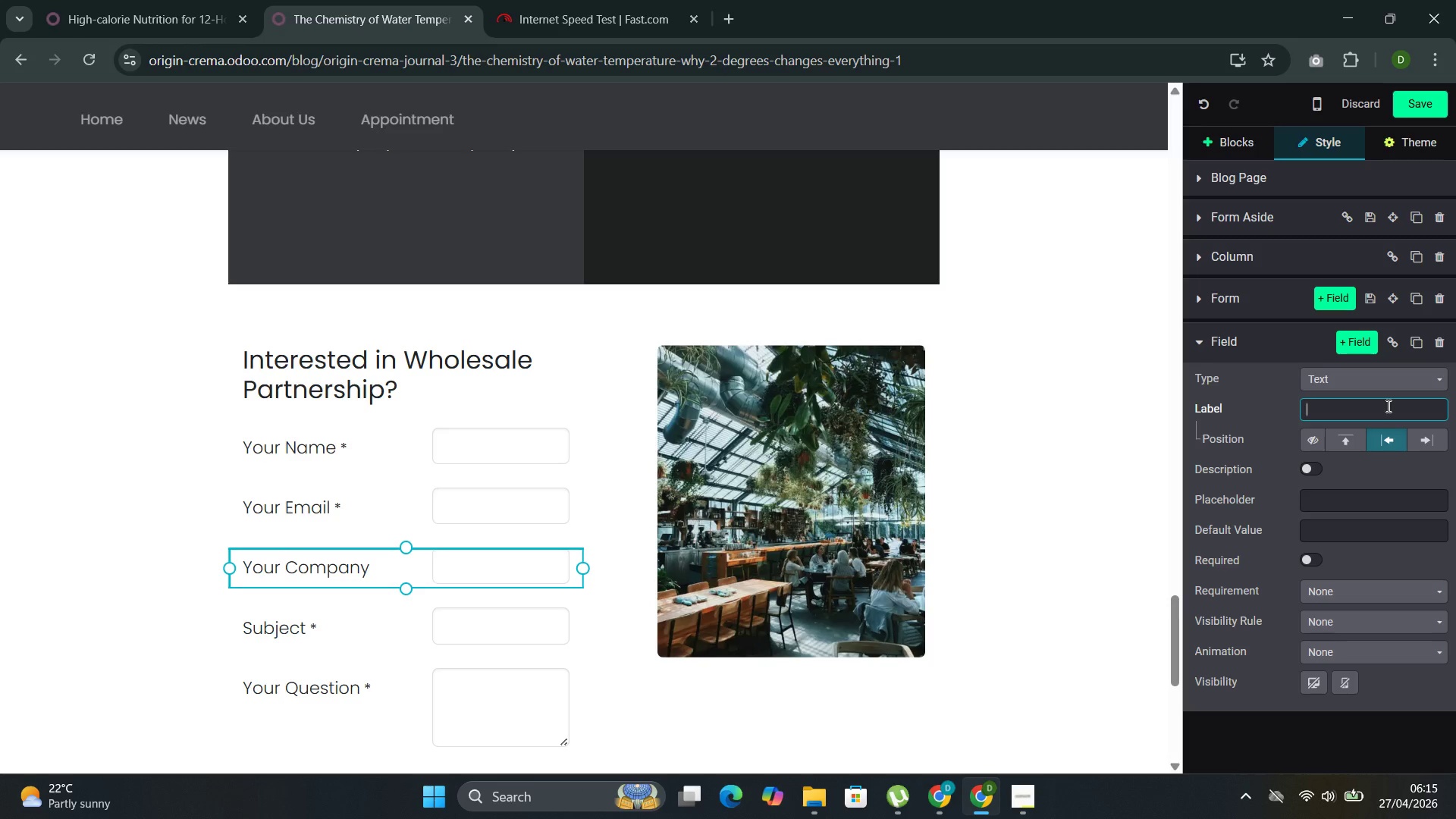 
type(Cafe Name)
 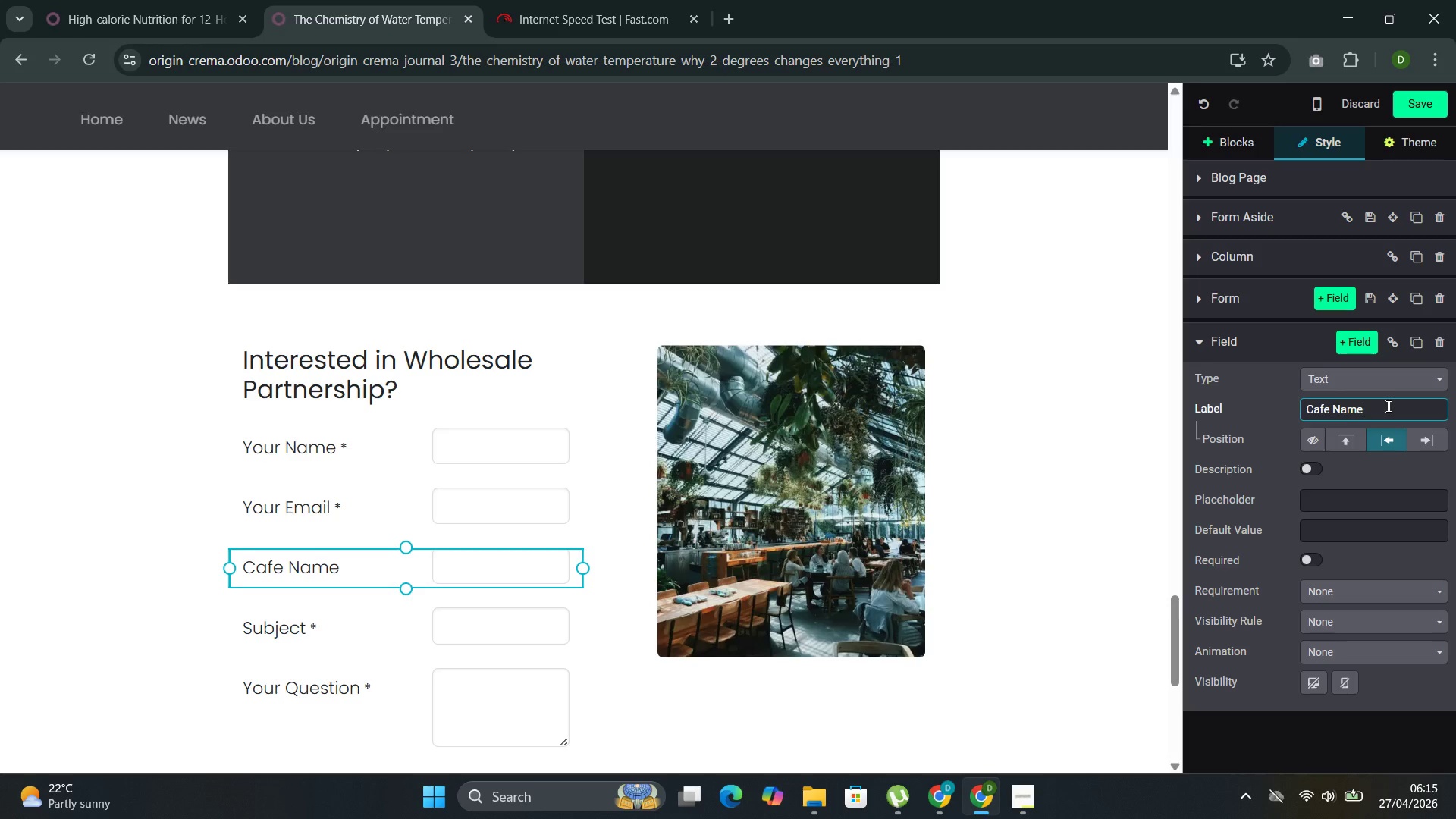 
wait(25.53)
 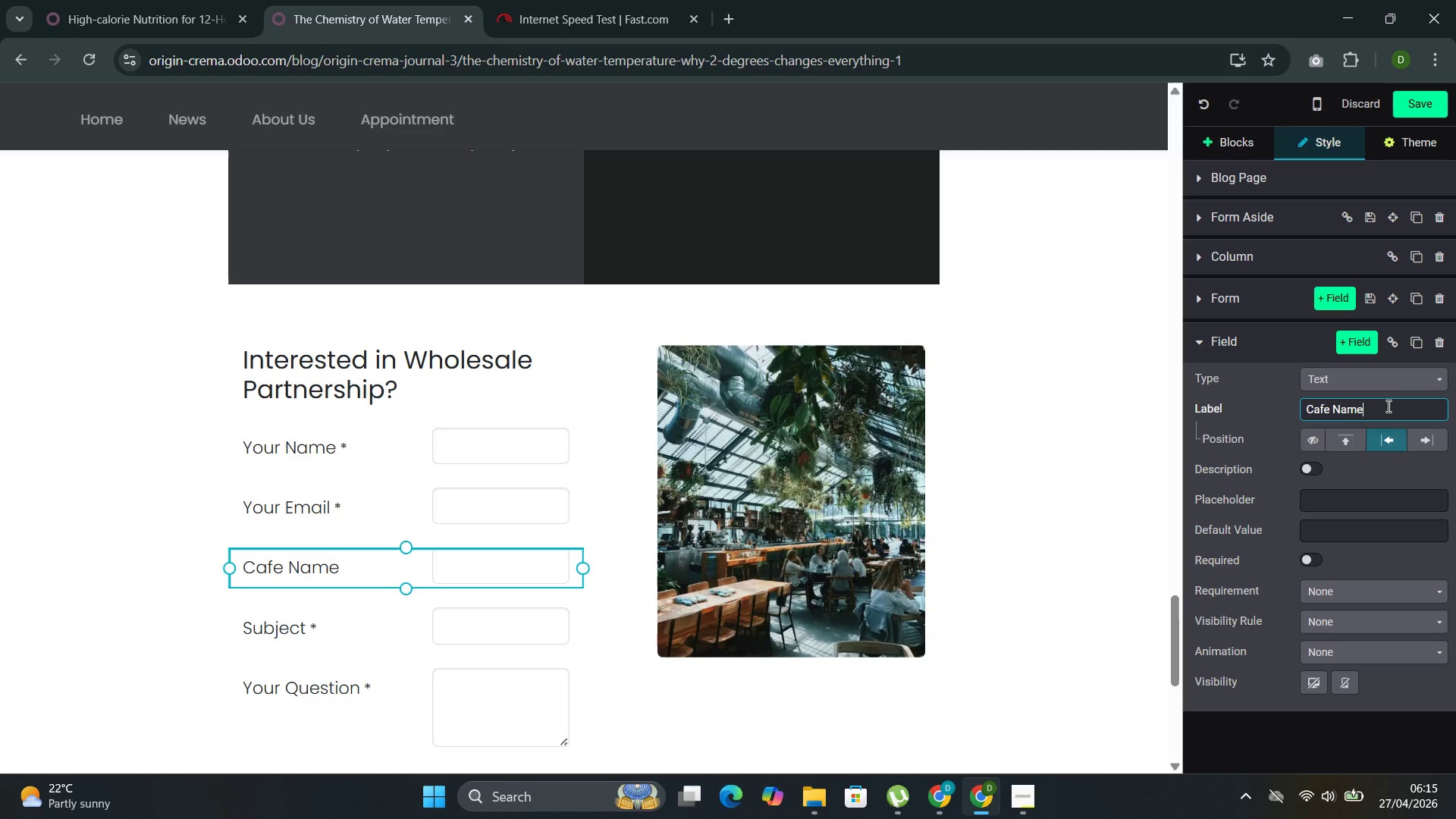 
left_click([1392, 378])
 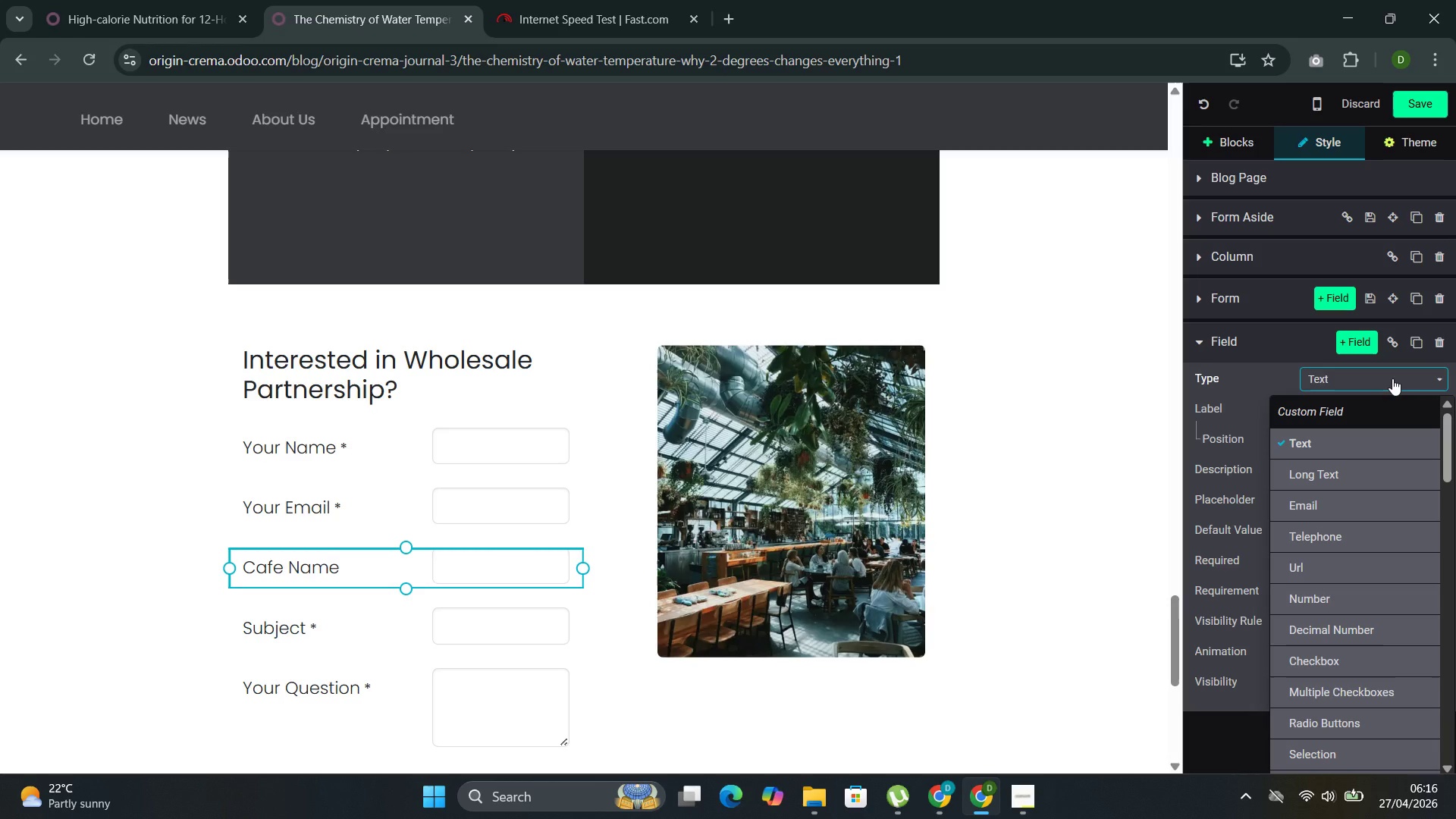 
wait(38.14)
 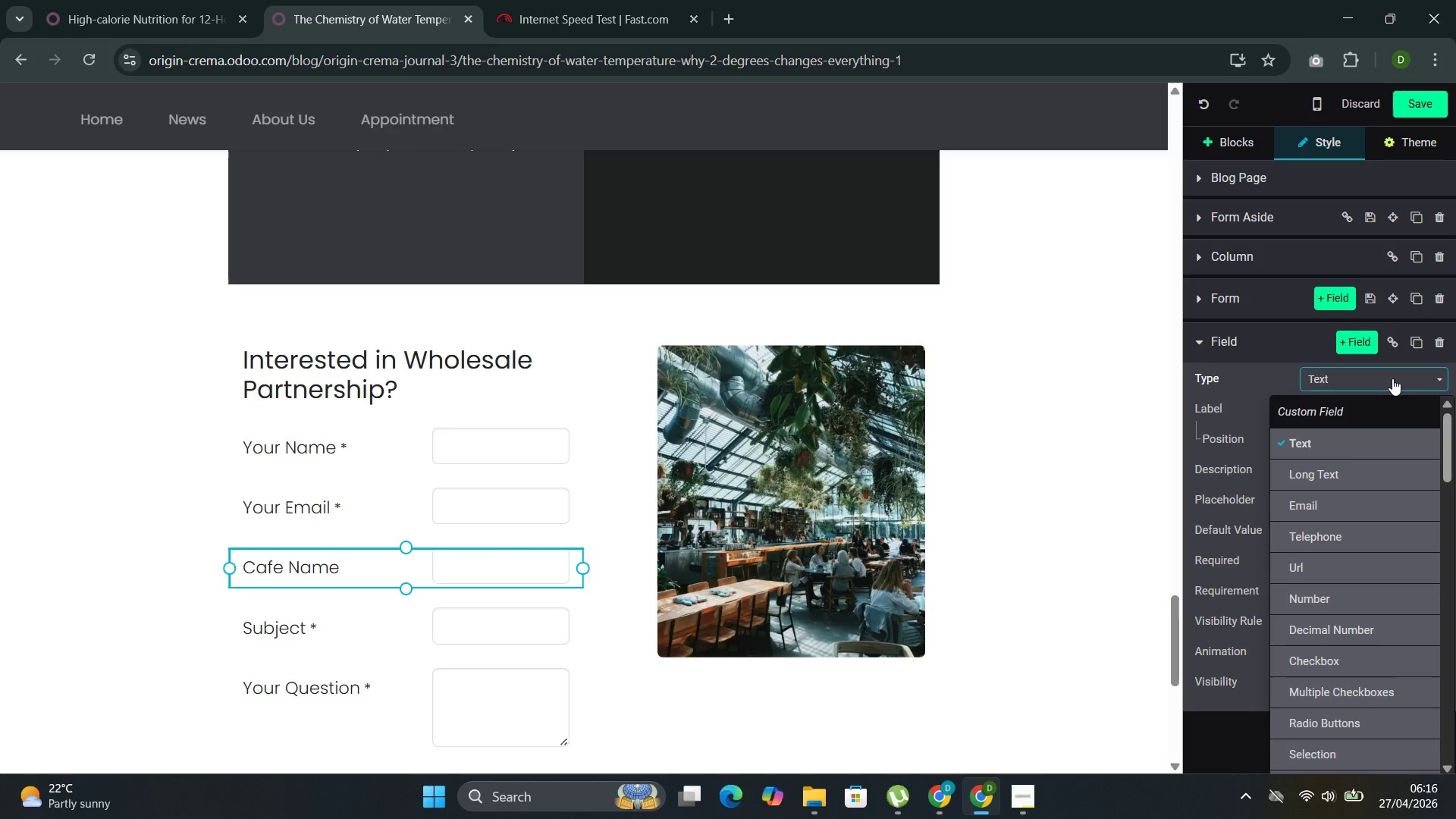 
left_click([1342, 670])
 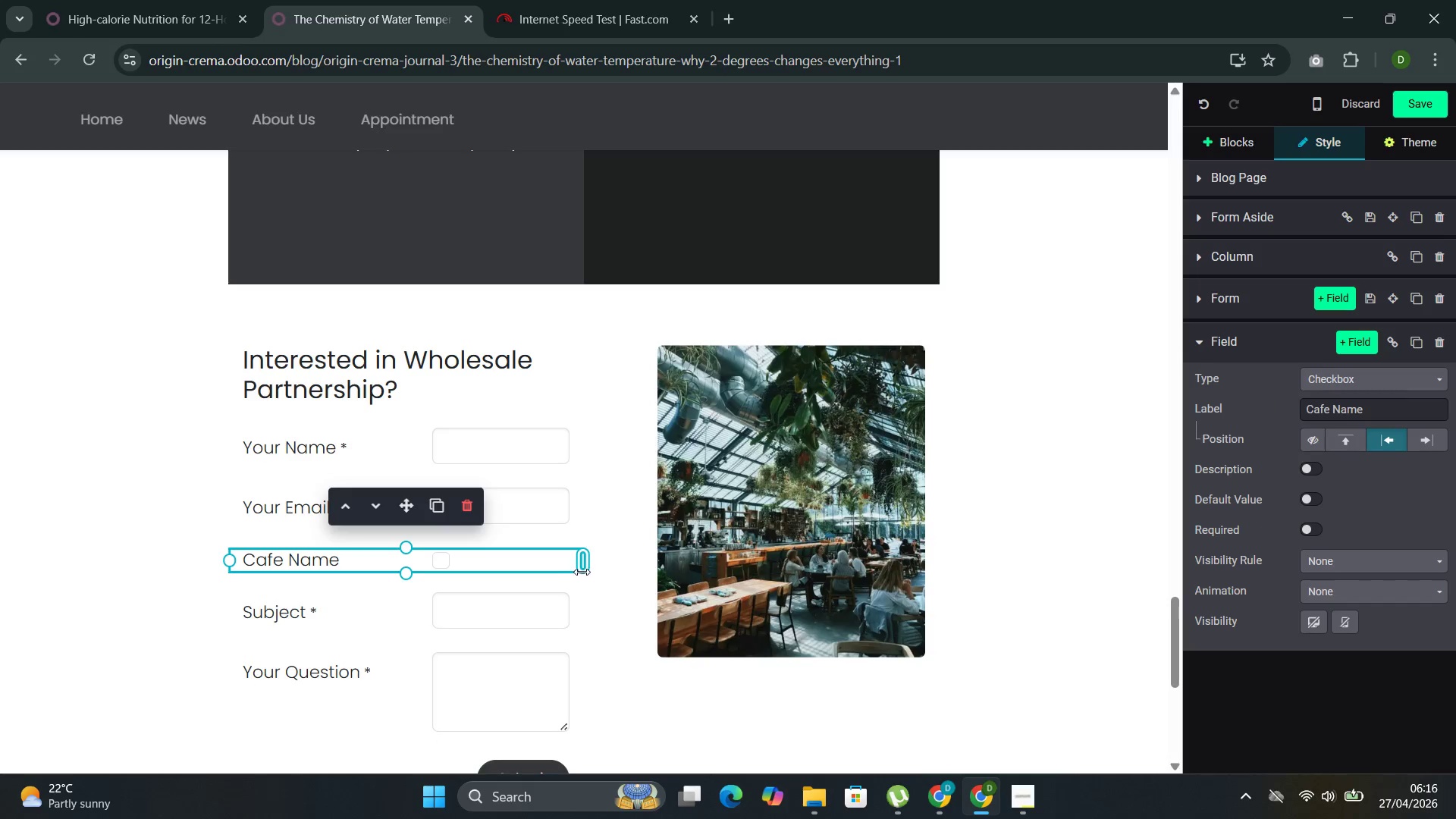 
wait(5.52)
 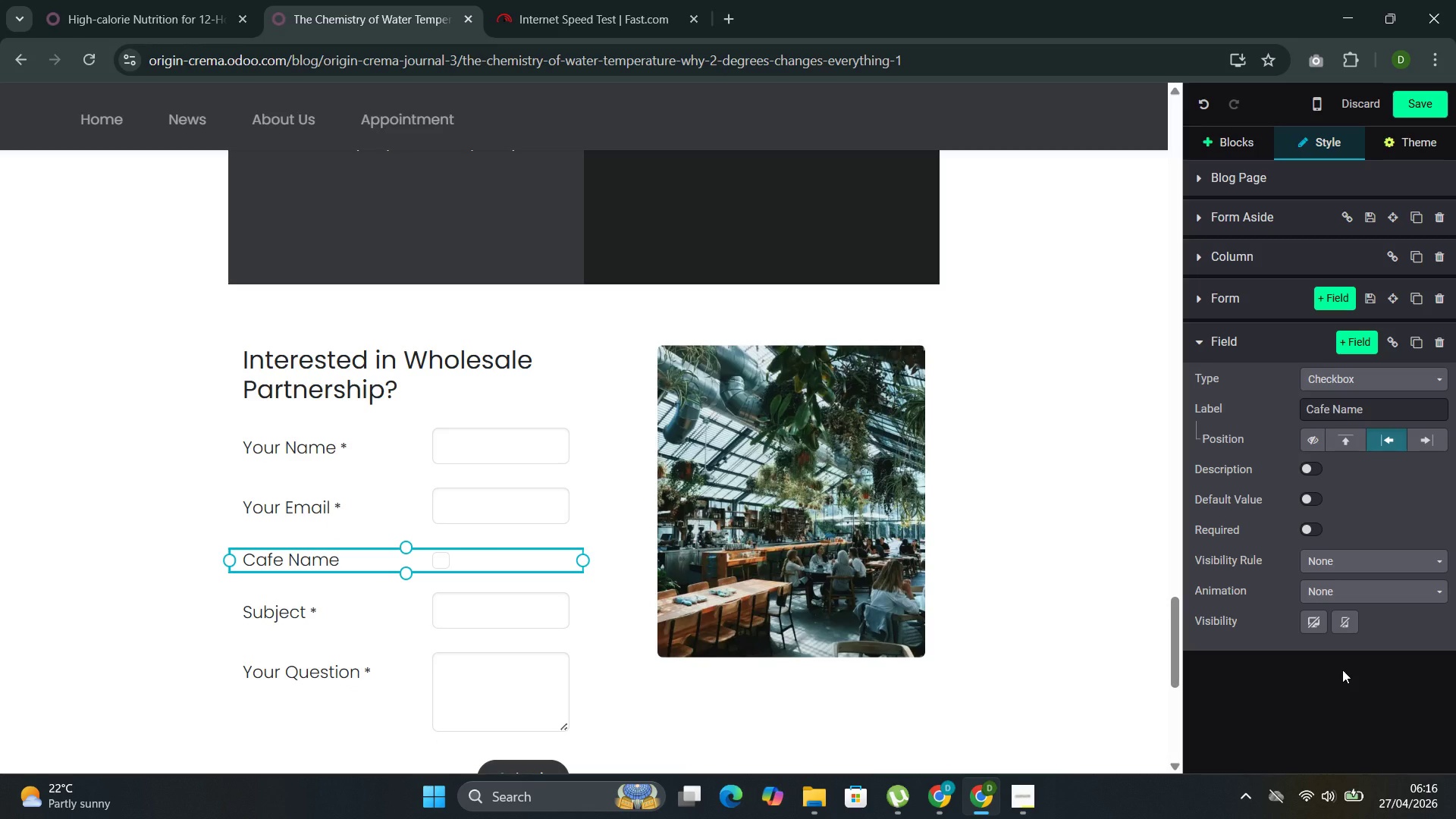 
left_click([1376, 406])
 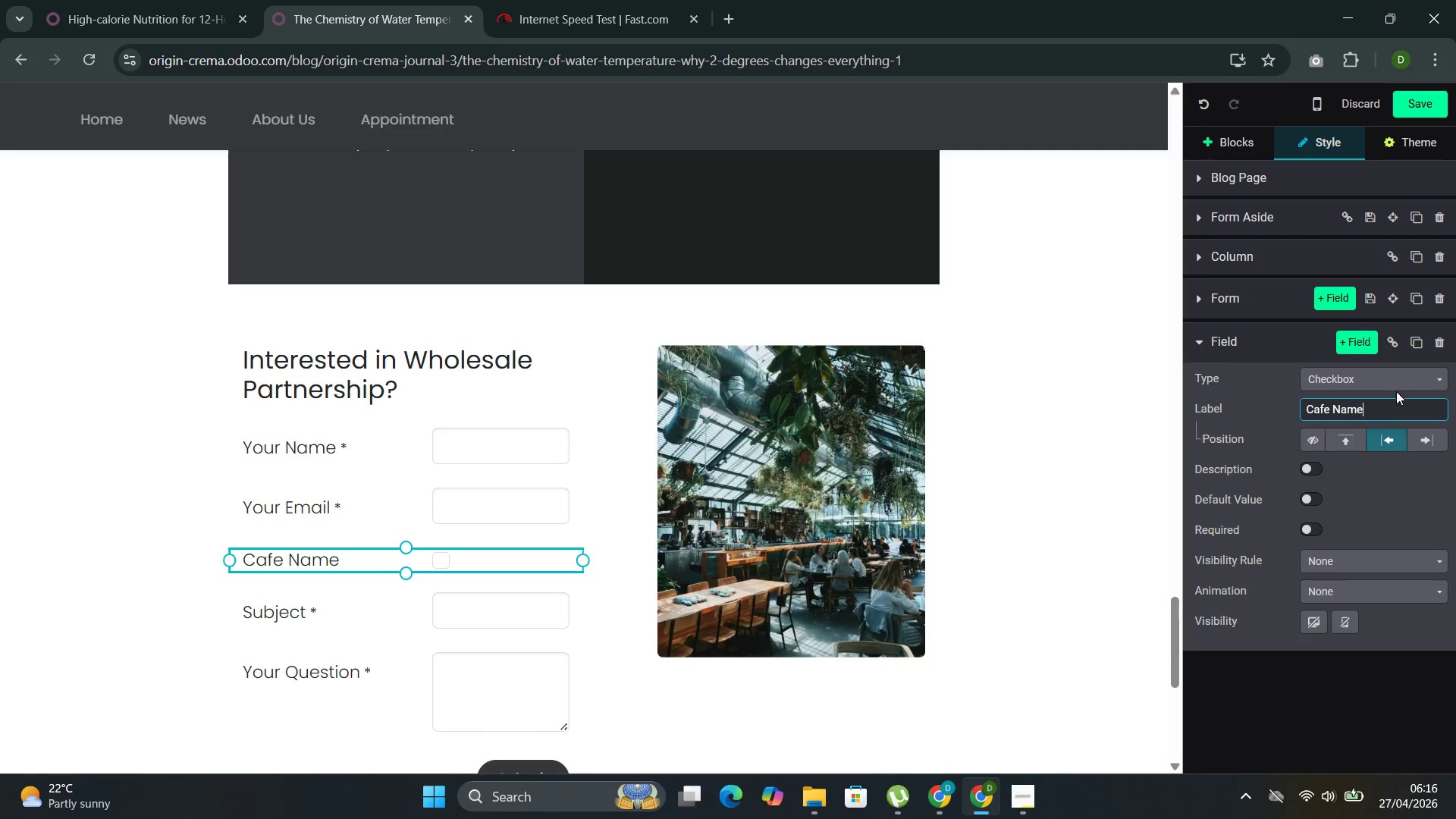 
left_click([1405, 376])
 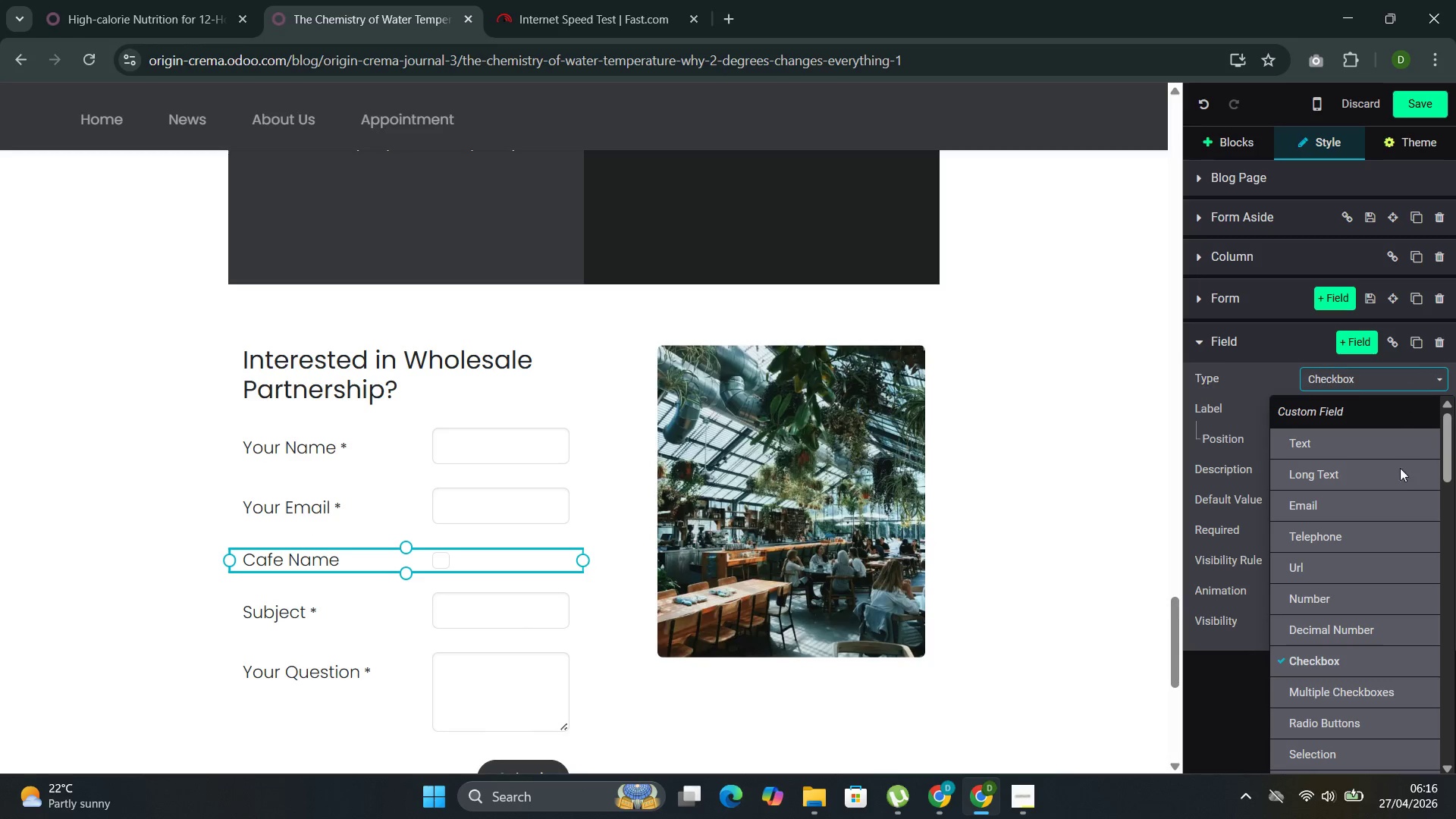 
mouse_move([1351, 636])
 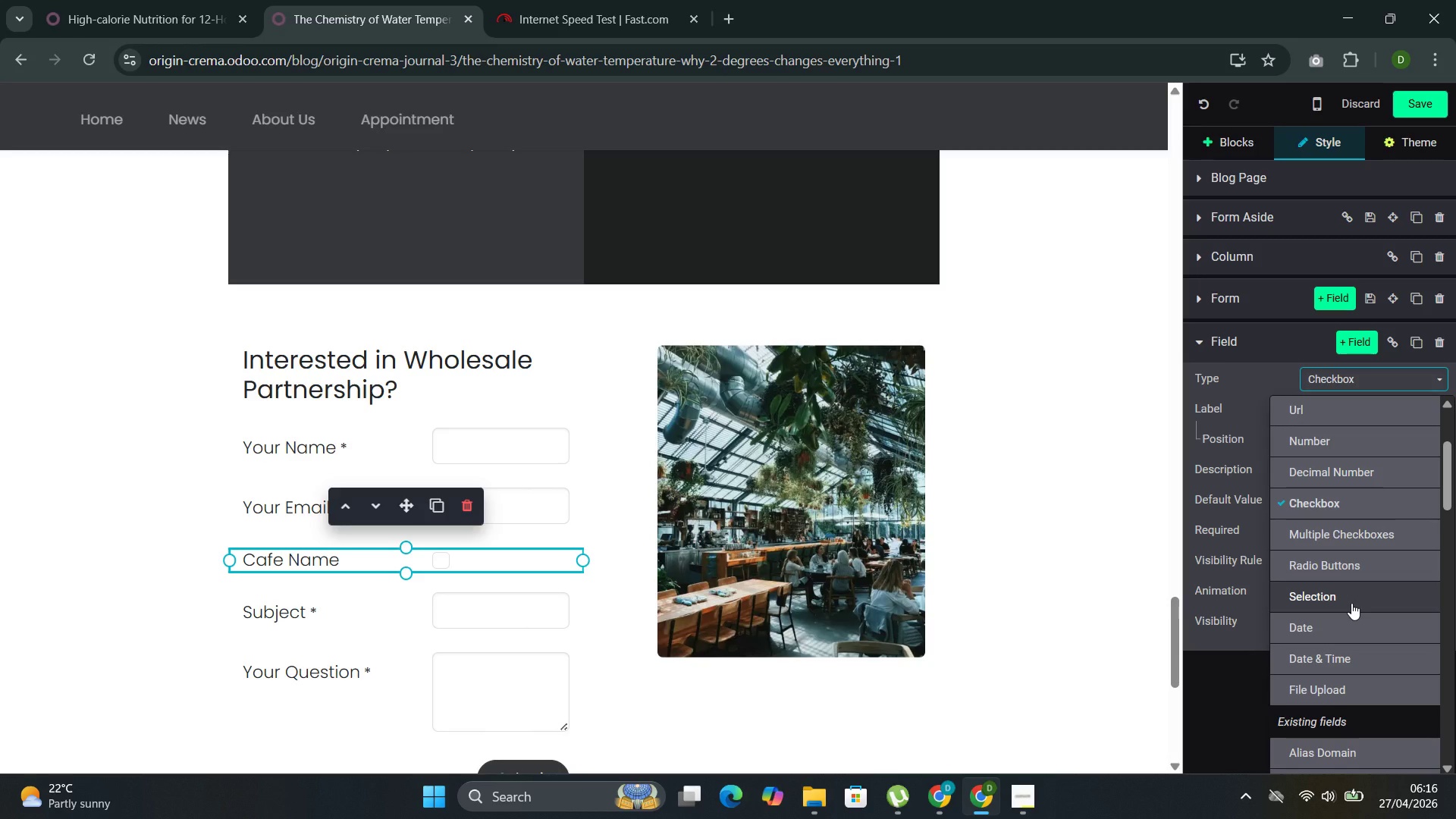 
left_click([1351, 603])
 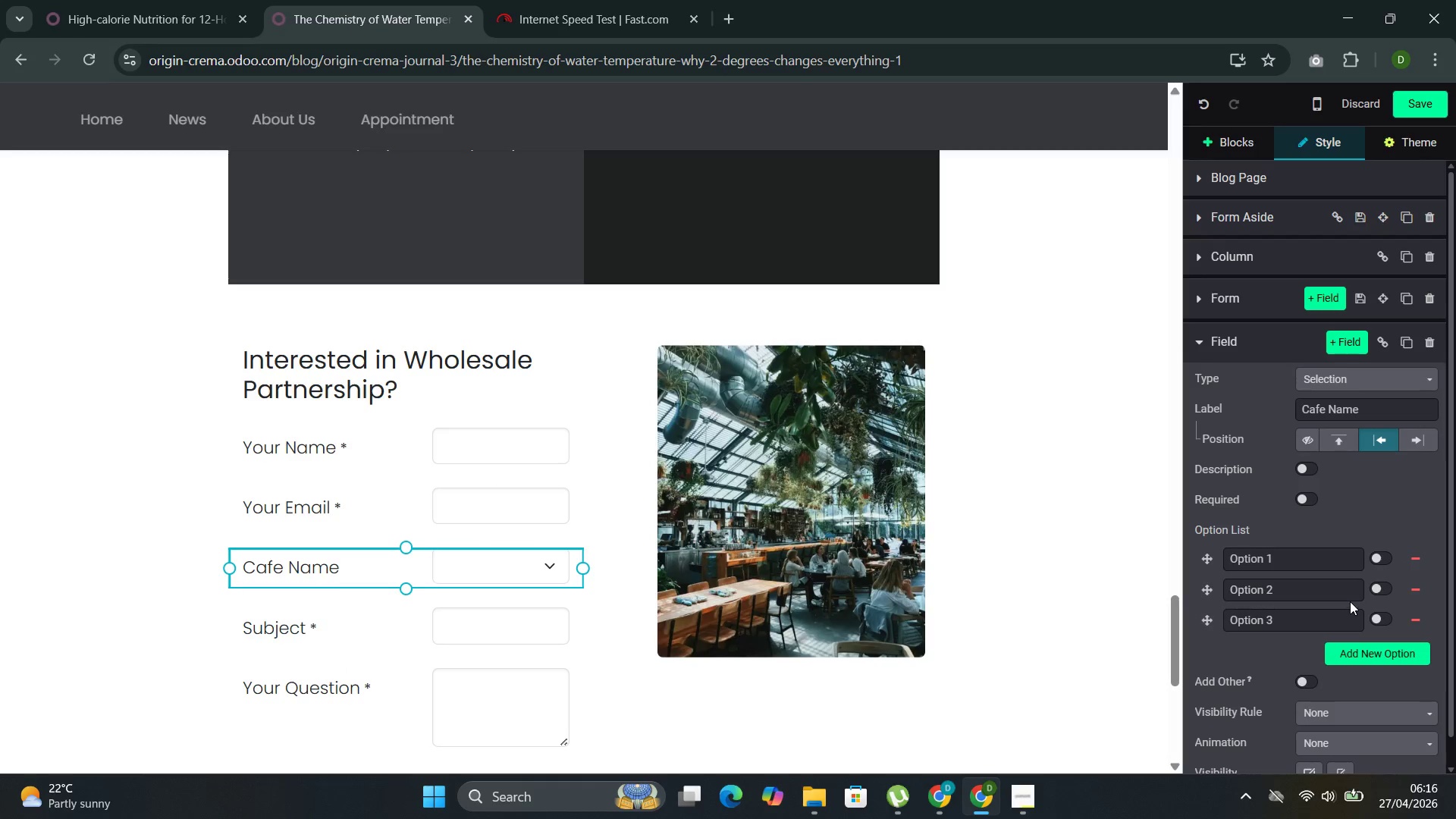 
left_click([1307, 563])
 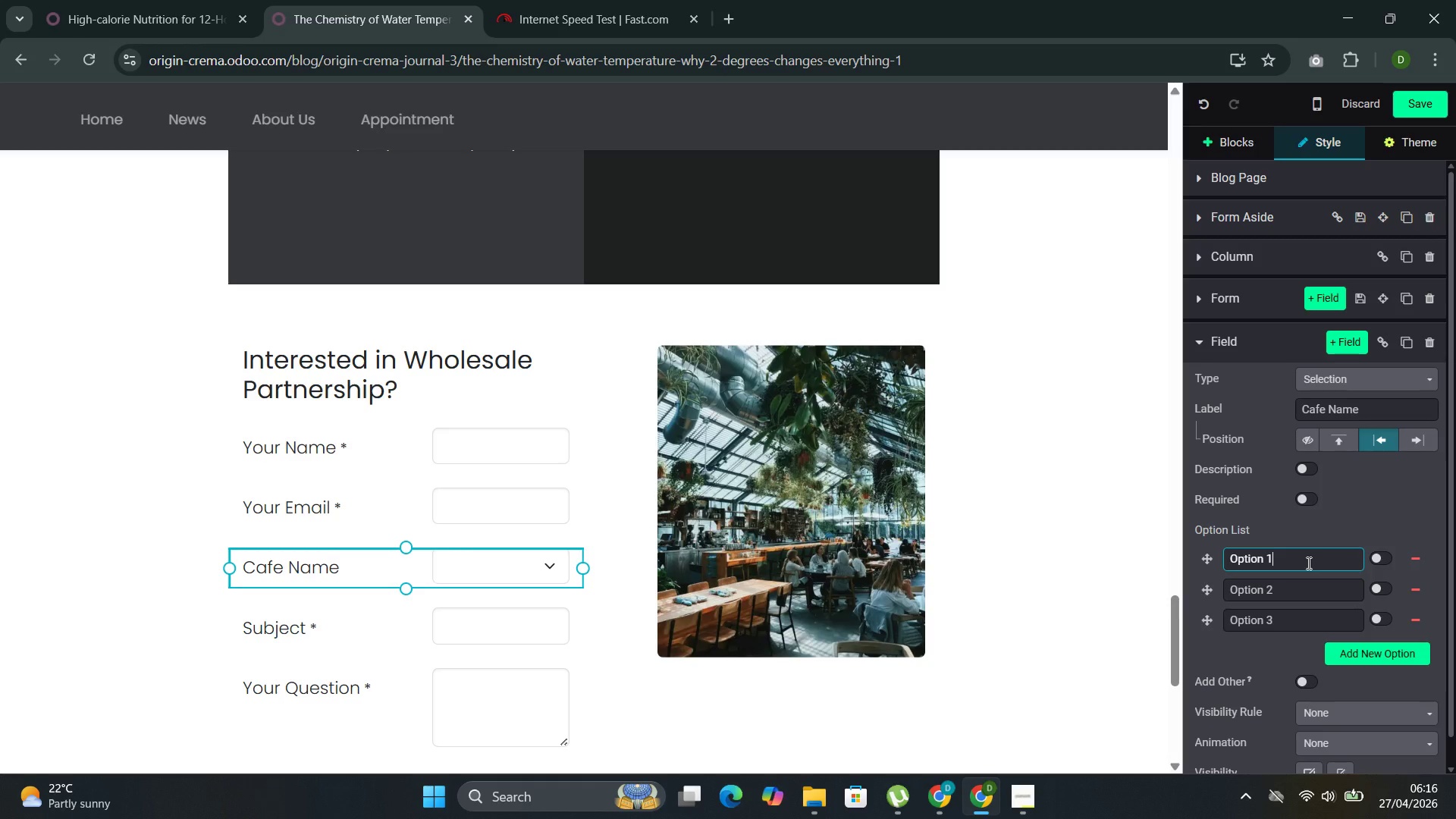 
key(Backspace)
 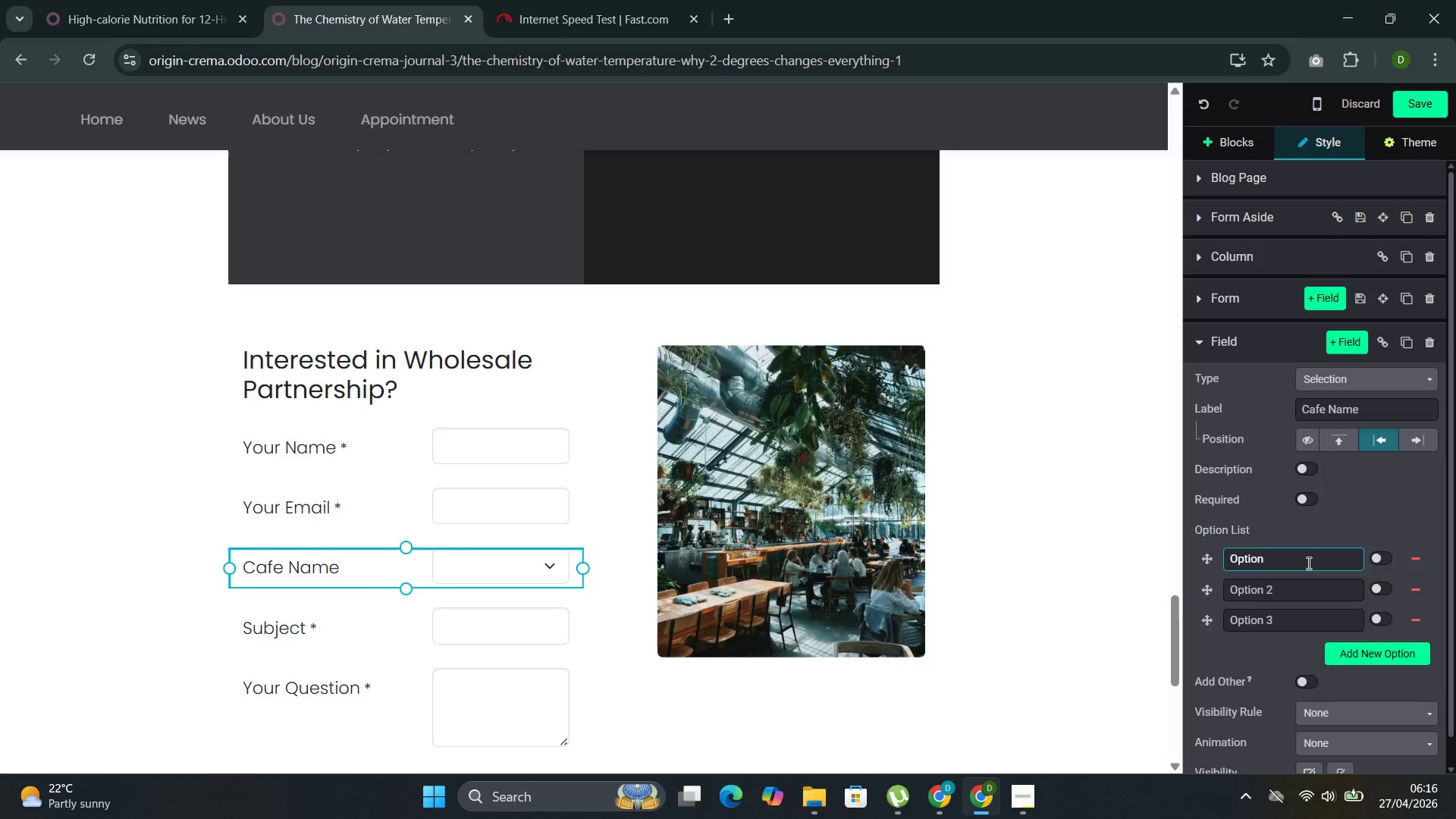 
key(Backspace)
 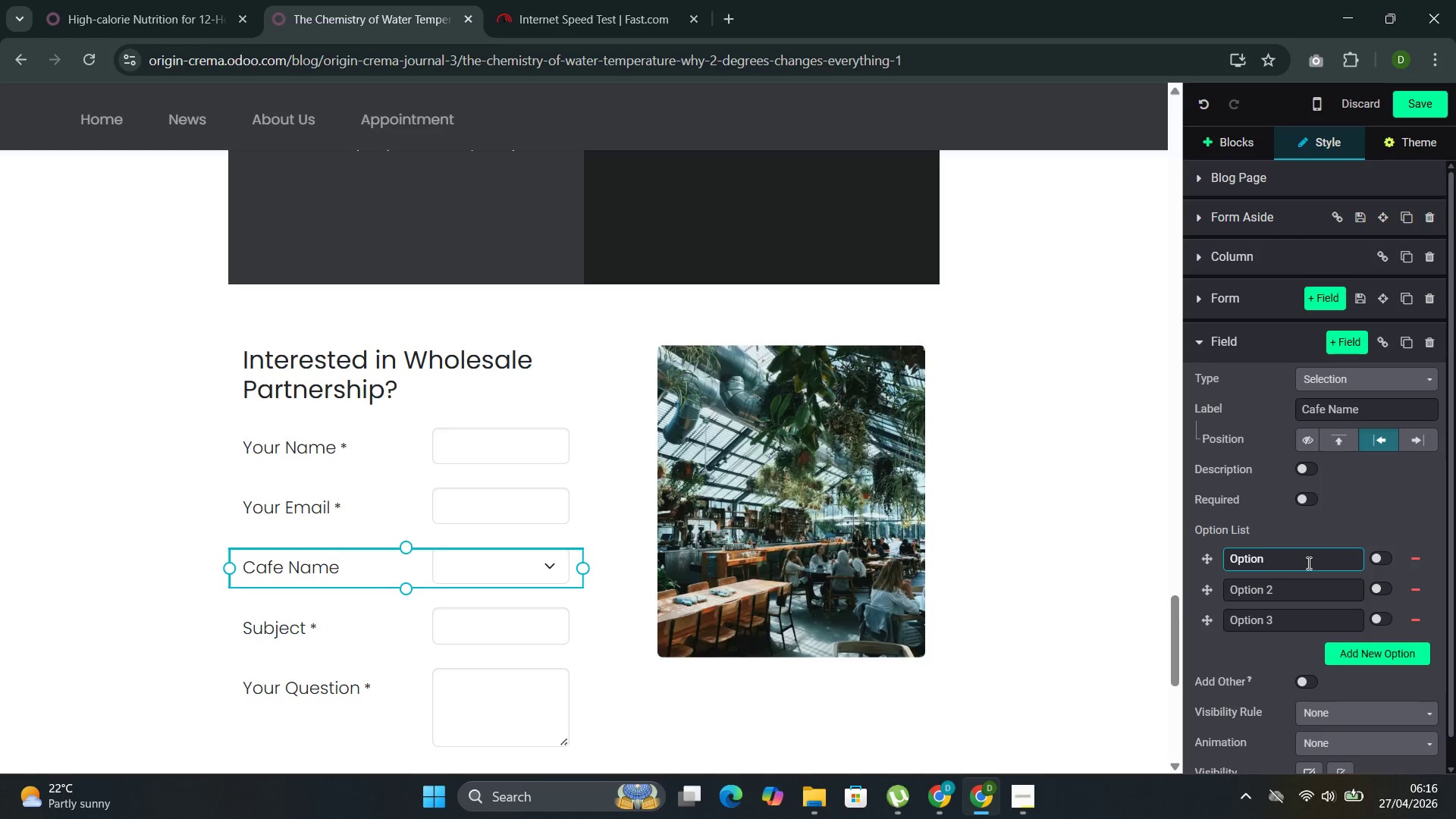 
key(Backspace)
 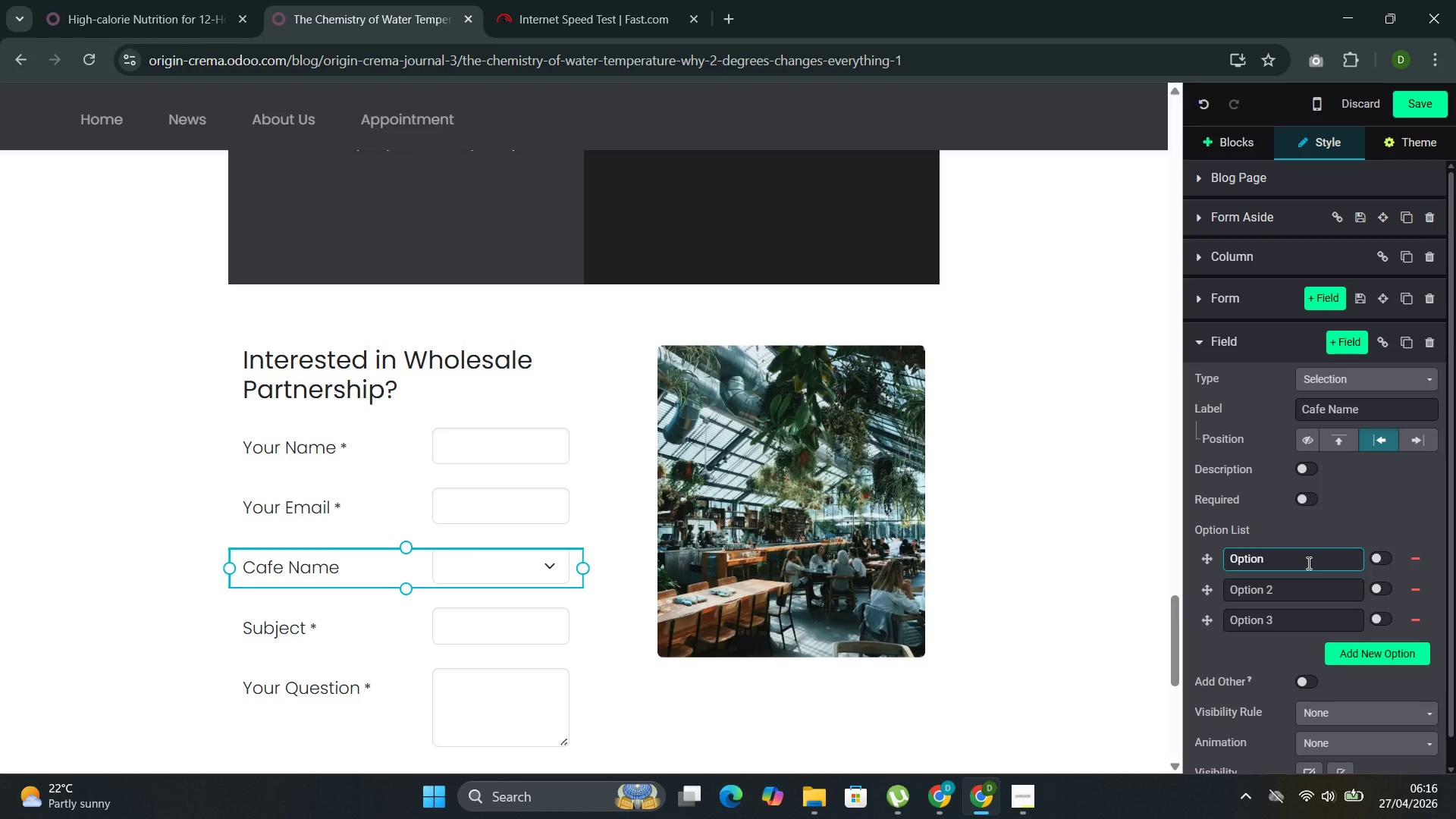 
key(Backspace)
 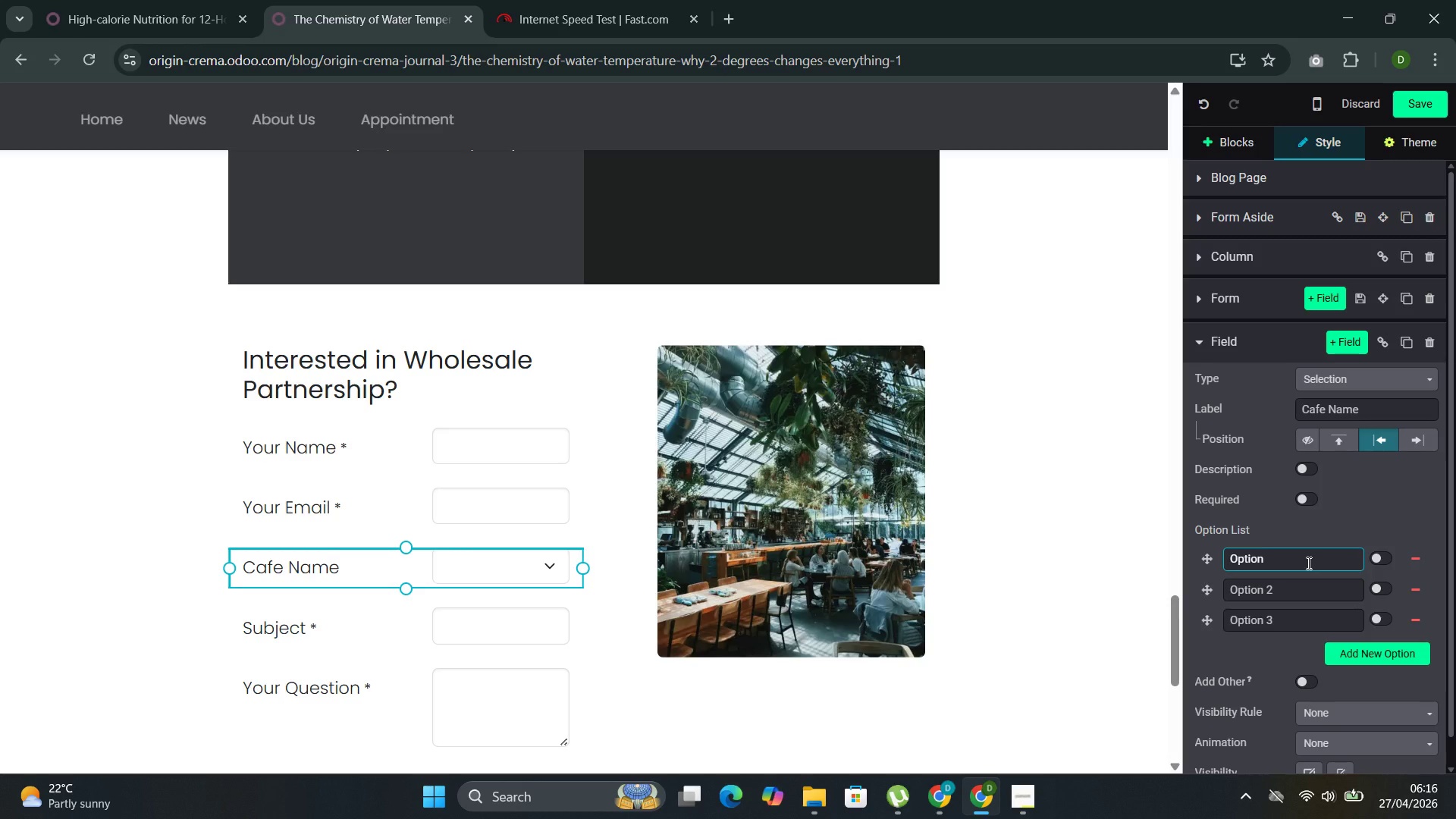 
key(Backspace)
 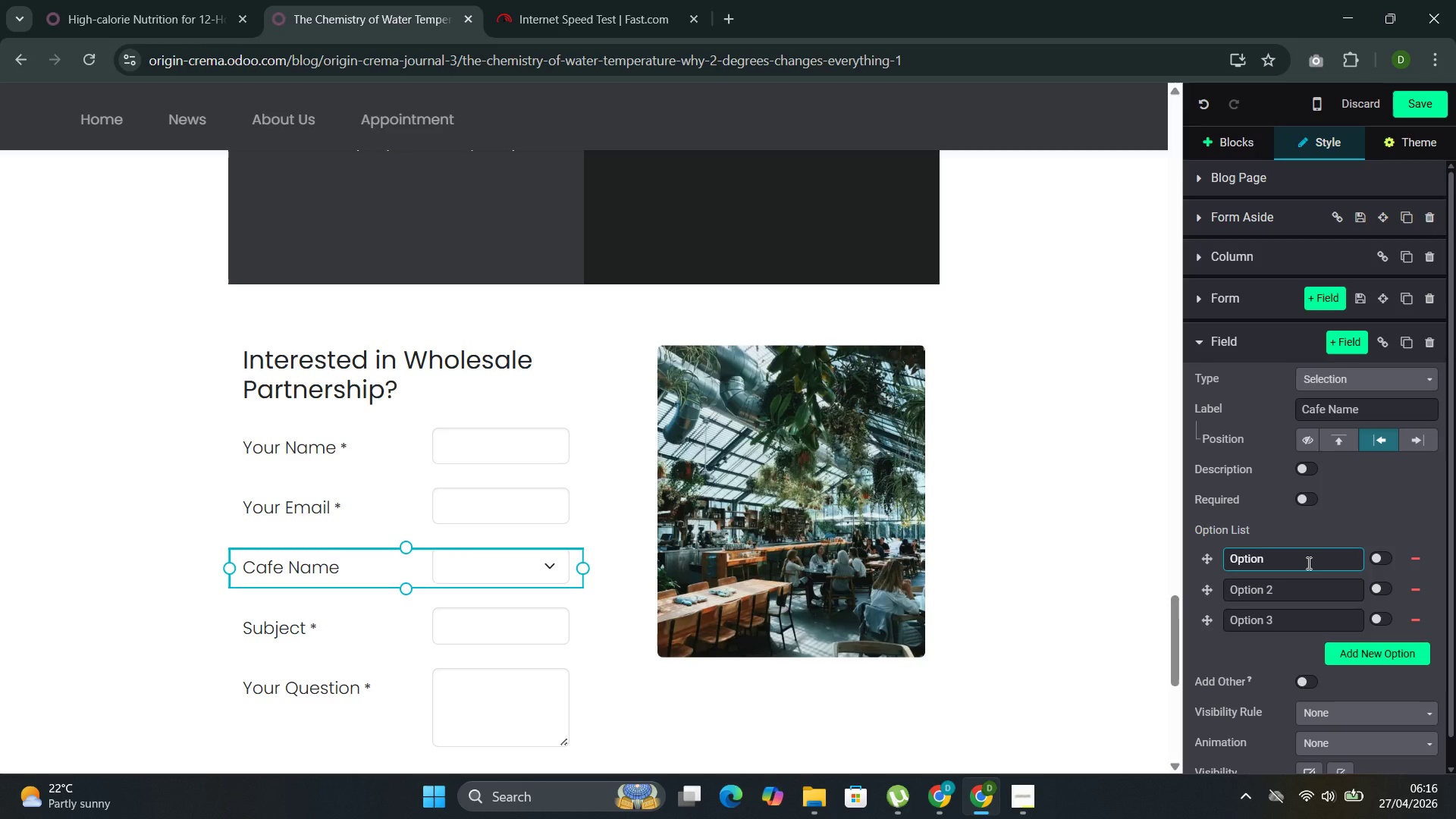 
key(Backspace)
 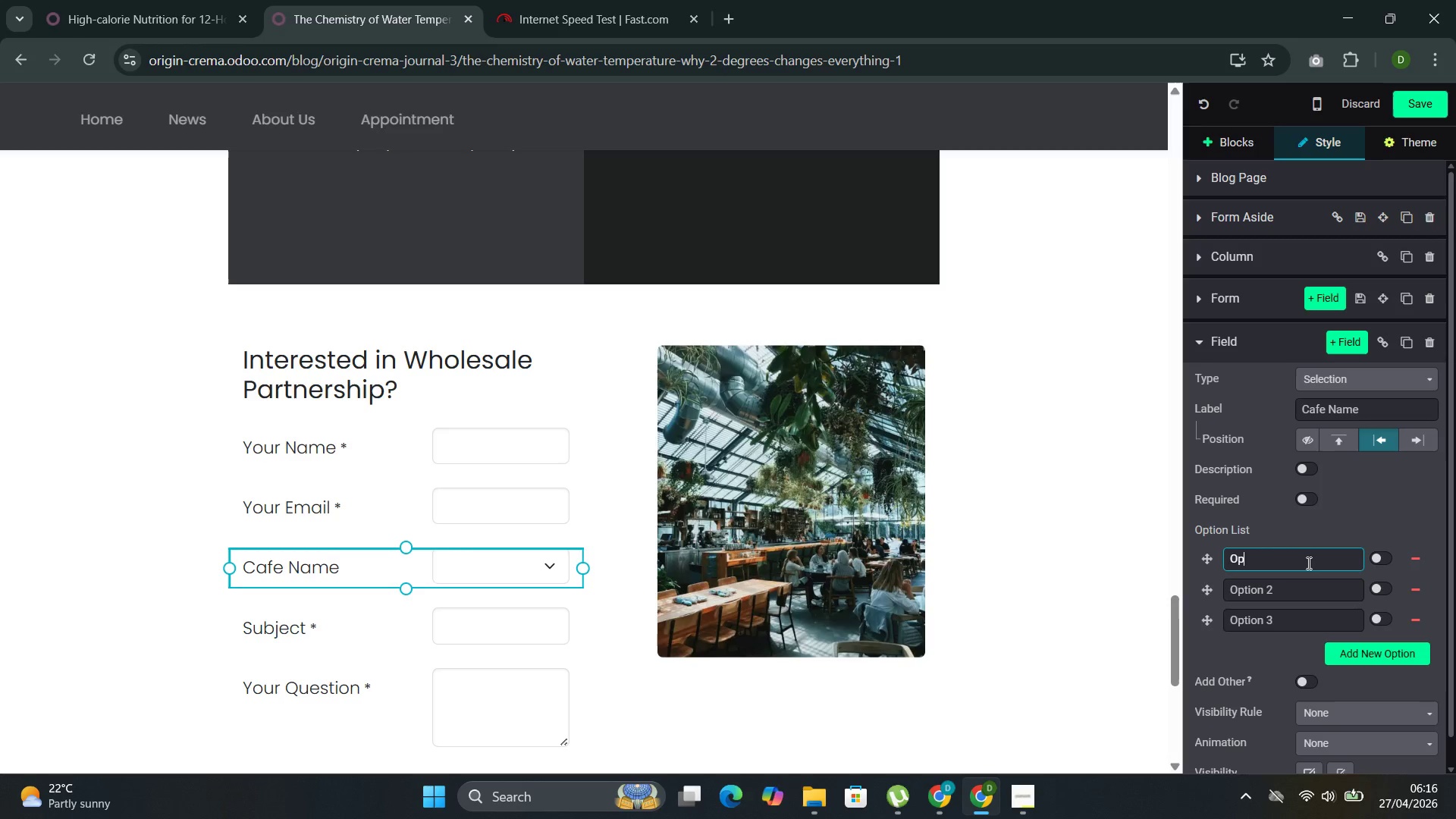 
key(Backspace)
 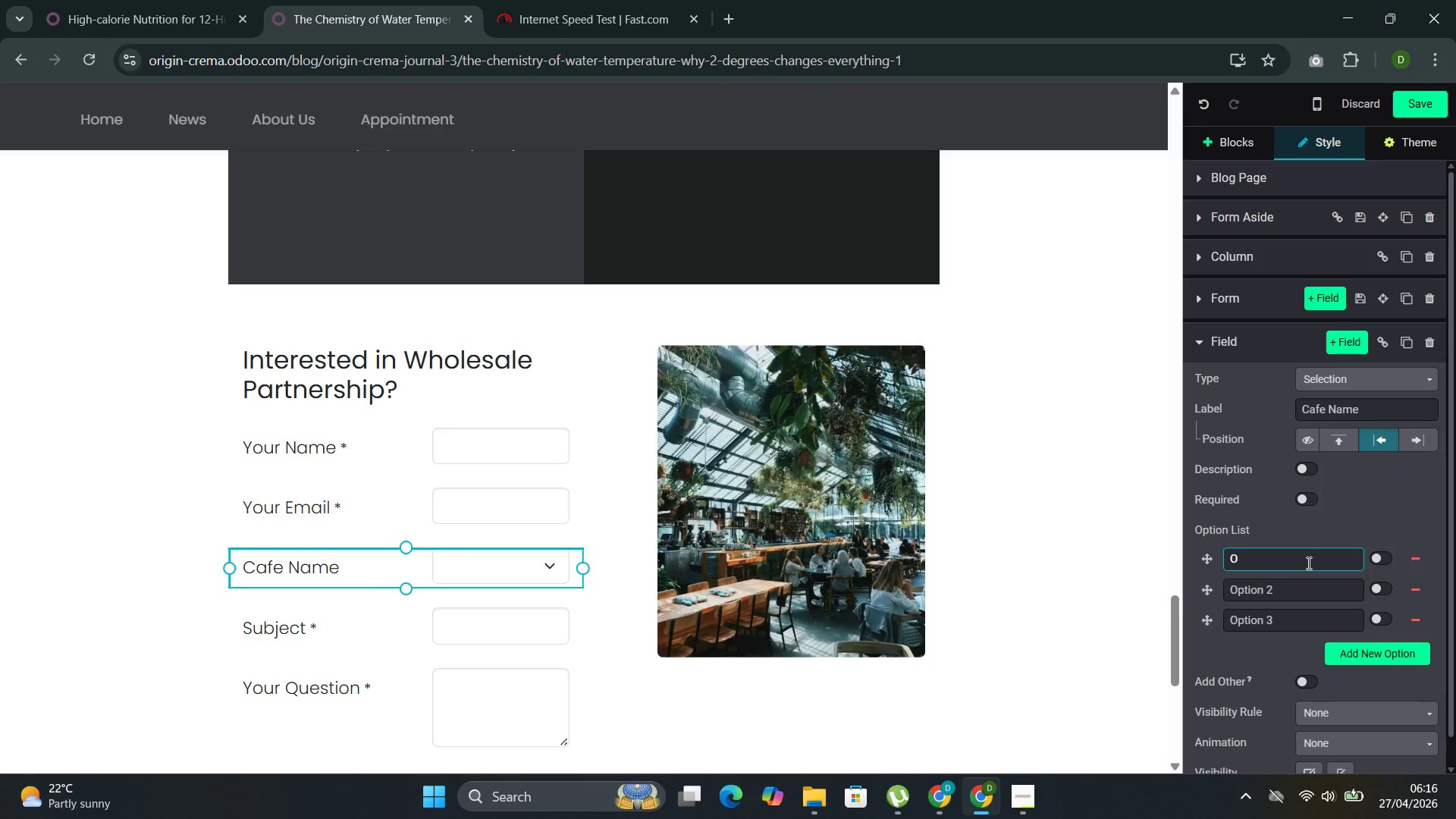 
key(Backspace)
 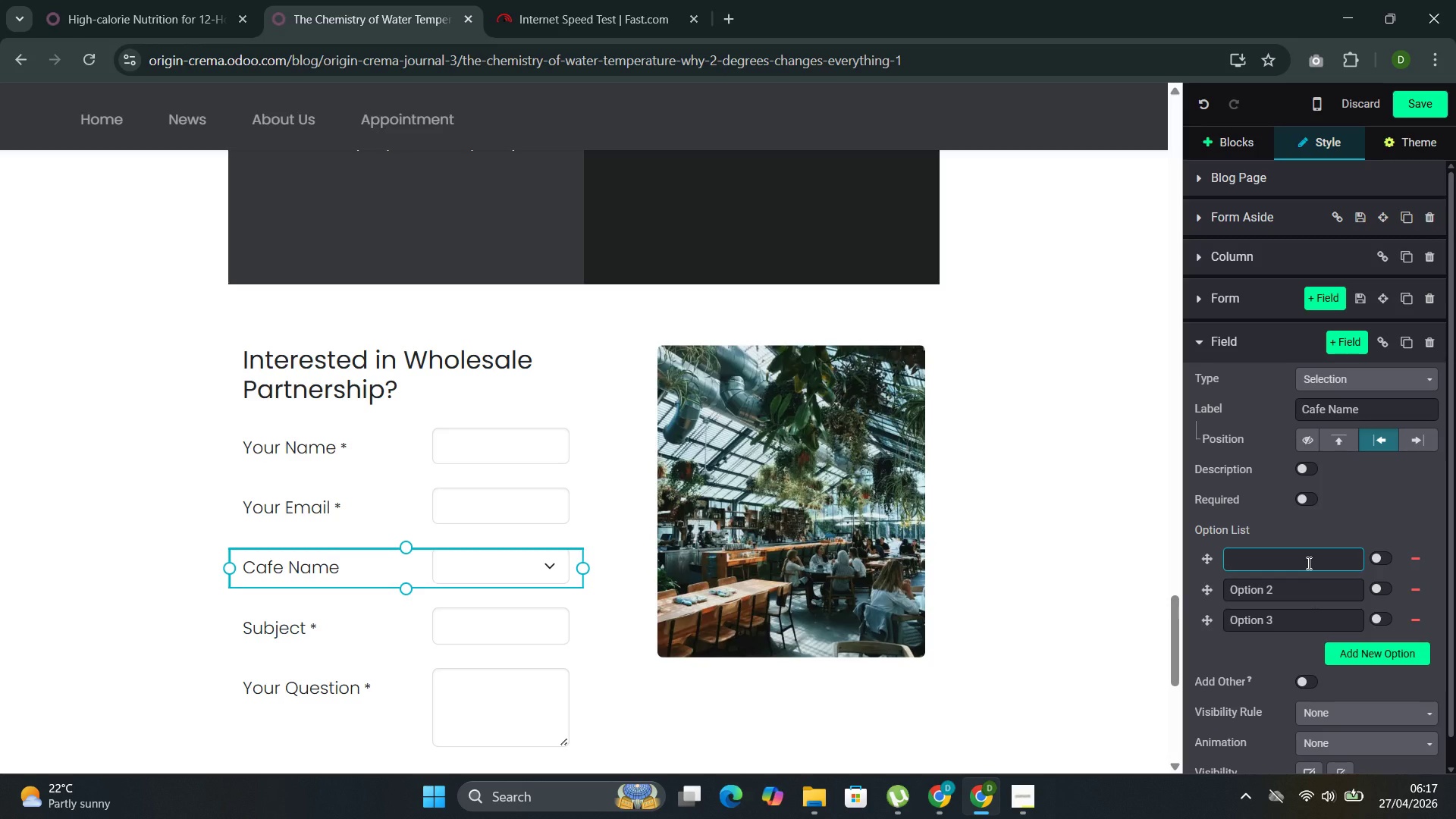 
wait(33.95)
 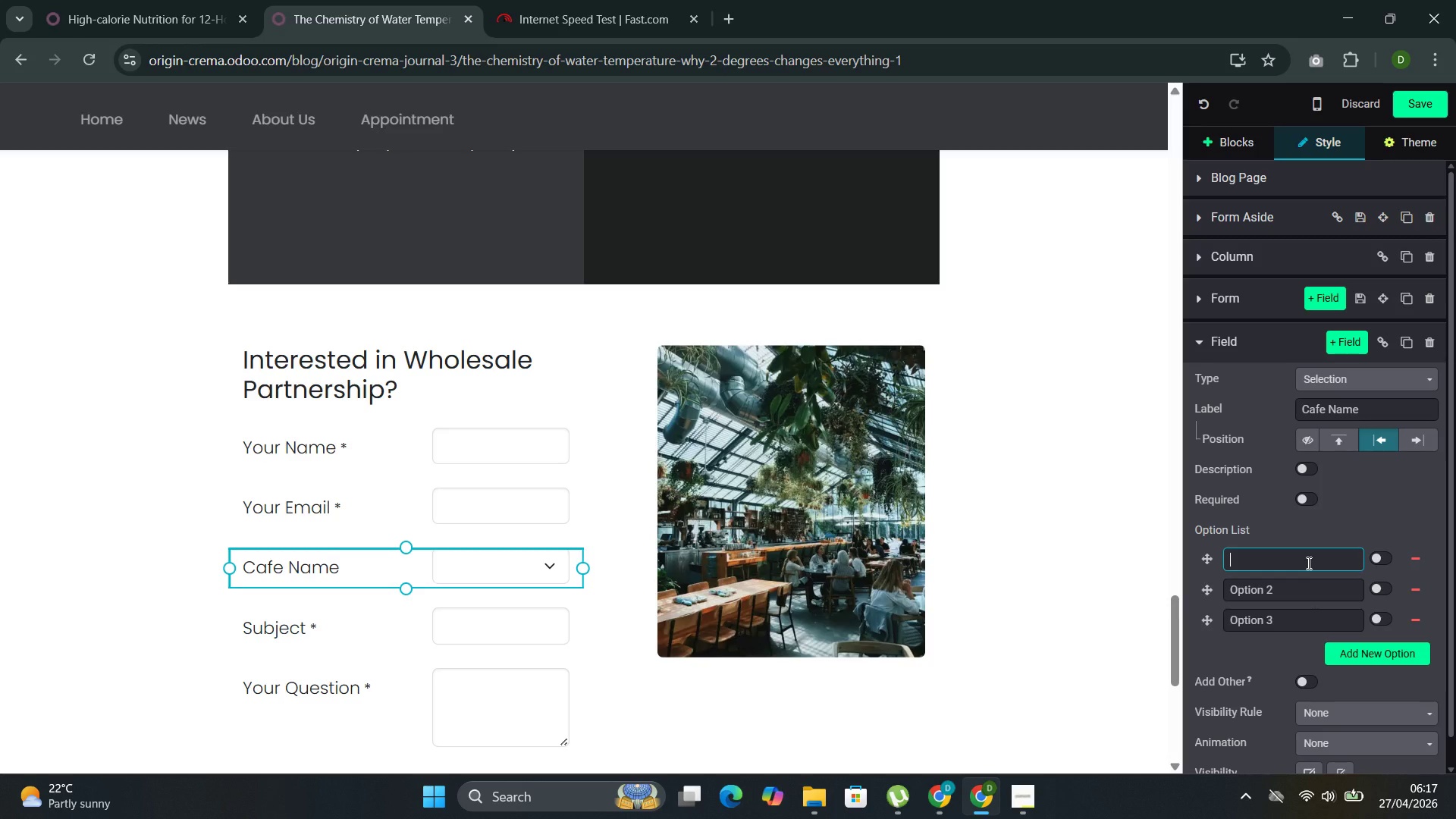 
type(Whole)
 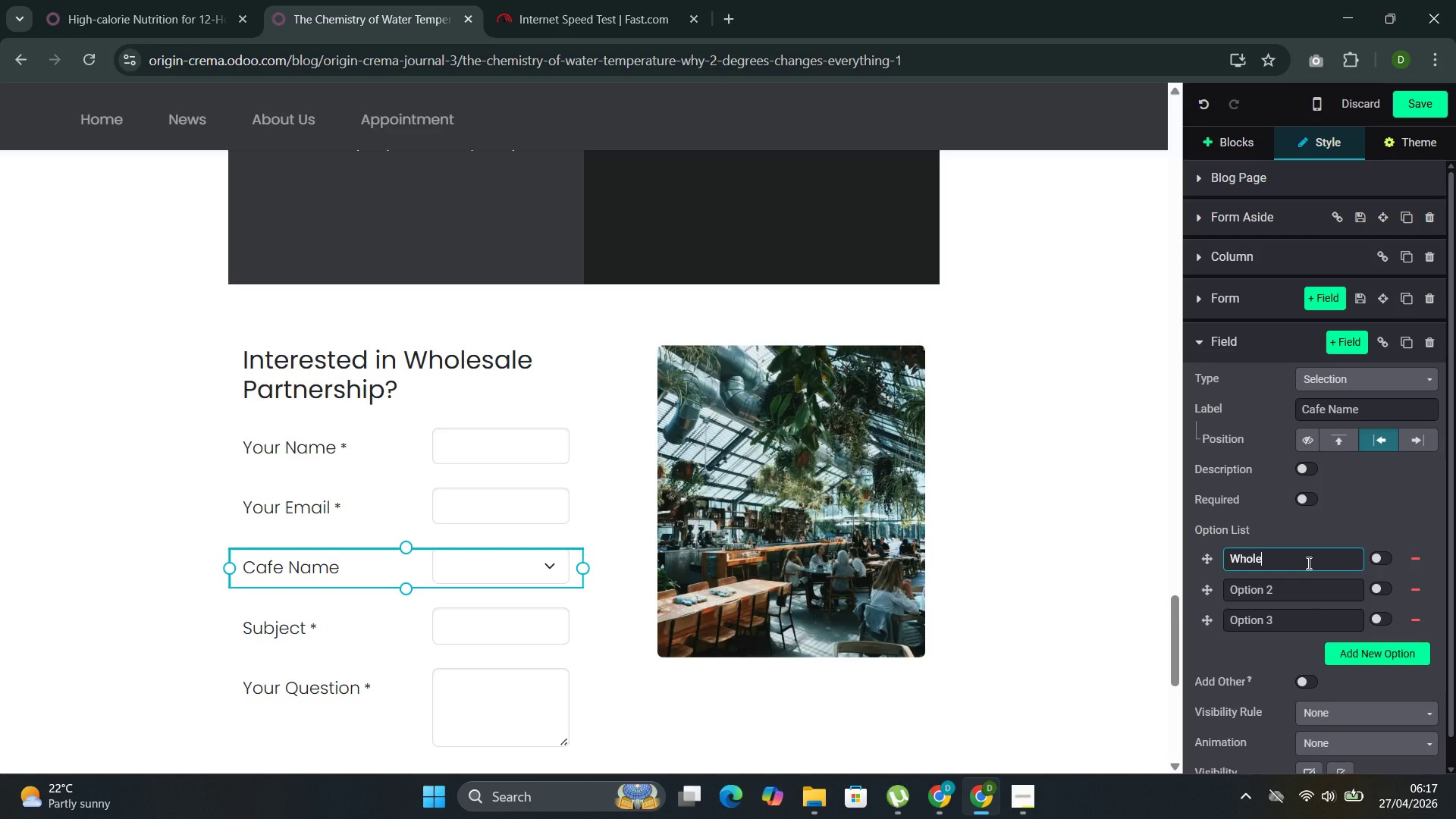 
wait(7.61)
 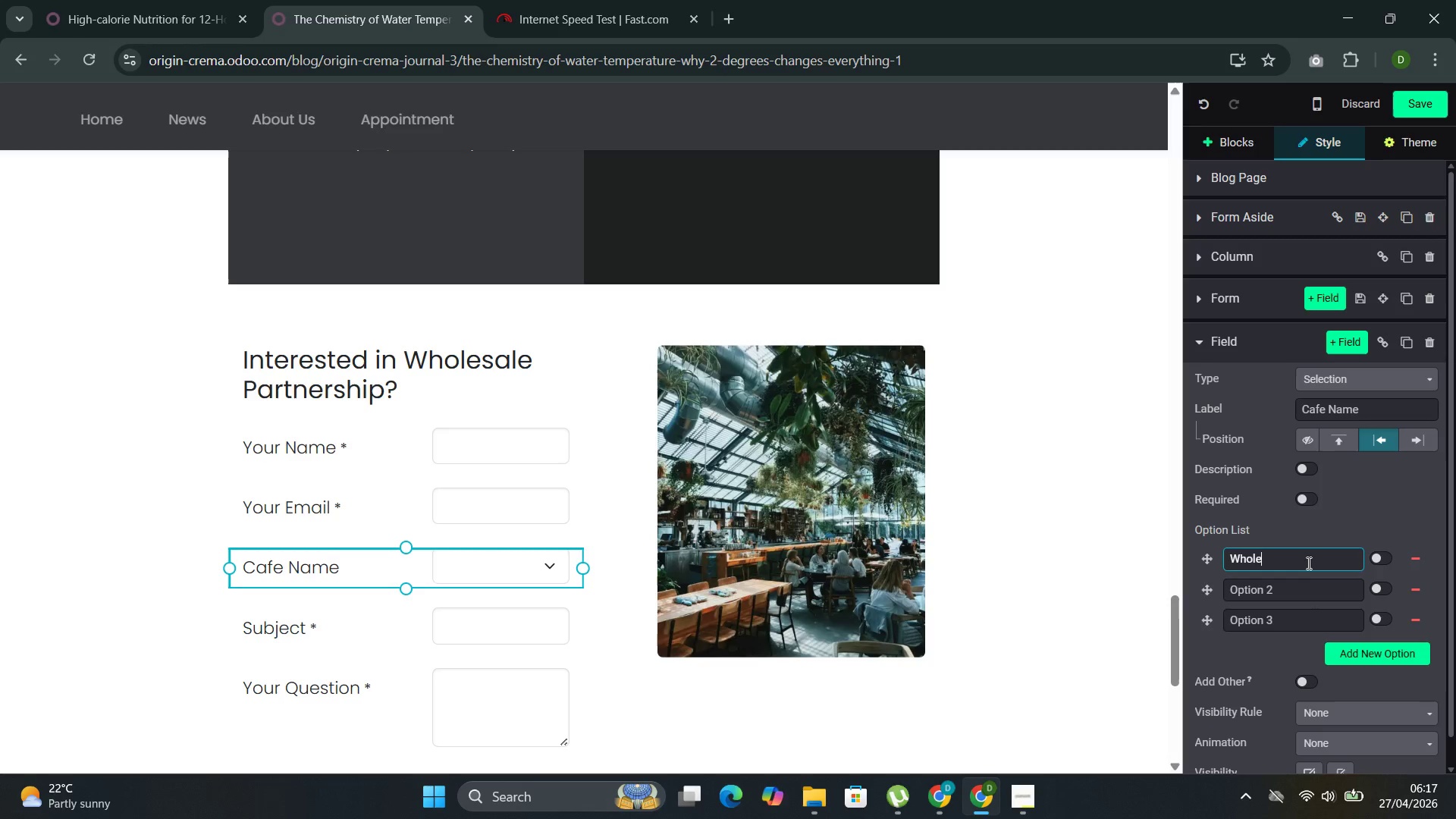 
type(sale Beans)
 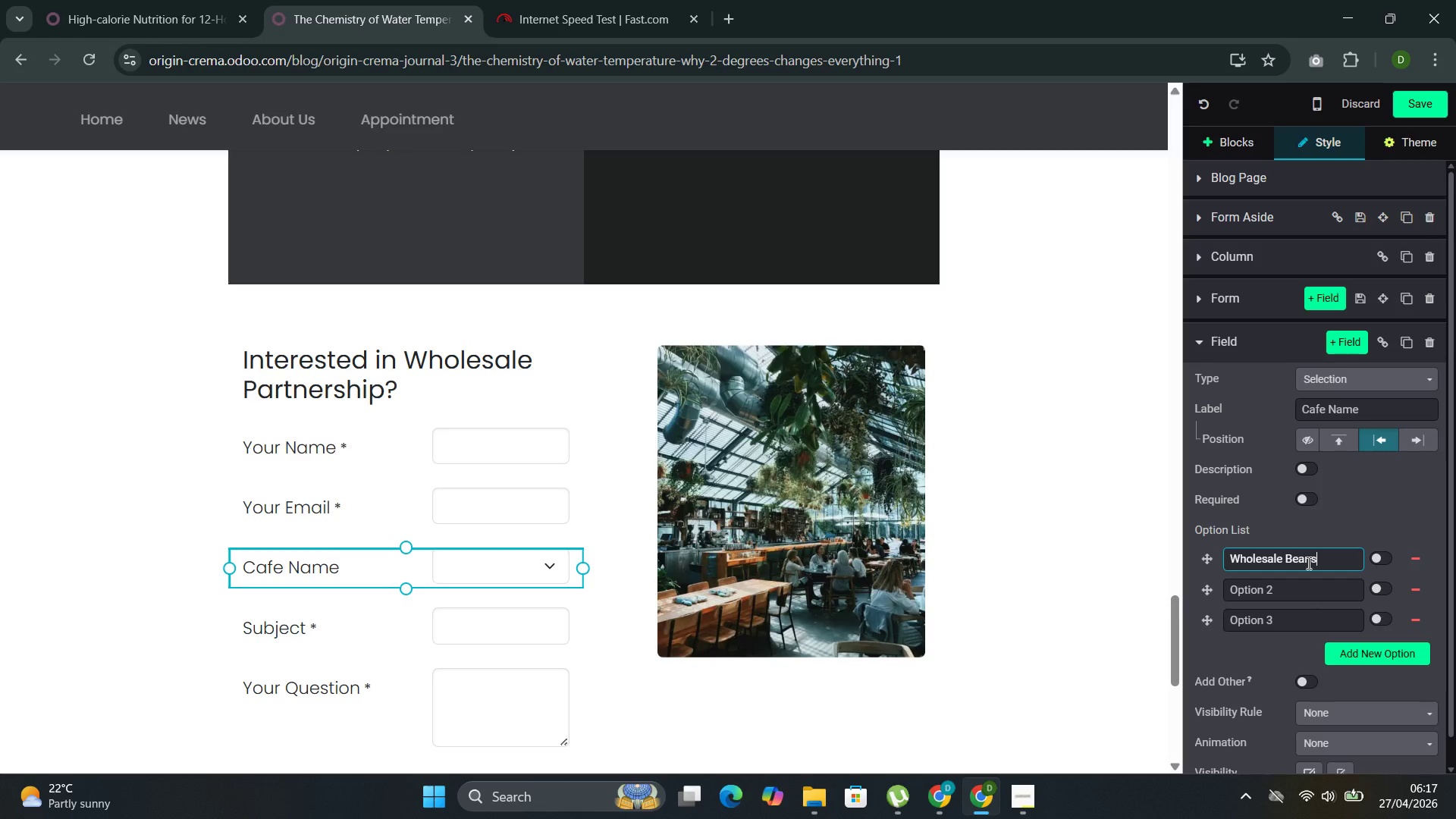 
left_click([1315, 584])
 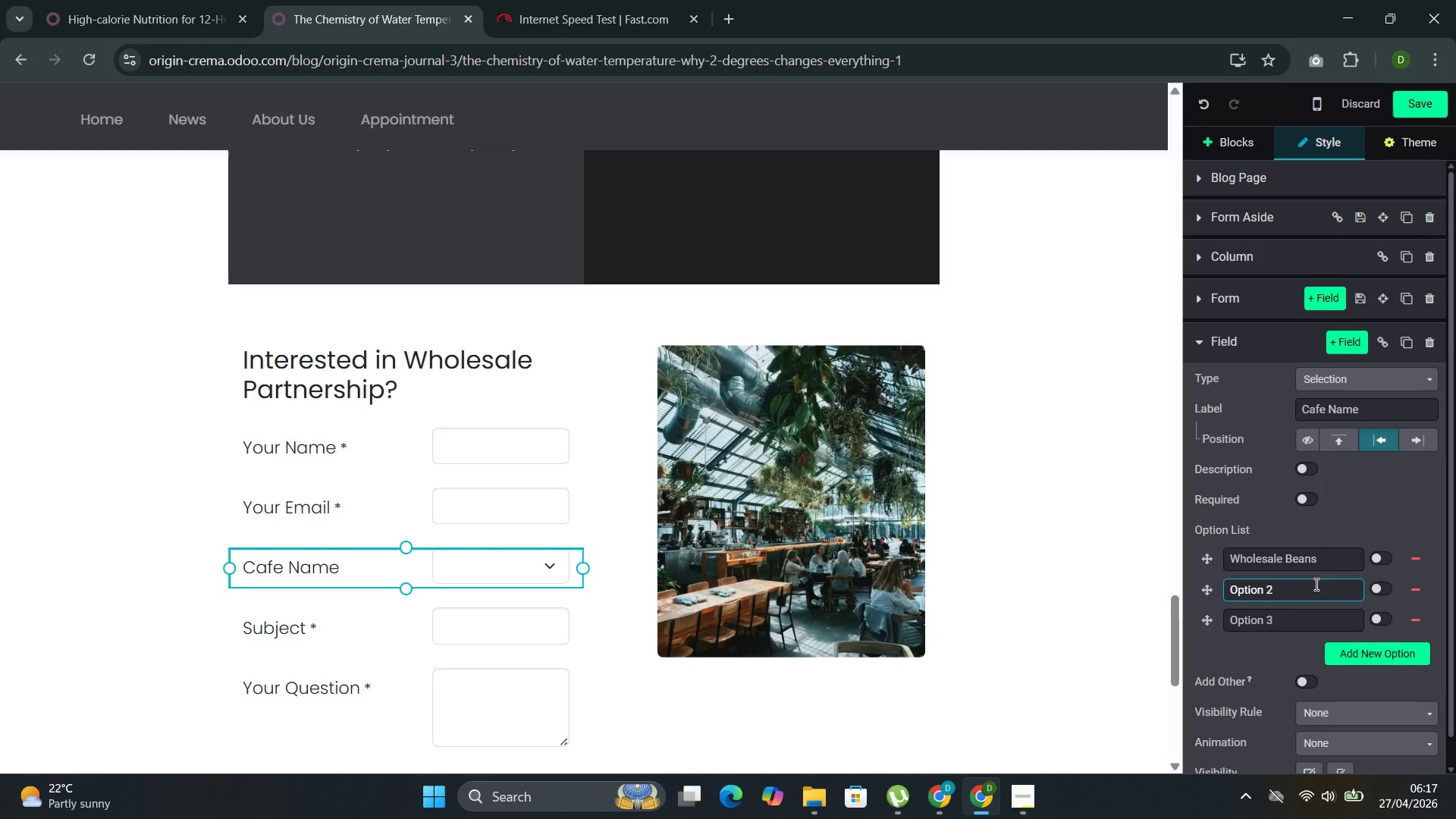 
key(Backspace)
 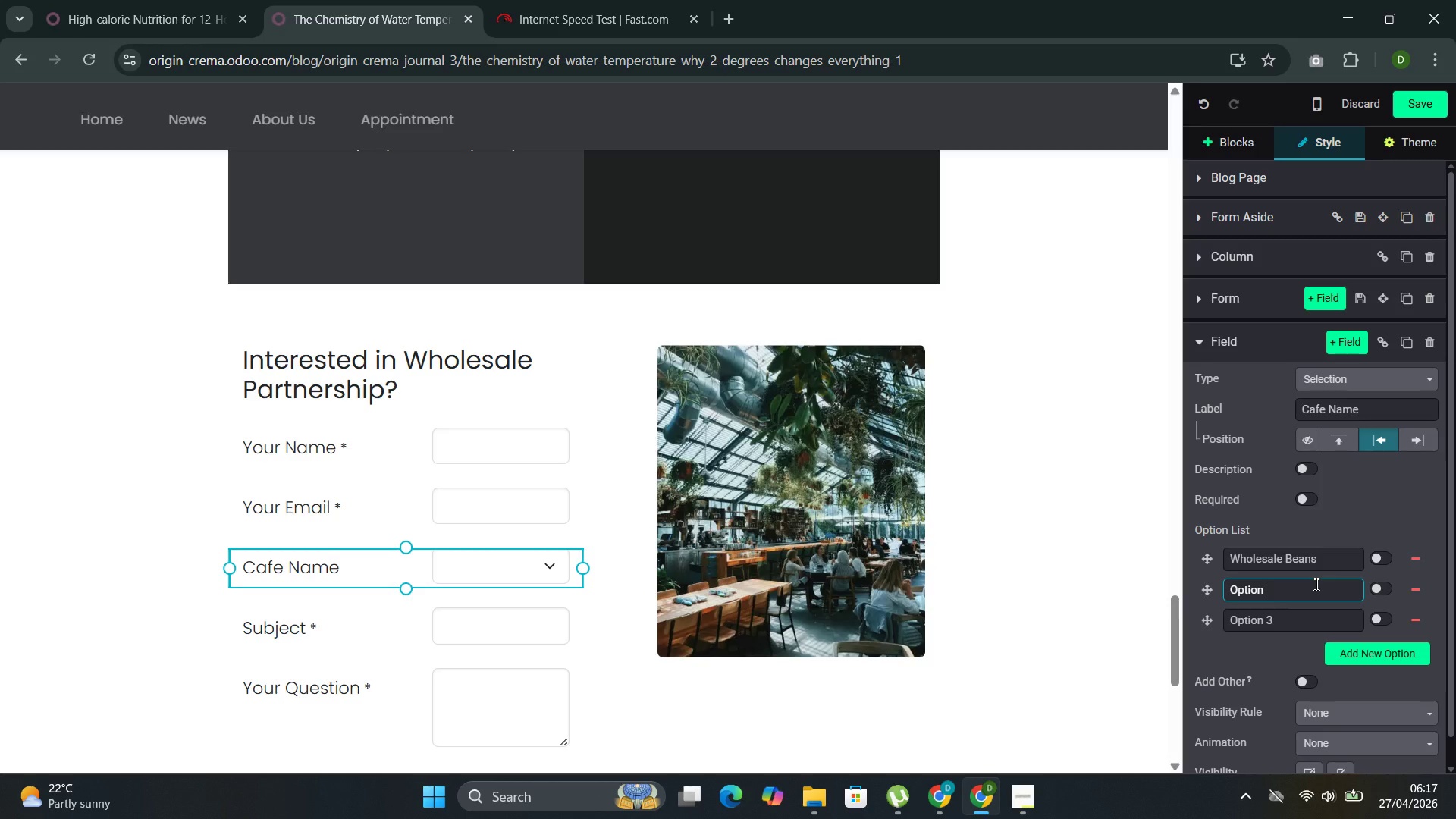 
key(Backspace)
 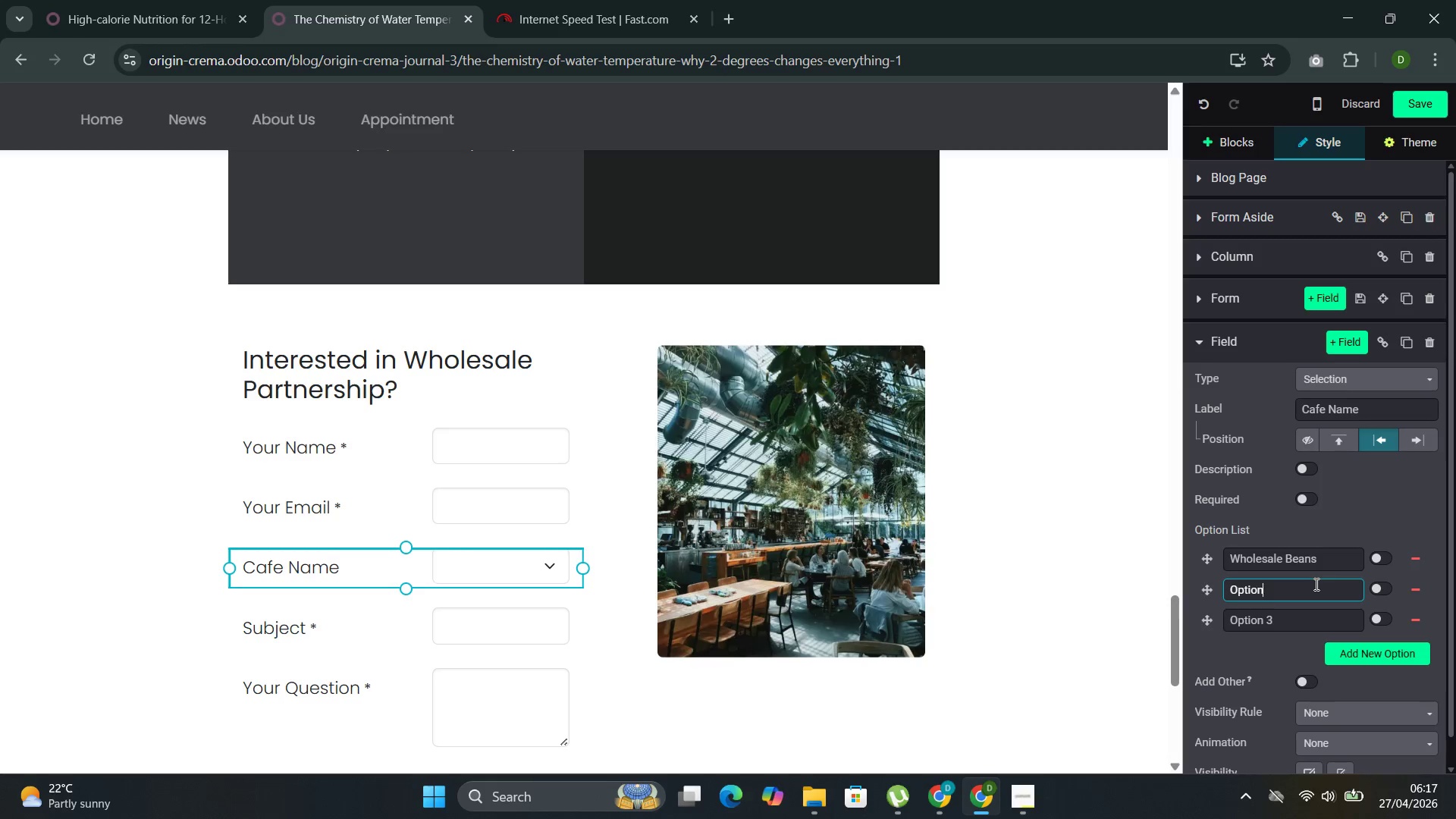 
key(Backspace)
 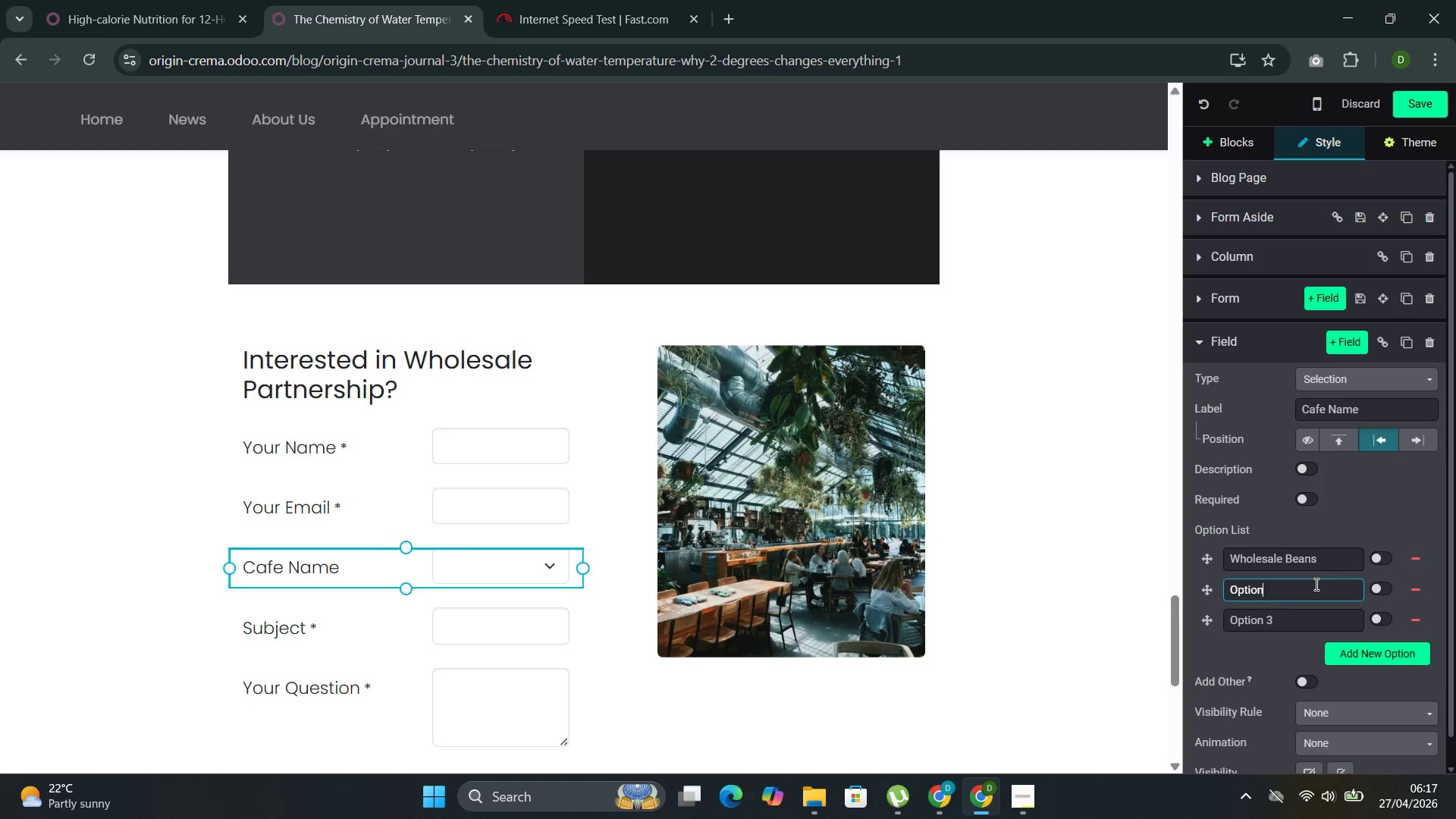 
key(Backspace)
 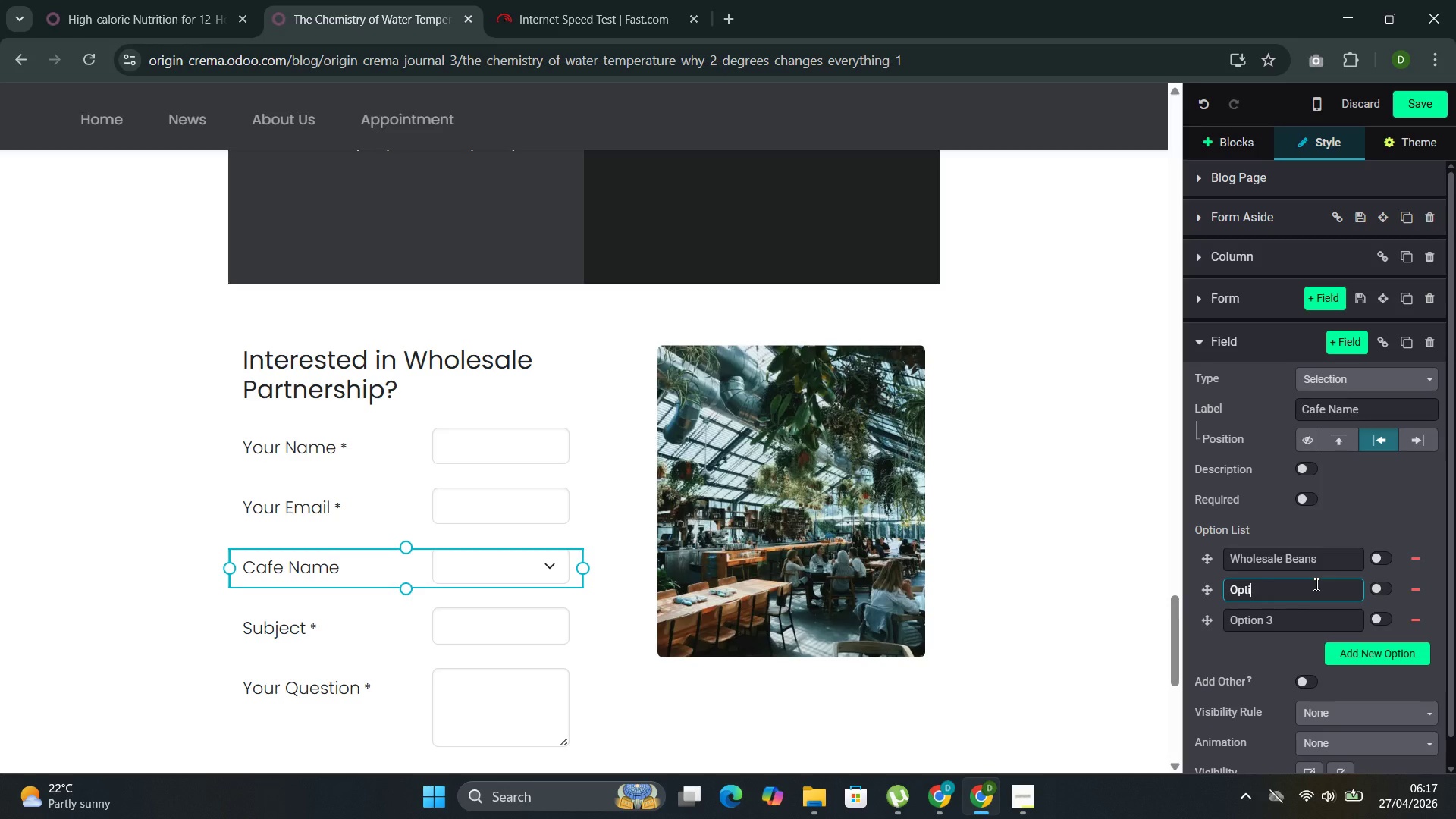 
key(Backspace)
 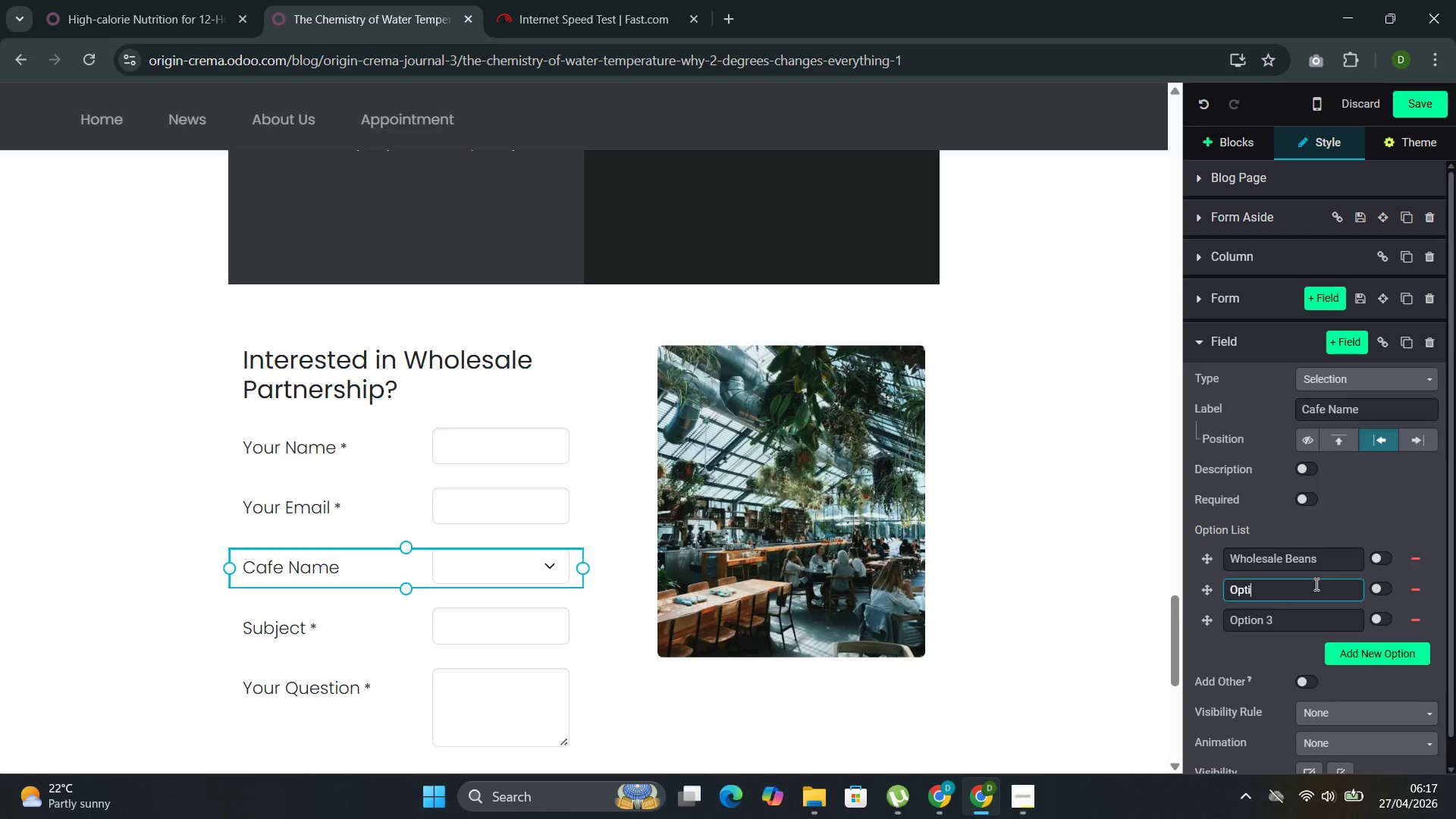 
key(Backspace)
 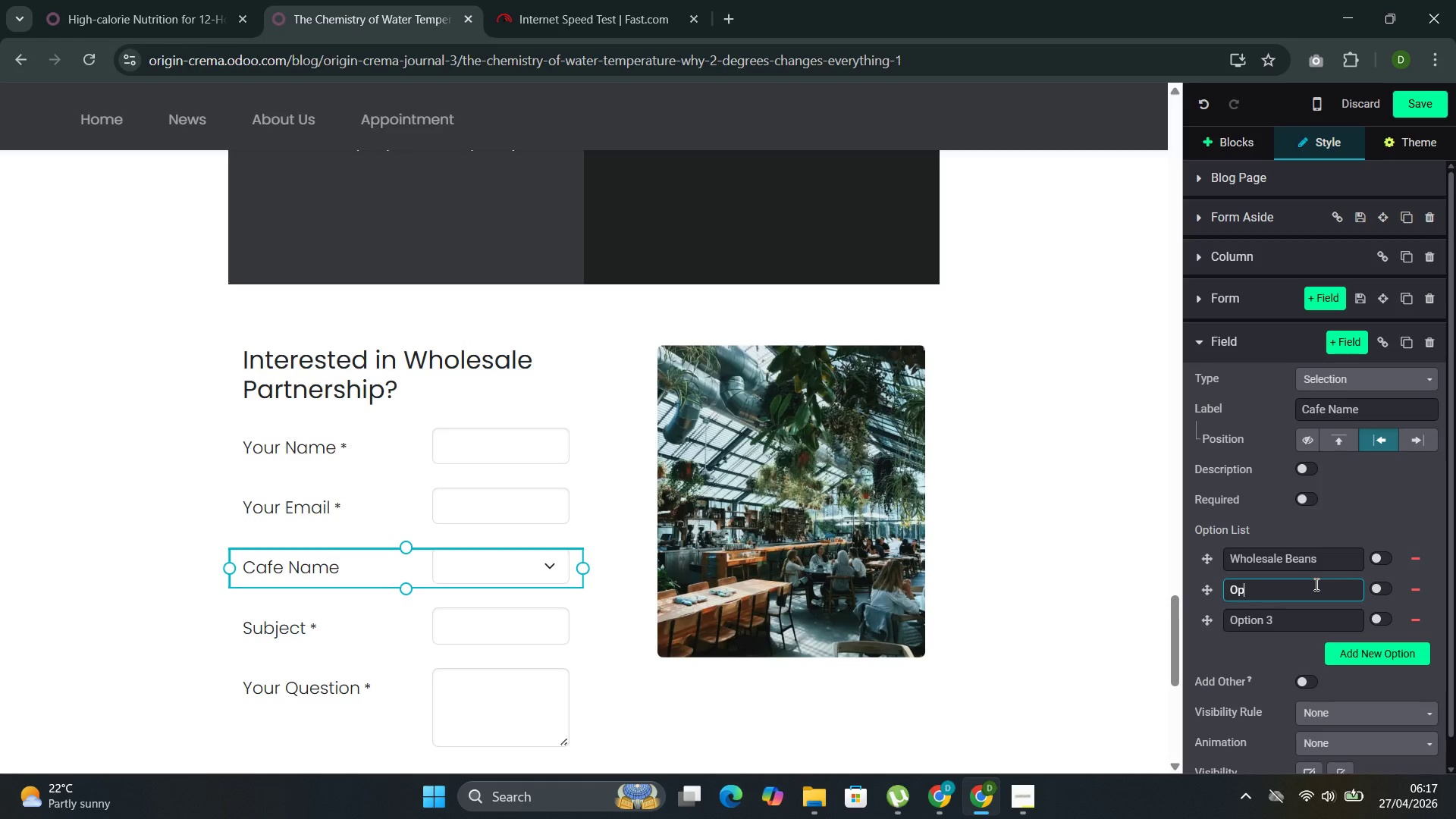 
key(Backspace)
 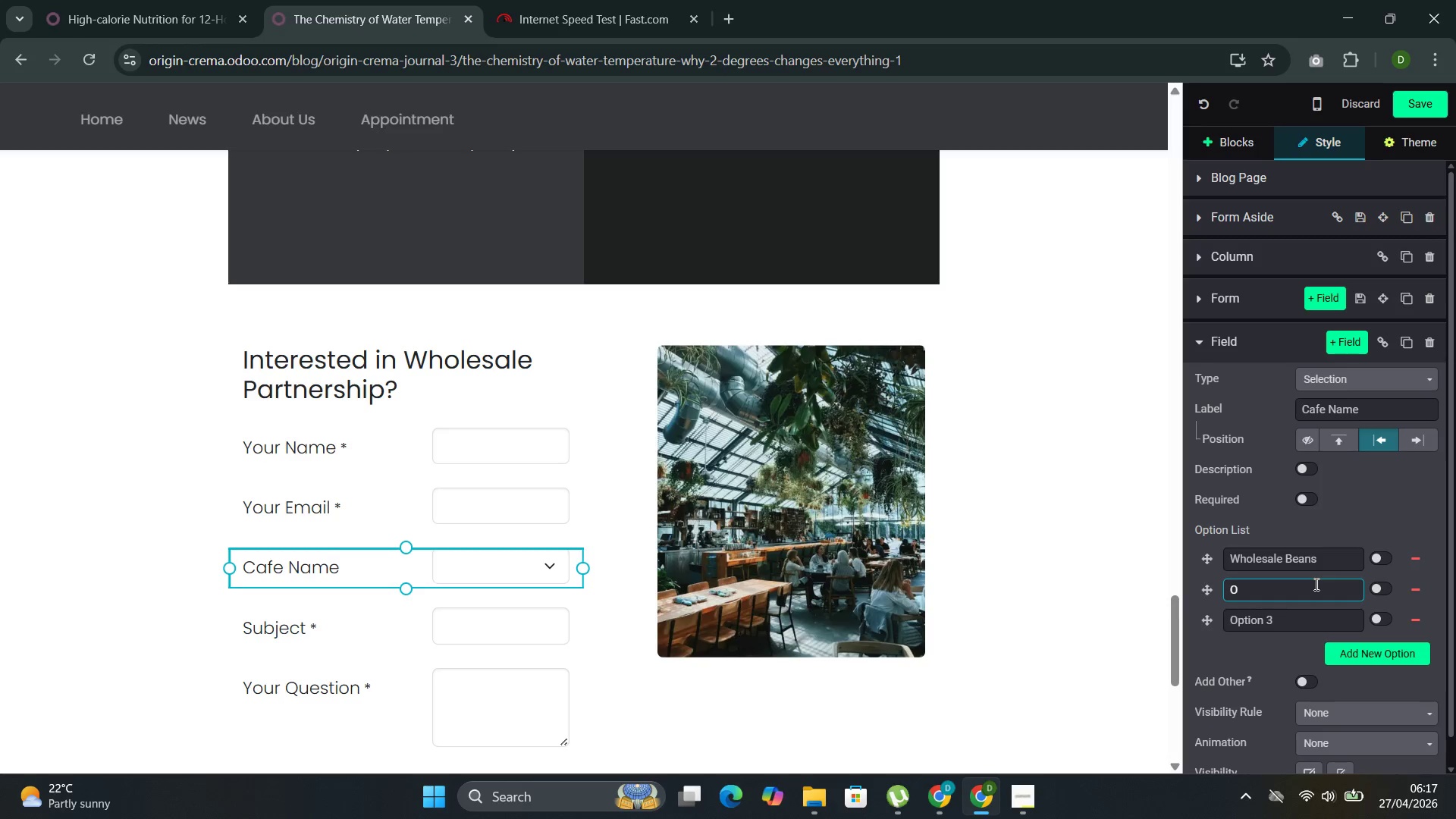 
key(Backspace)
 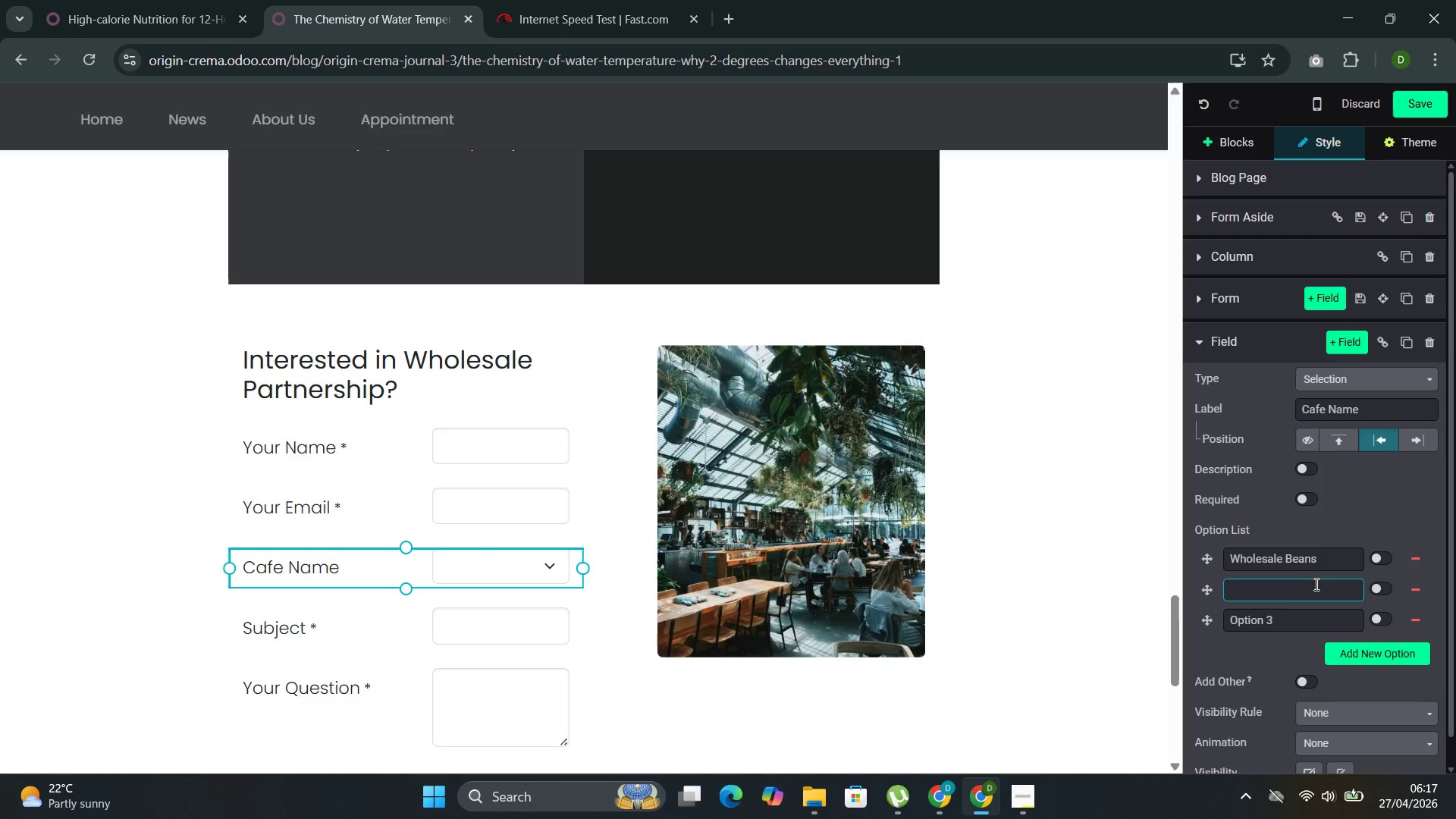 
type(Training)
 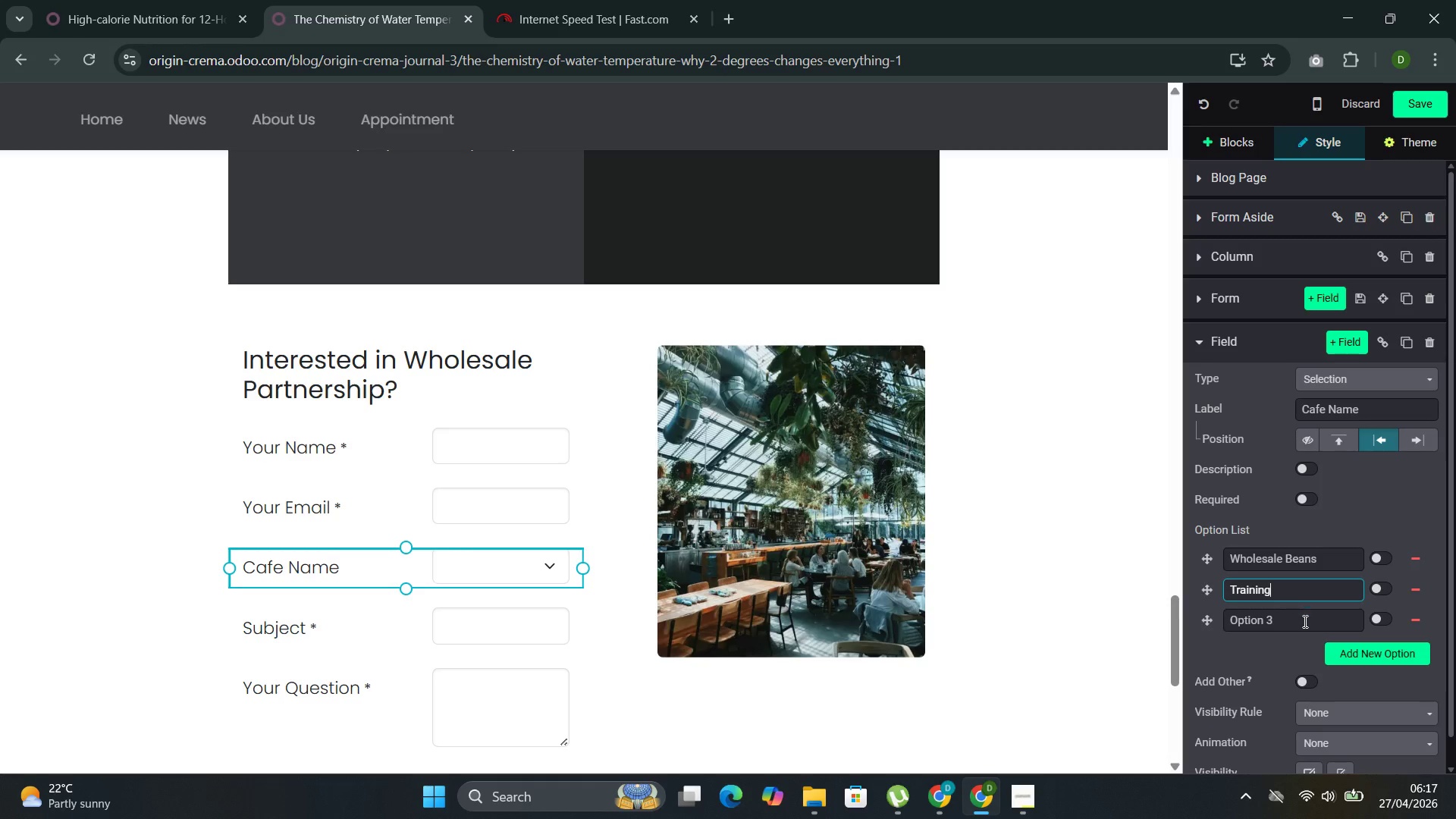 
left_click([1303, 620])
 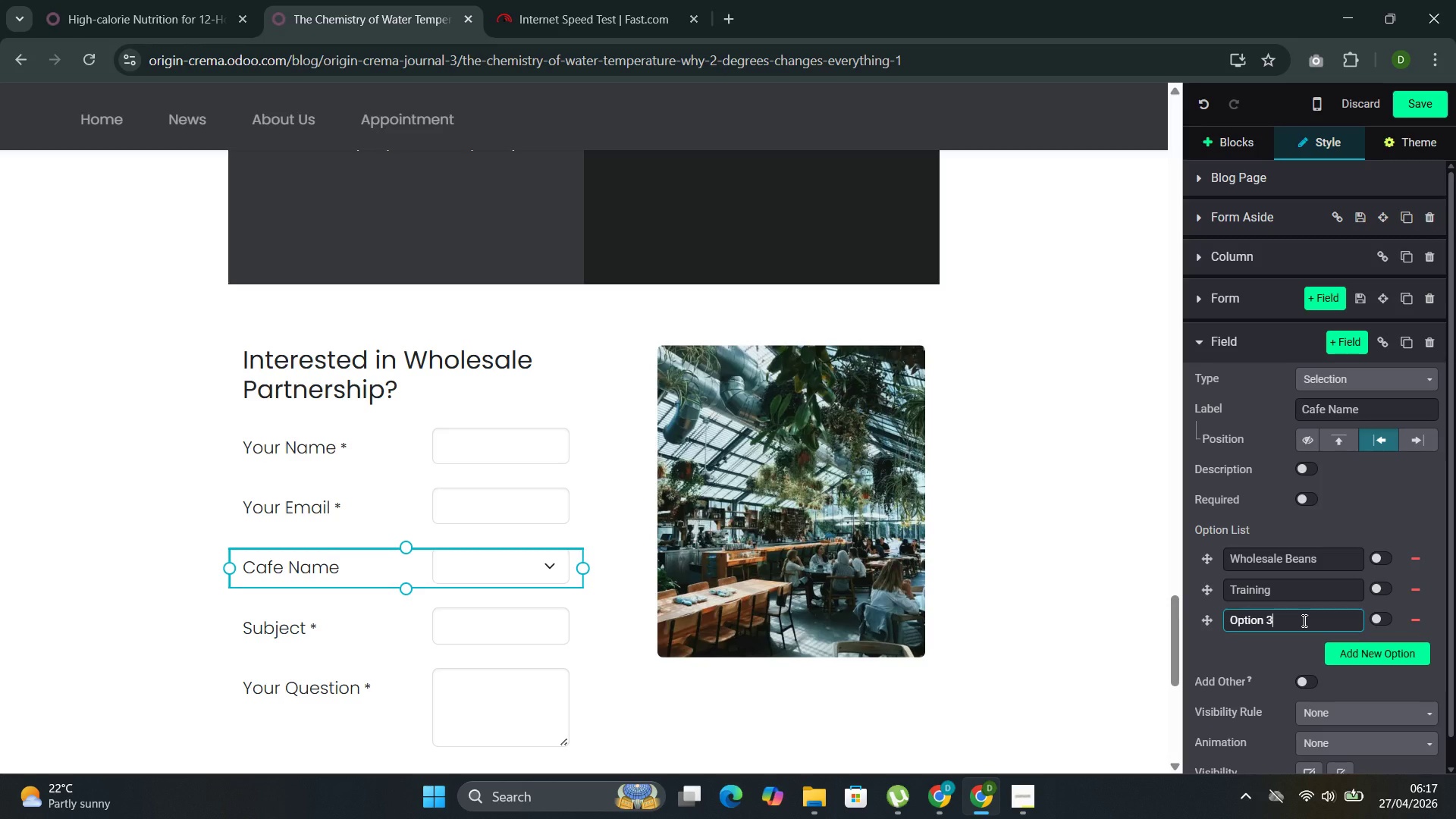 
key(Backspace)
 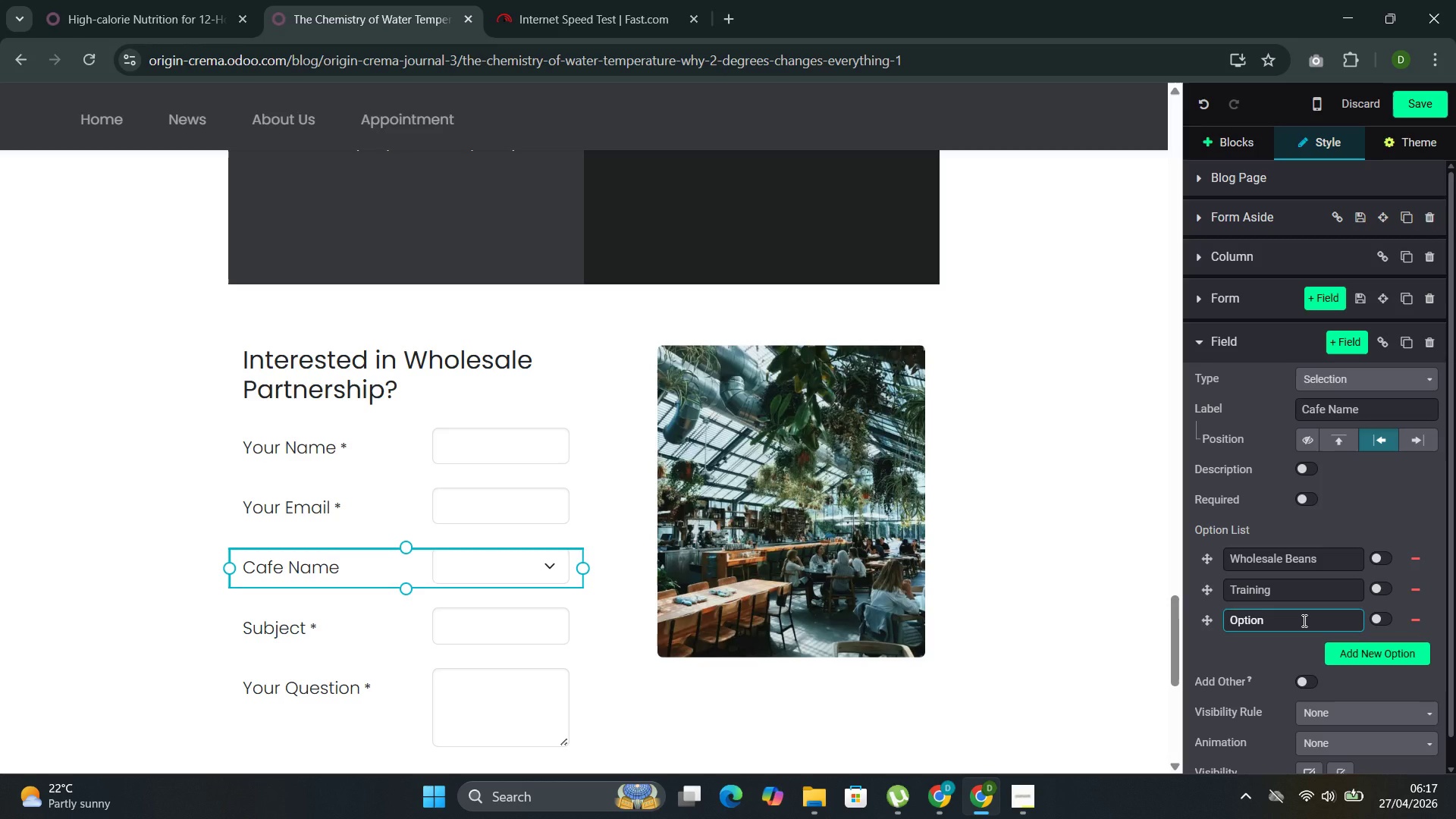 
key(Backspace)
 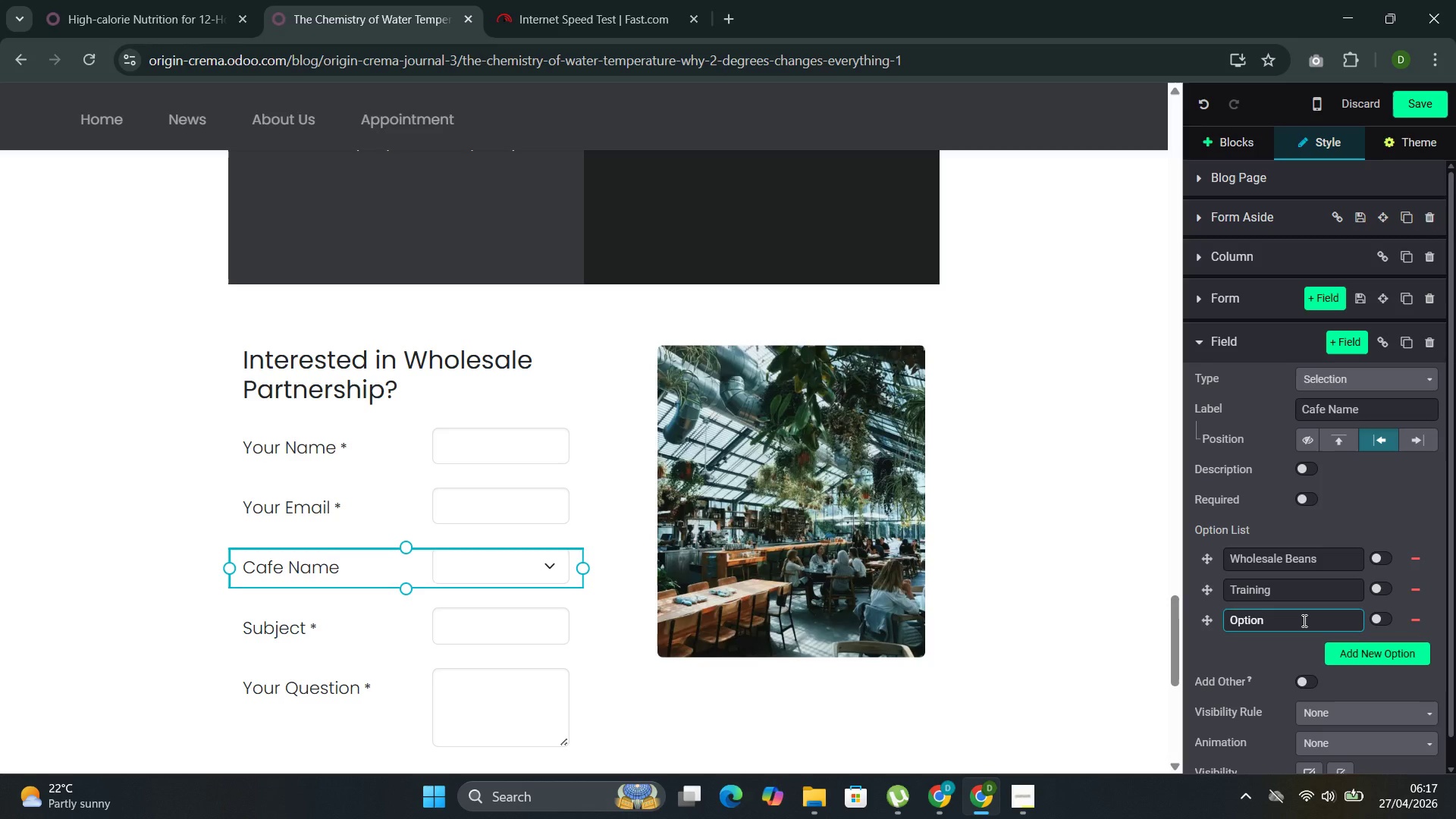 
key(Backspace)
 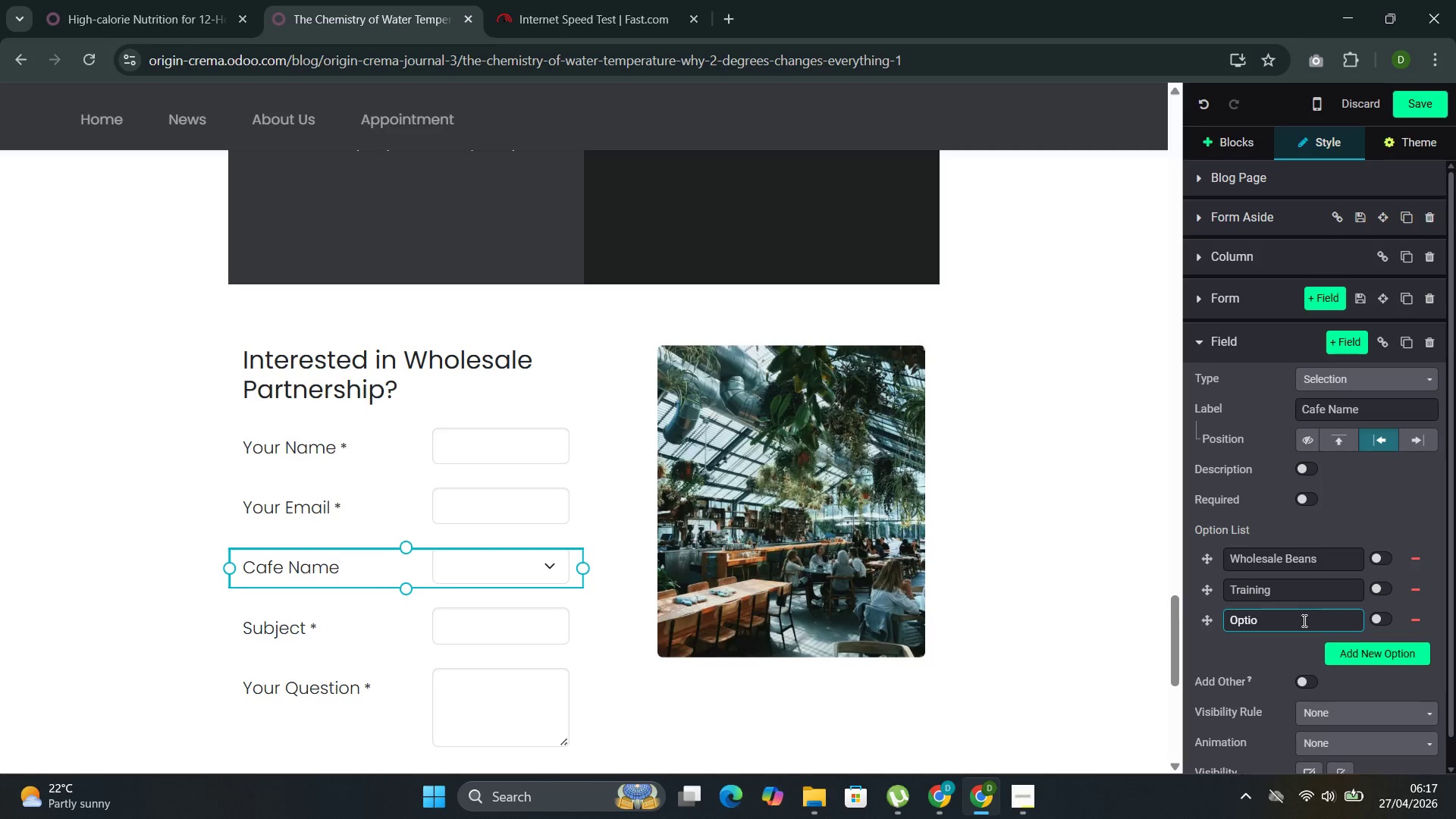 
key(Backspace)
 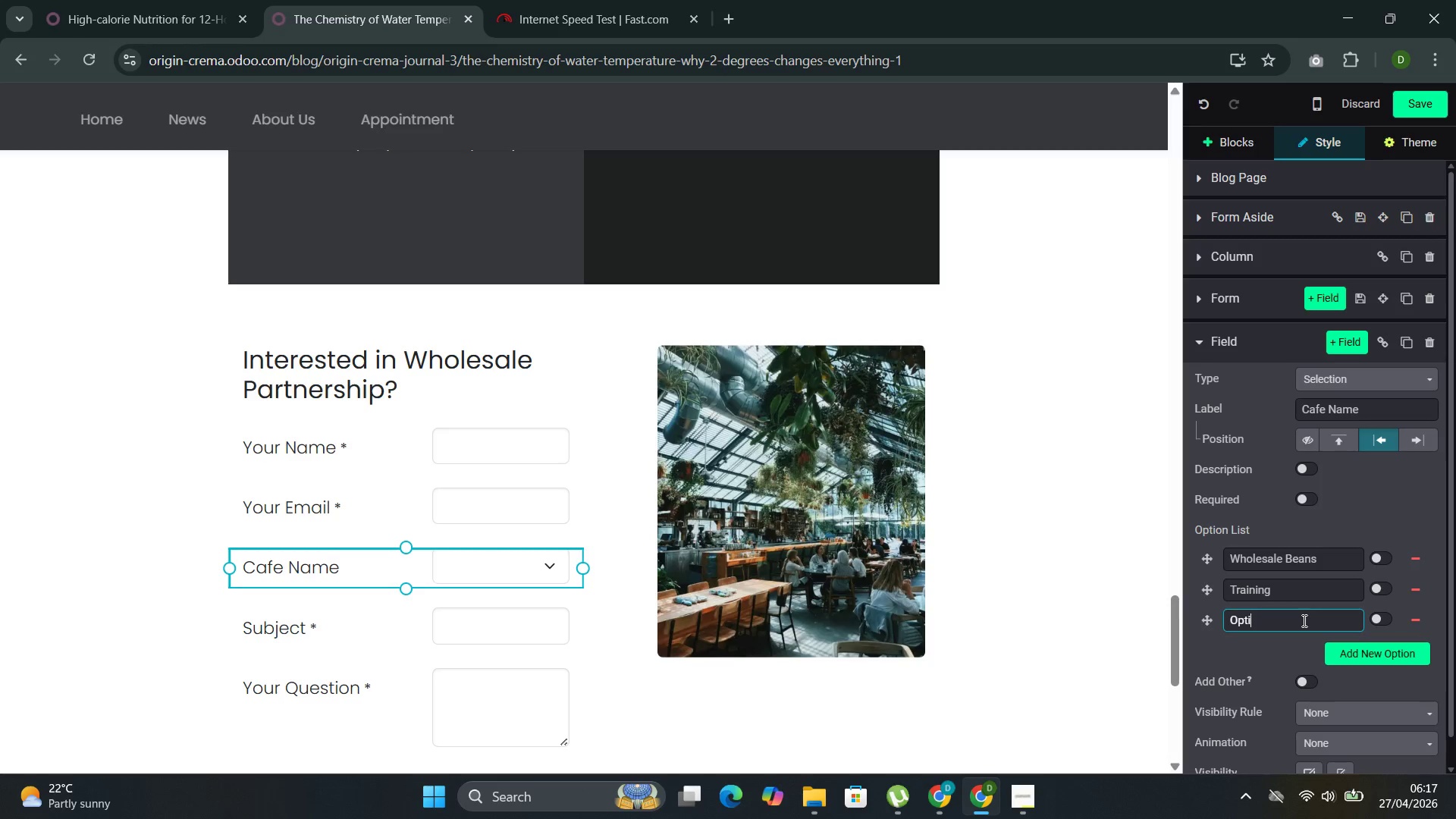 
key(Backspace)
 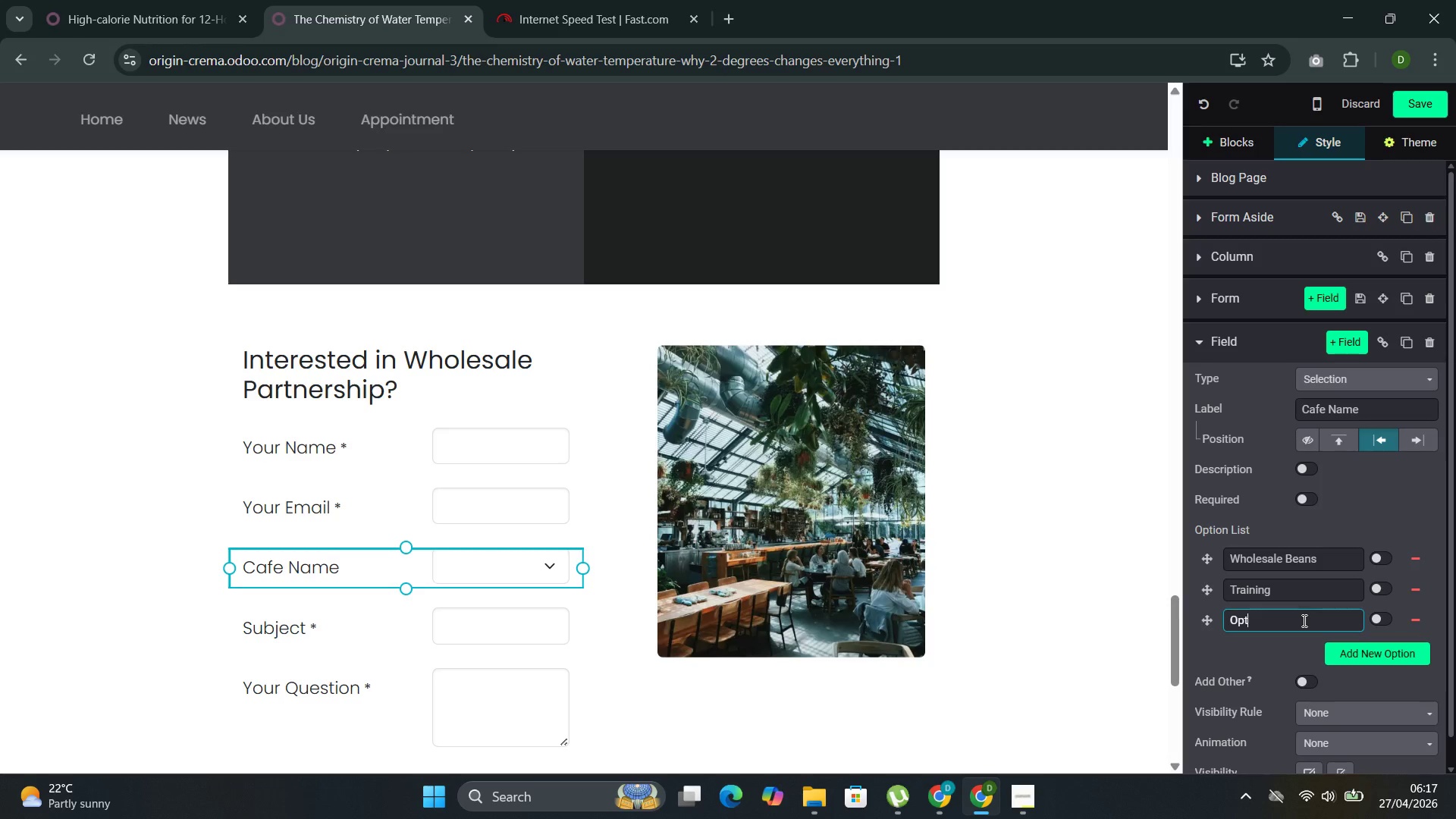 
key(Backspace)
 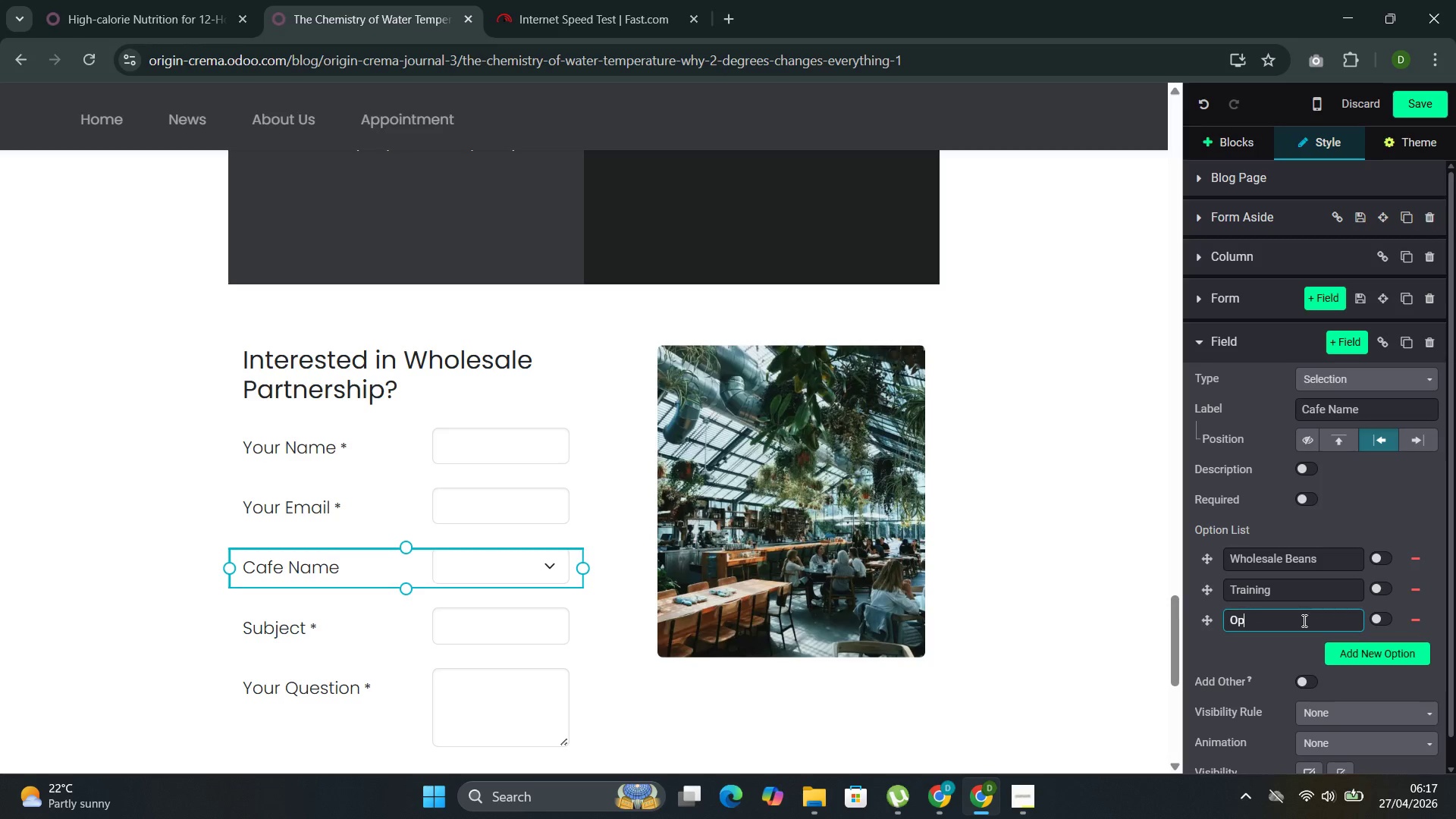 
key(Backspace)
 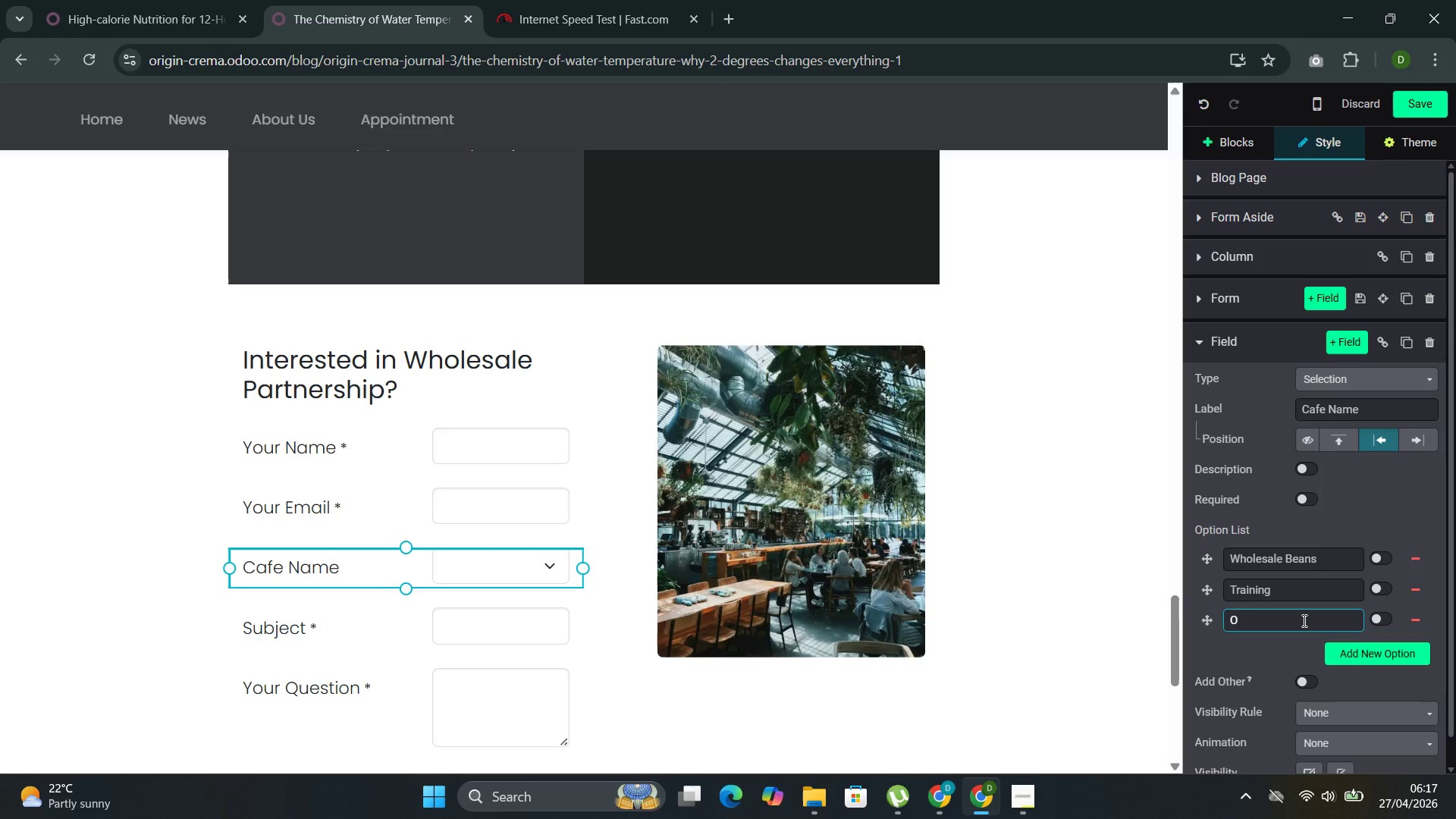 
key(Backspace)
 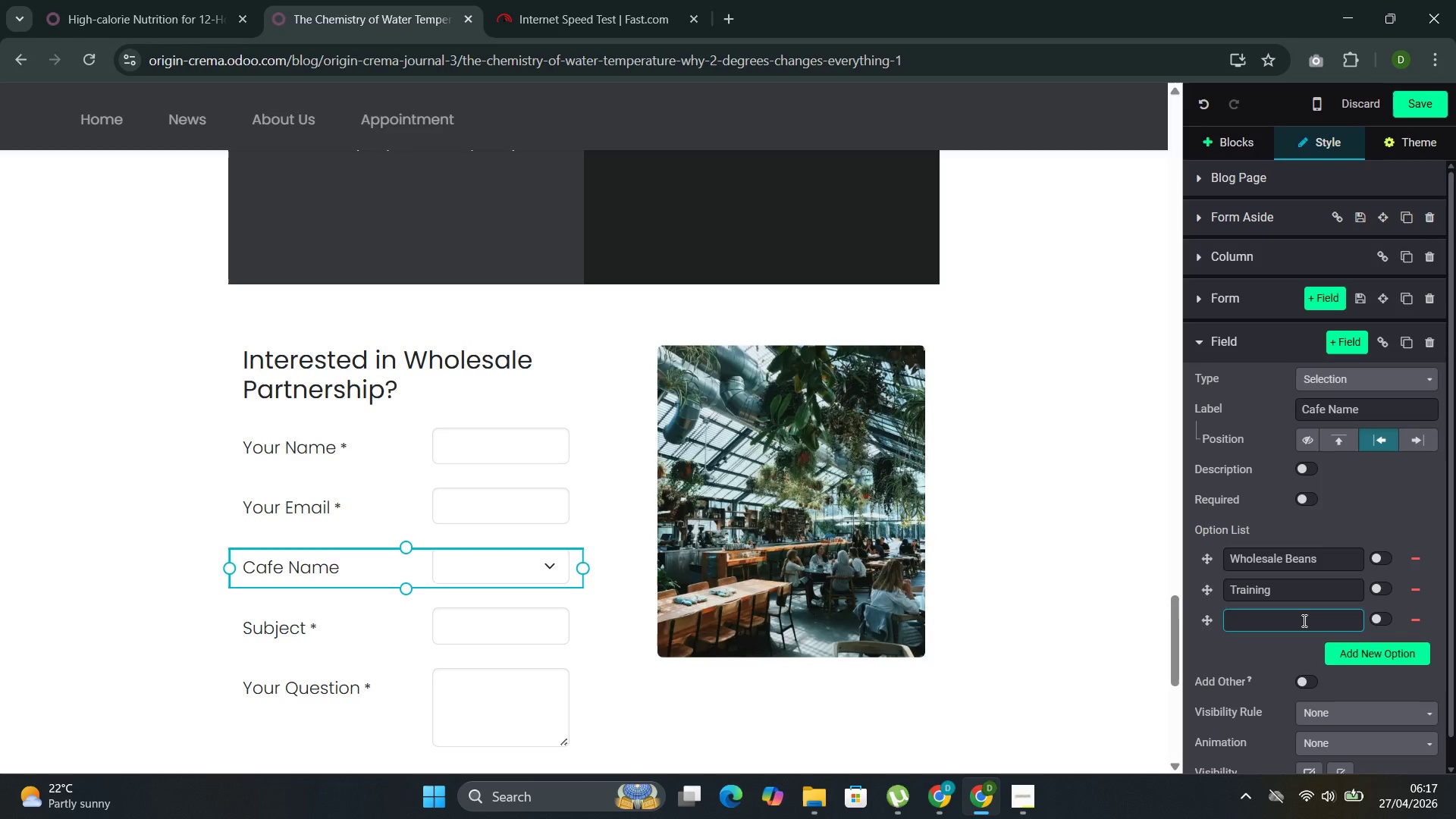 
key(Backspace)
 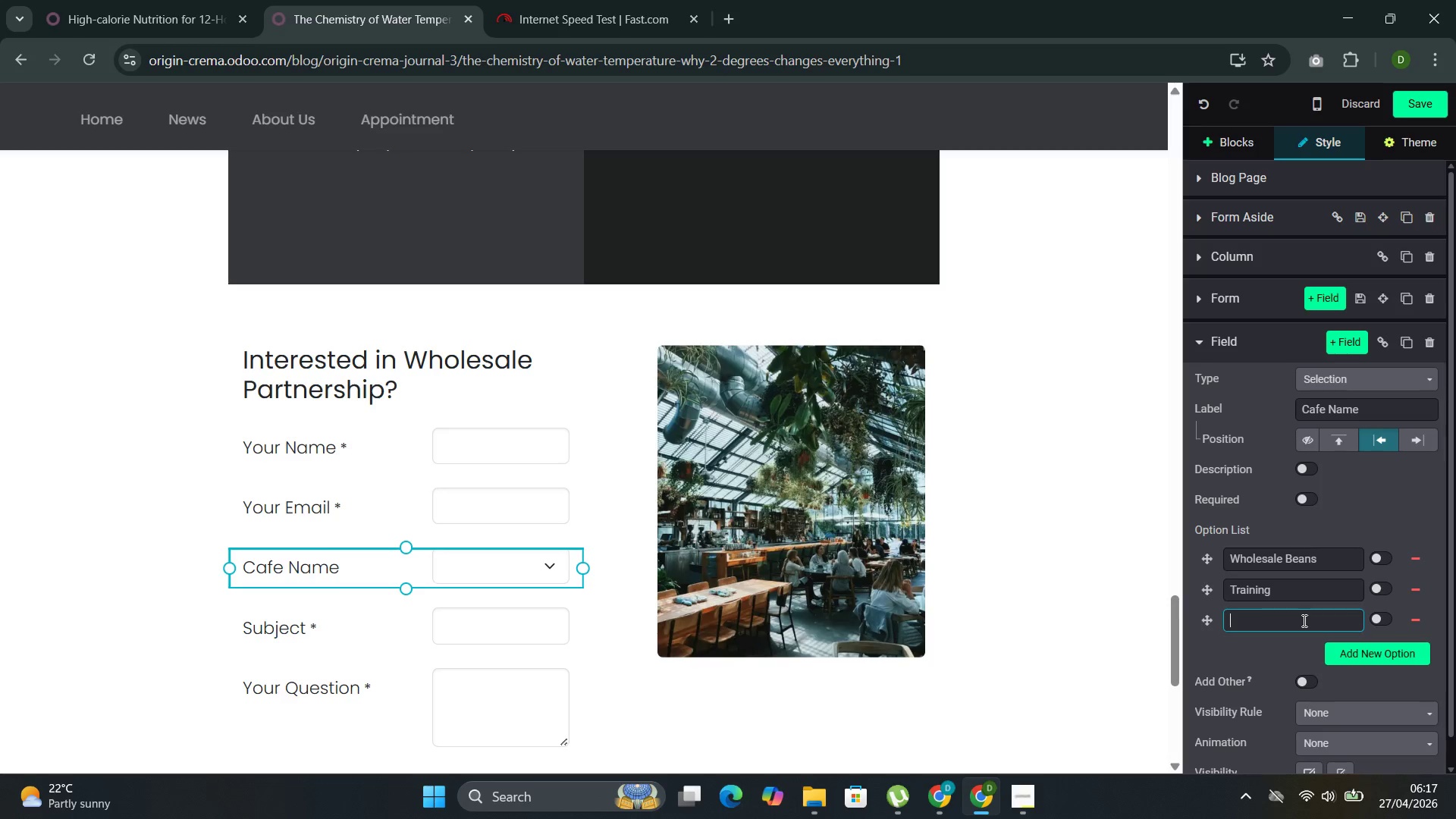 
wait(7.77)
 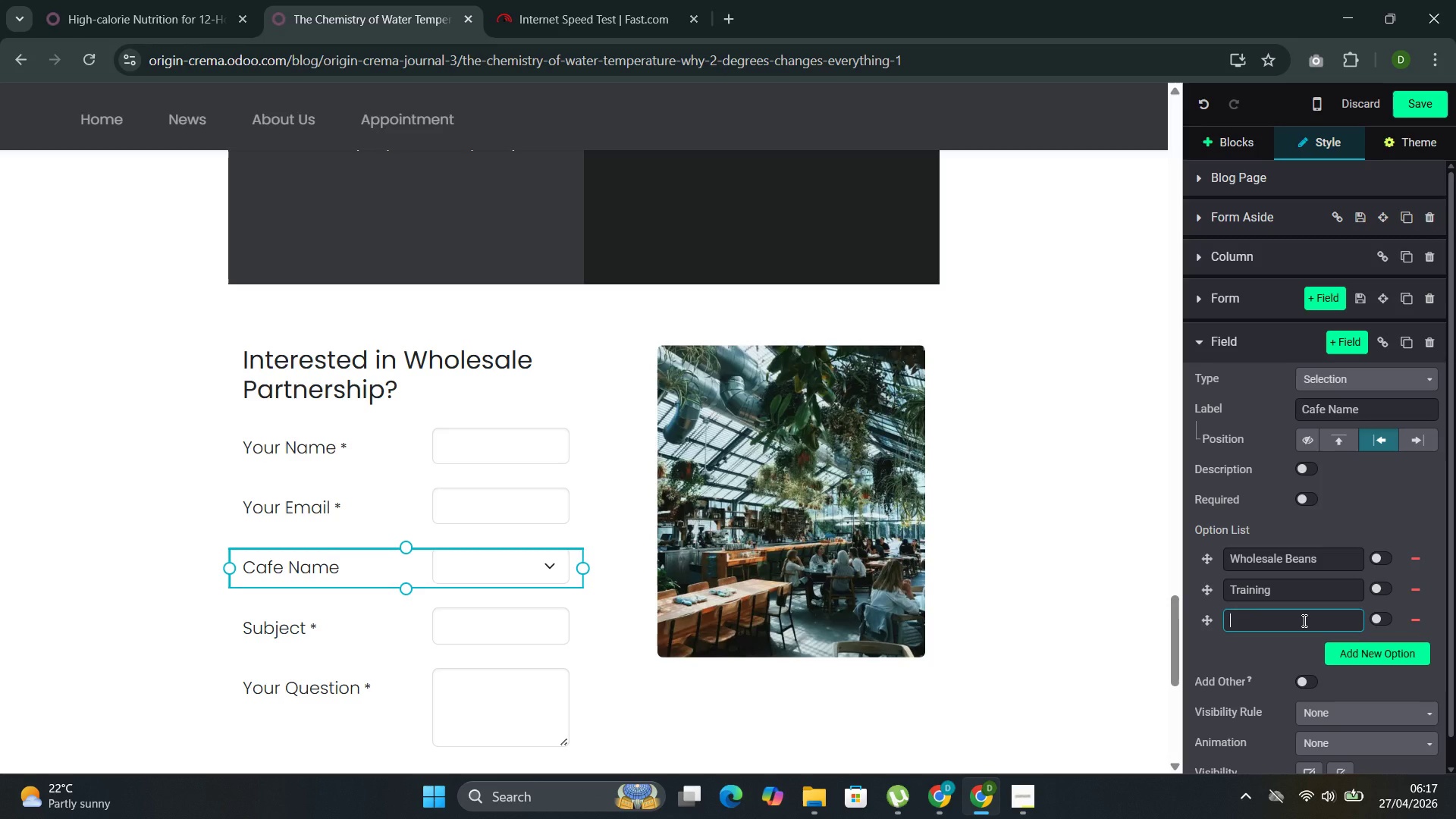 
type(Boy)
key(Backspace)
type(th)
 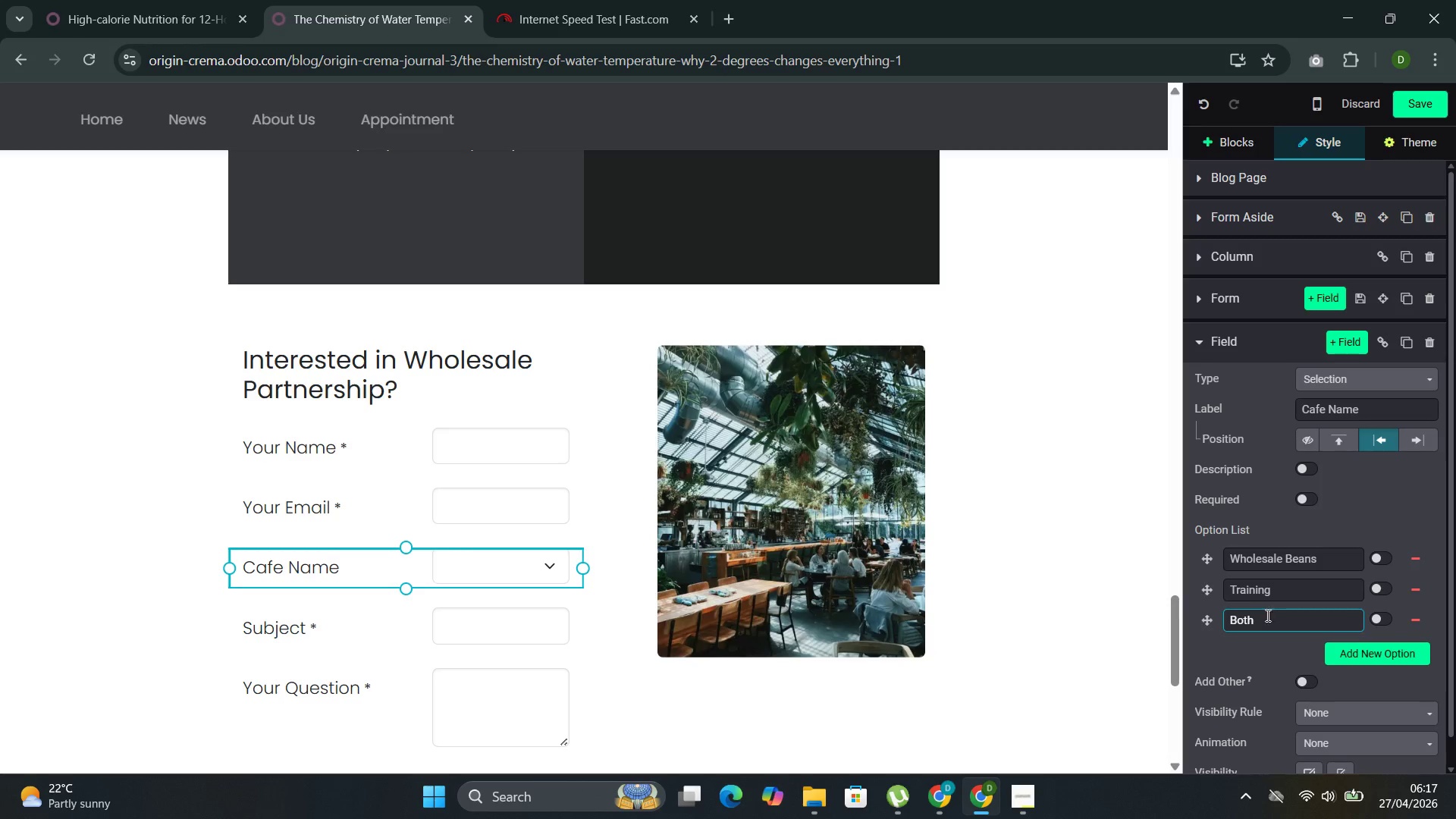 
mouse_move([1417, 633])
 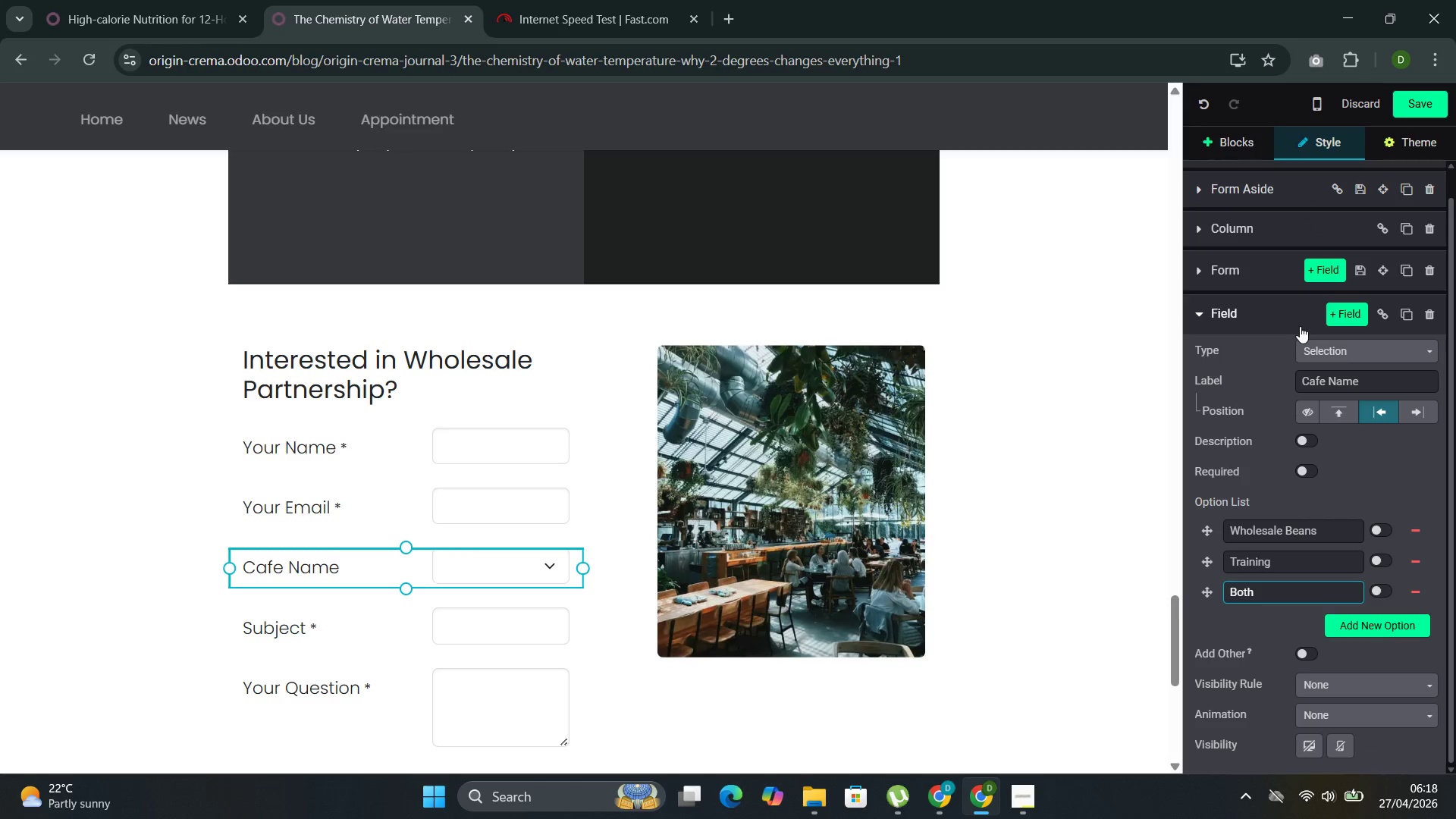 
left_click([1216, 308])
 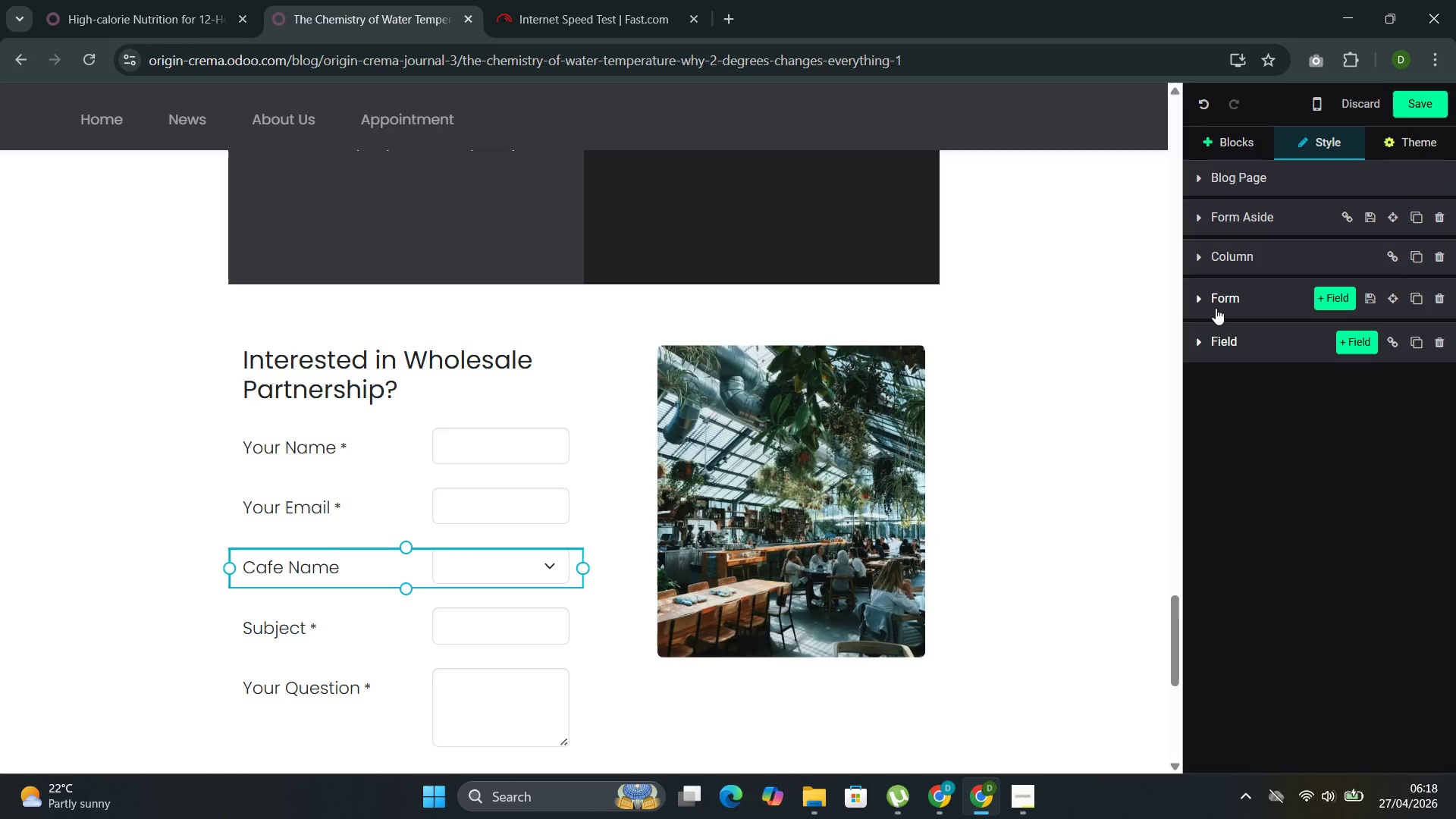 
left_click([1216, 308])
 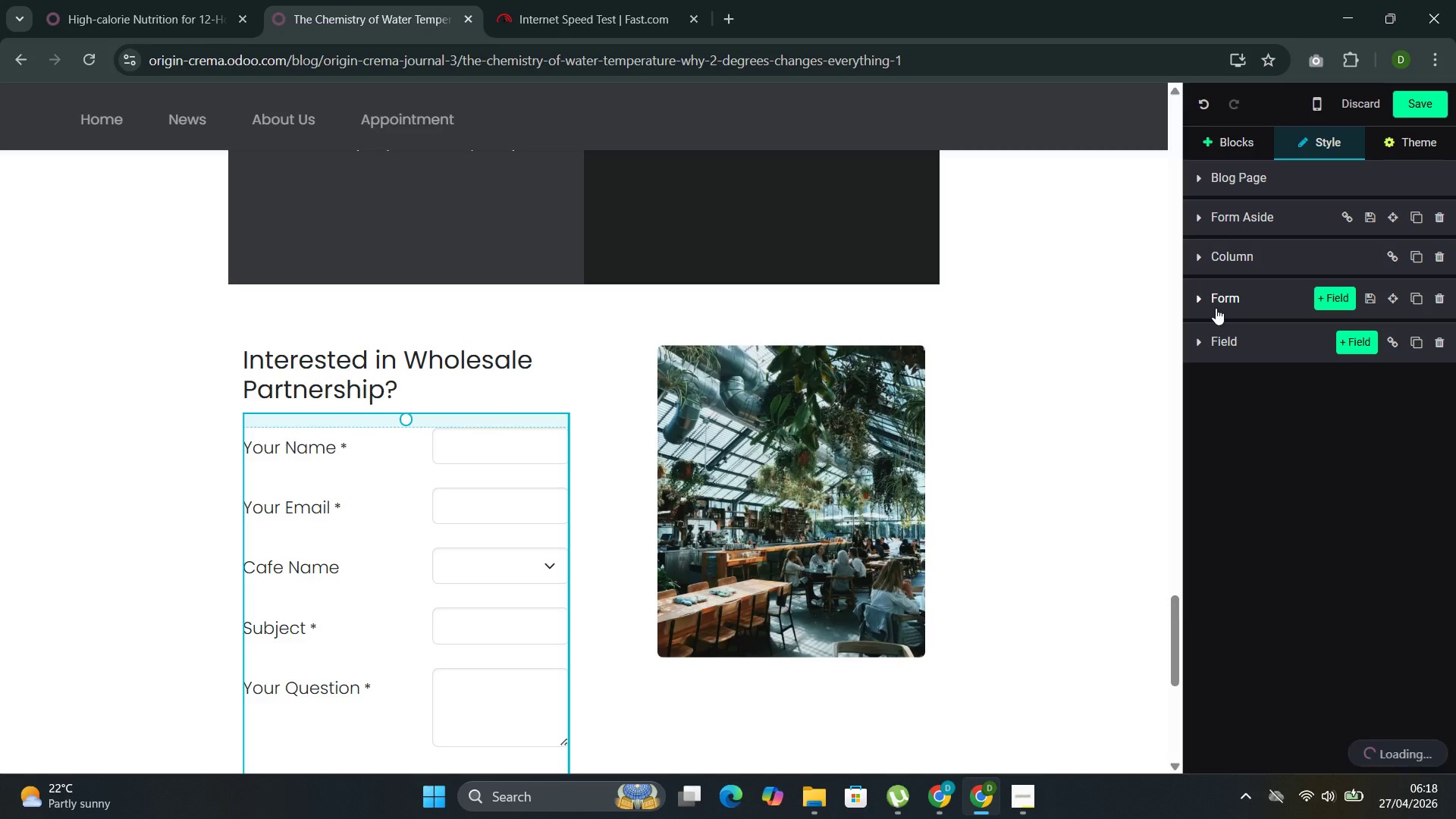 
left_click([1216, 308])
 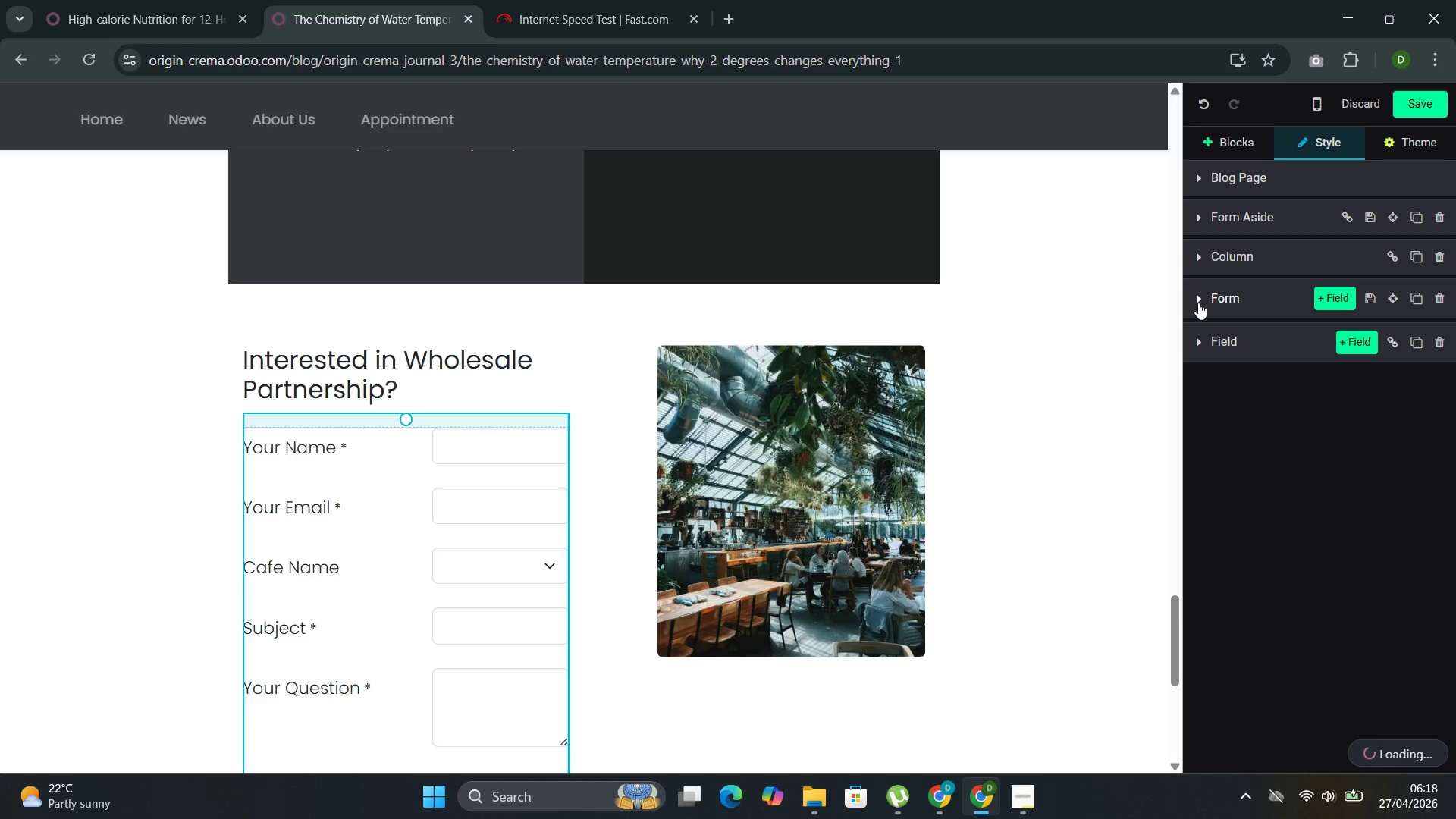 
left_click([1198, 303])
 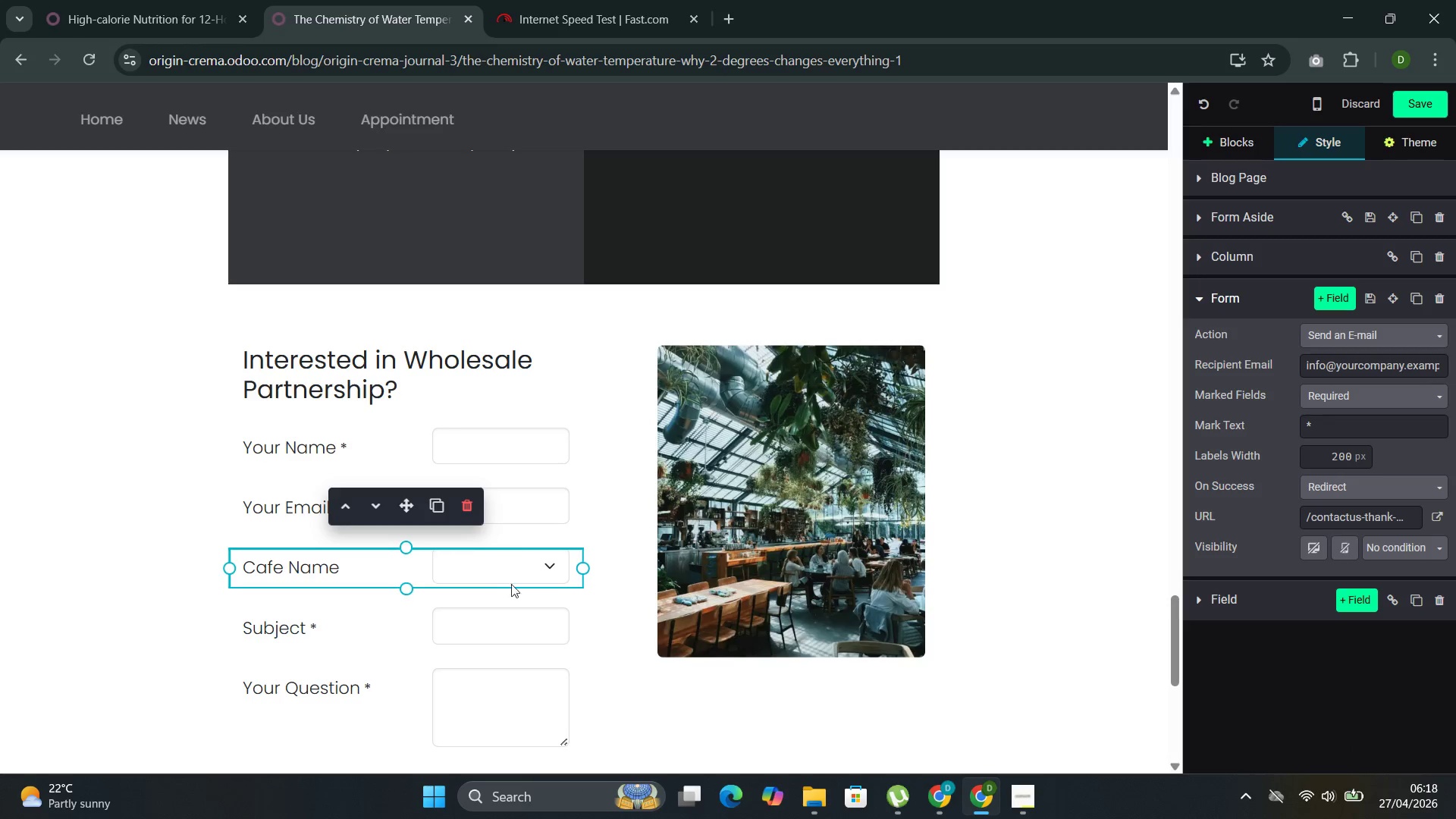 
left_click([477, 574])
 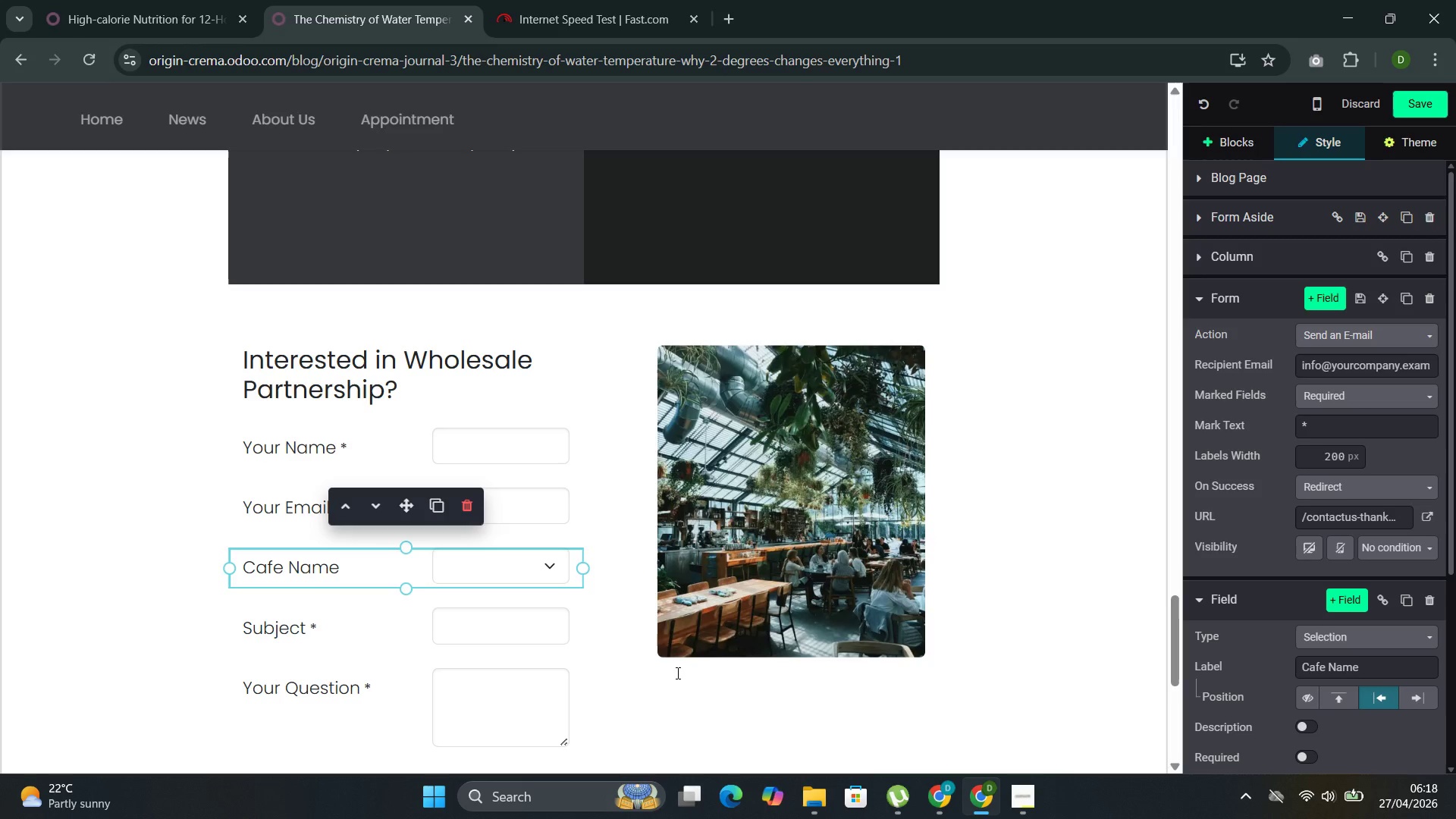 
left_click([488, 632])
 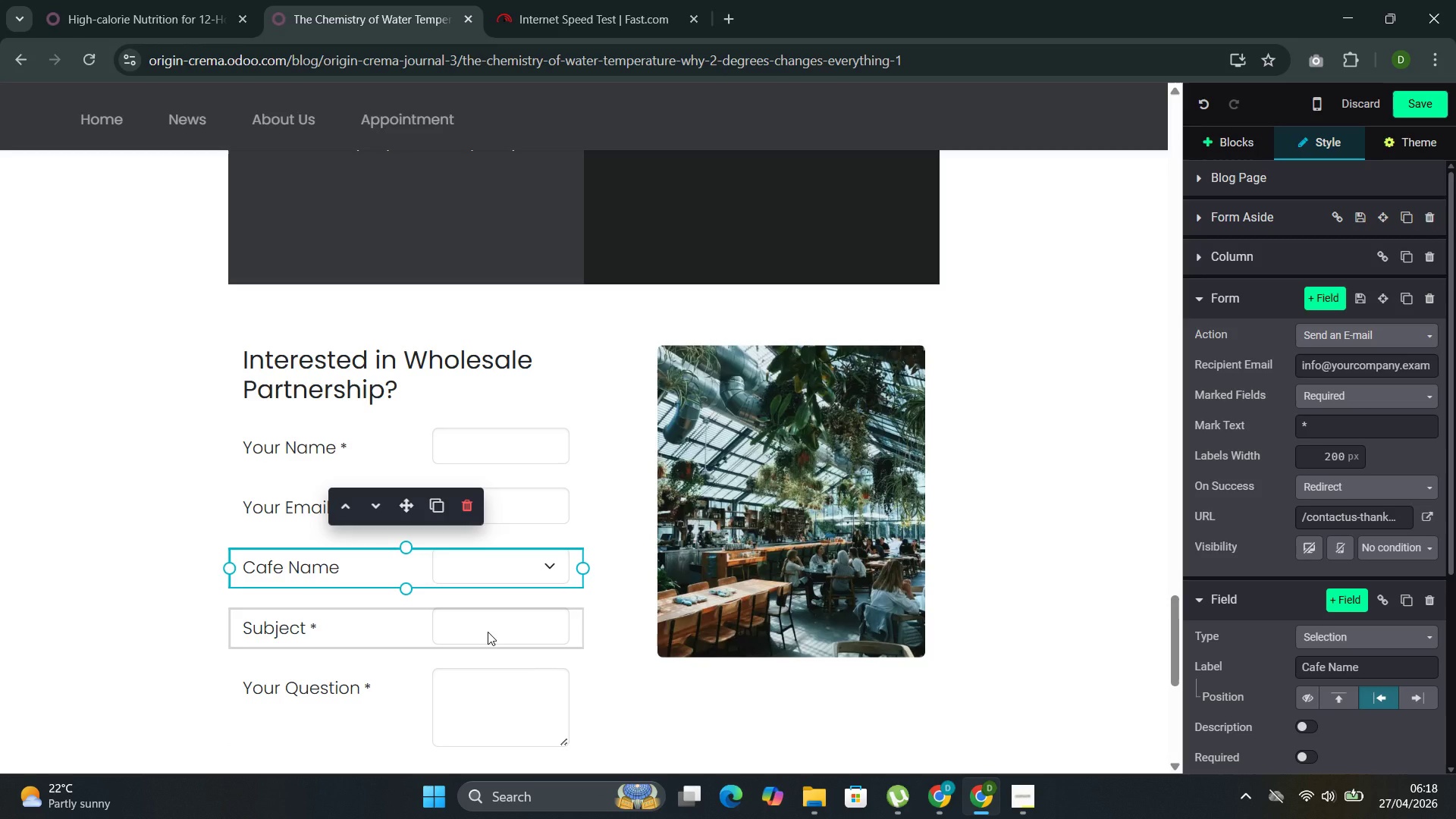 
left_click([488, 632])
 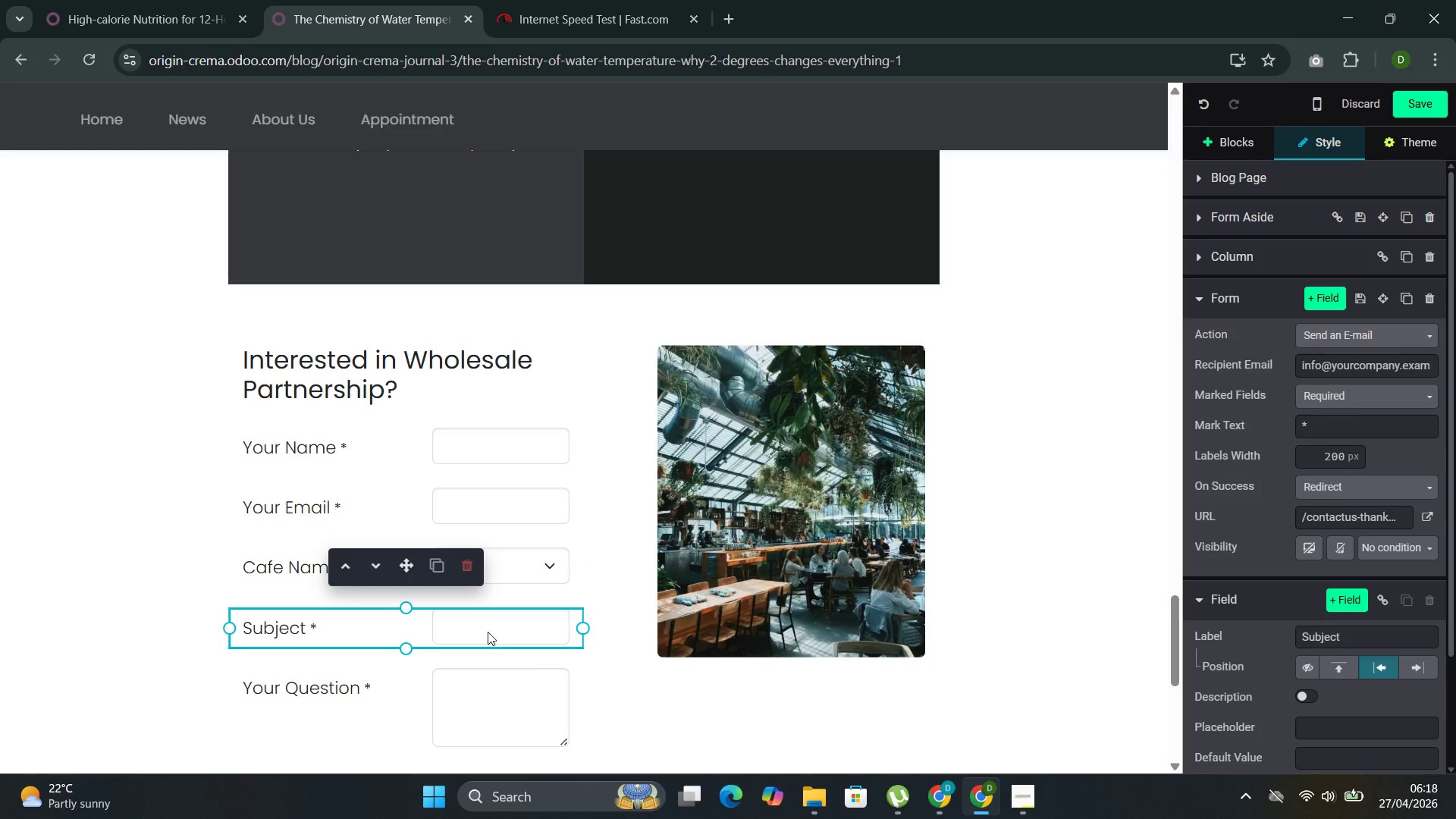 
left_click([488, 632])
 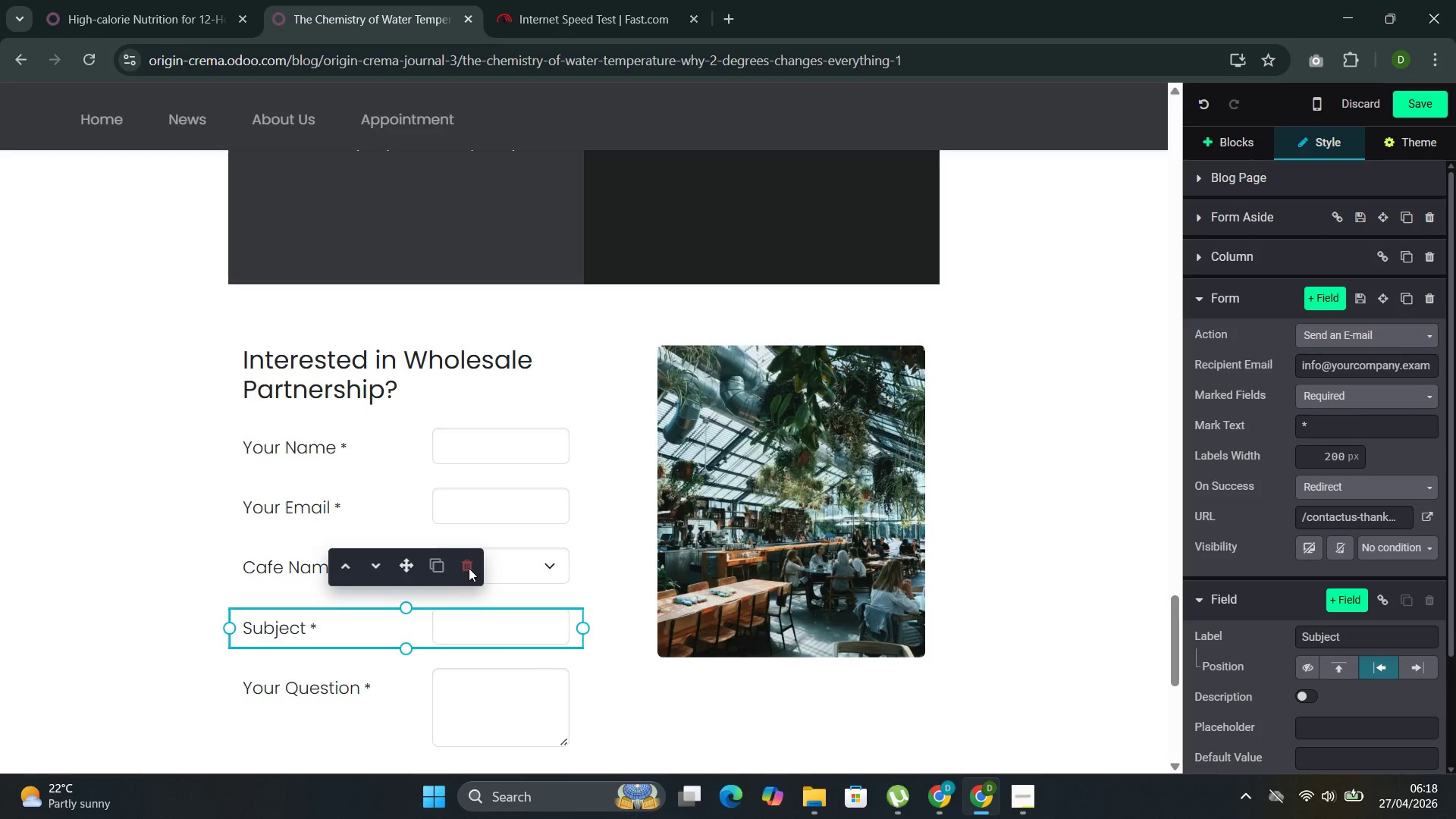 
left_click([469, 568])
 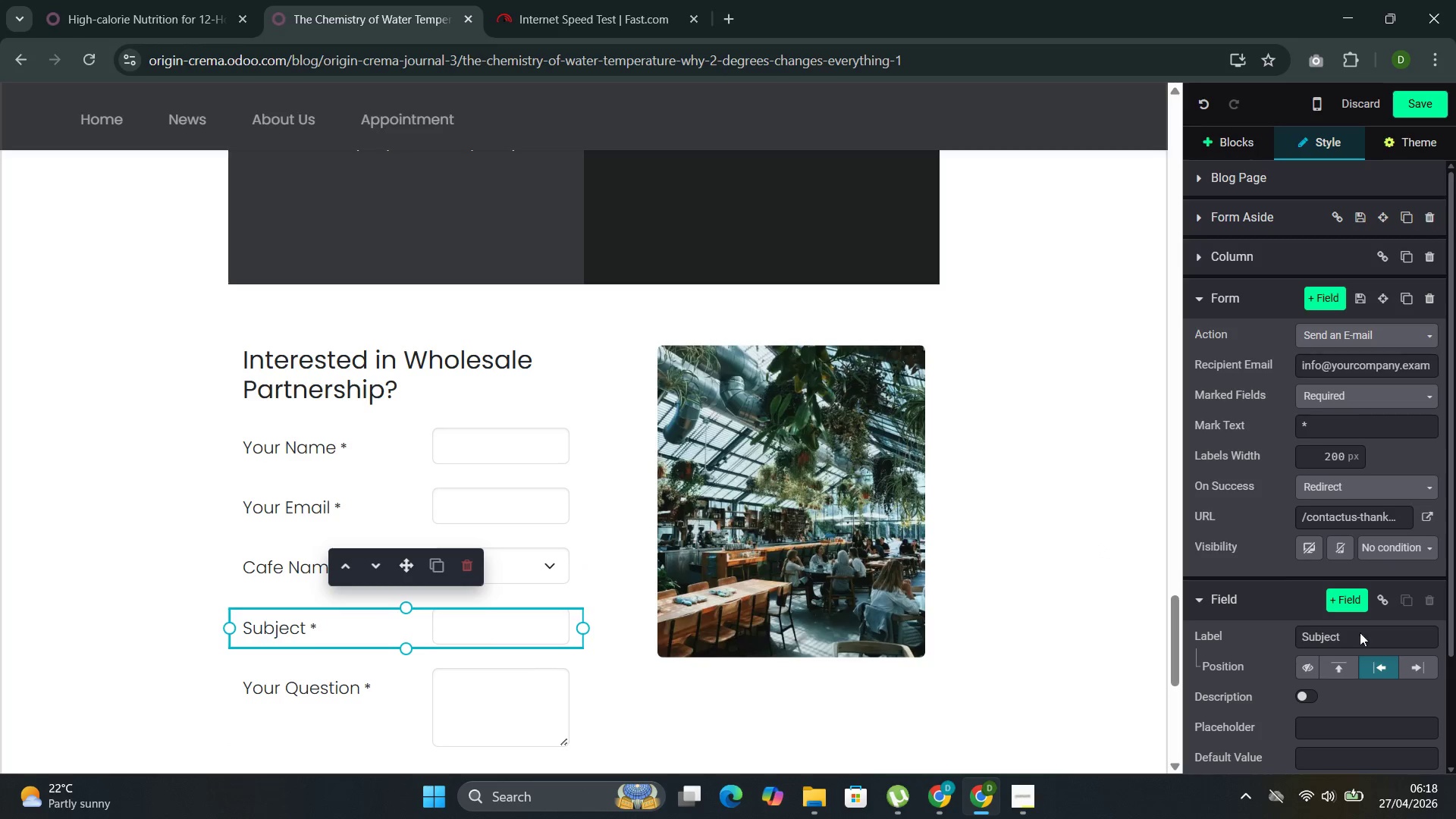 
left_click([1374, 642])
 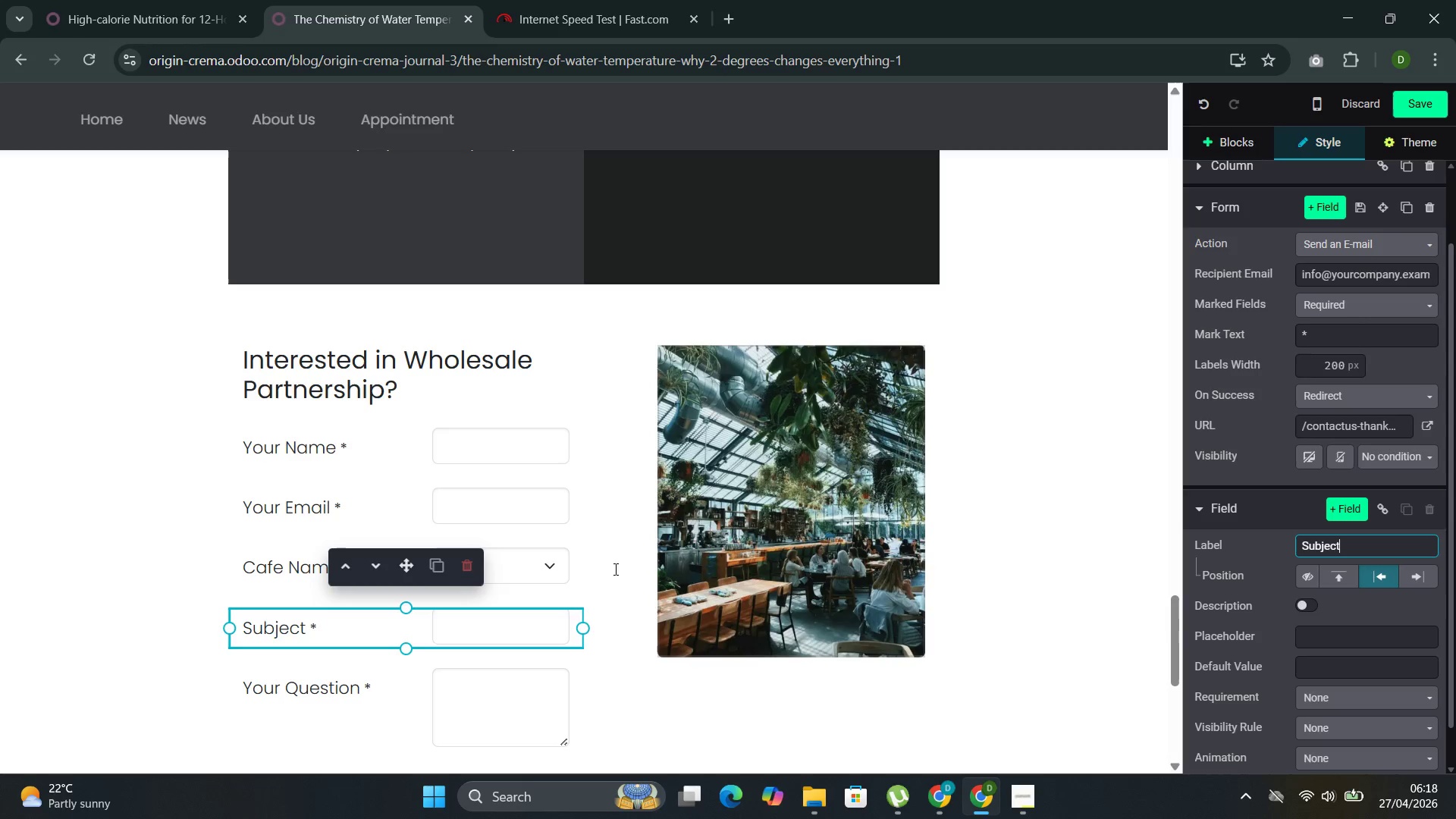 
wait(5.39)
 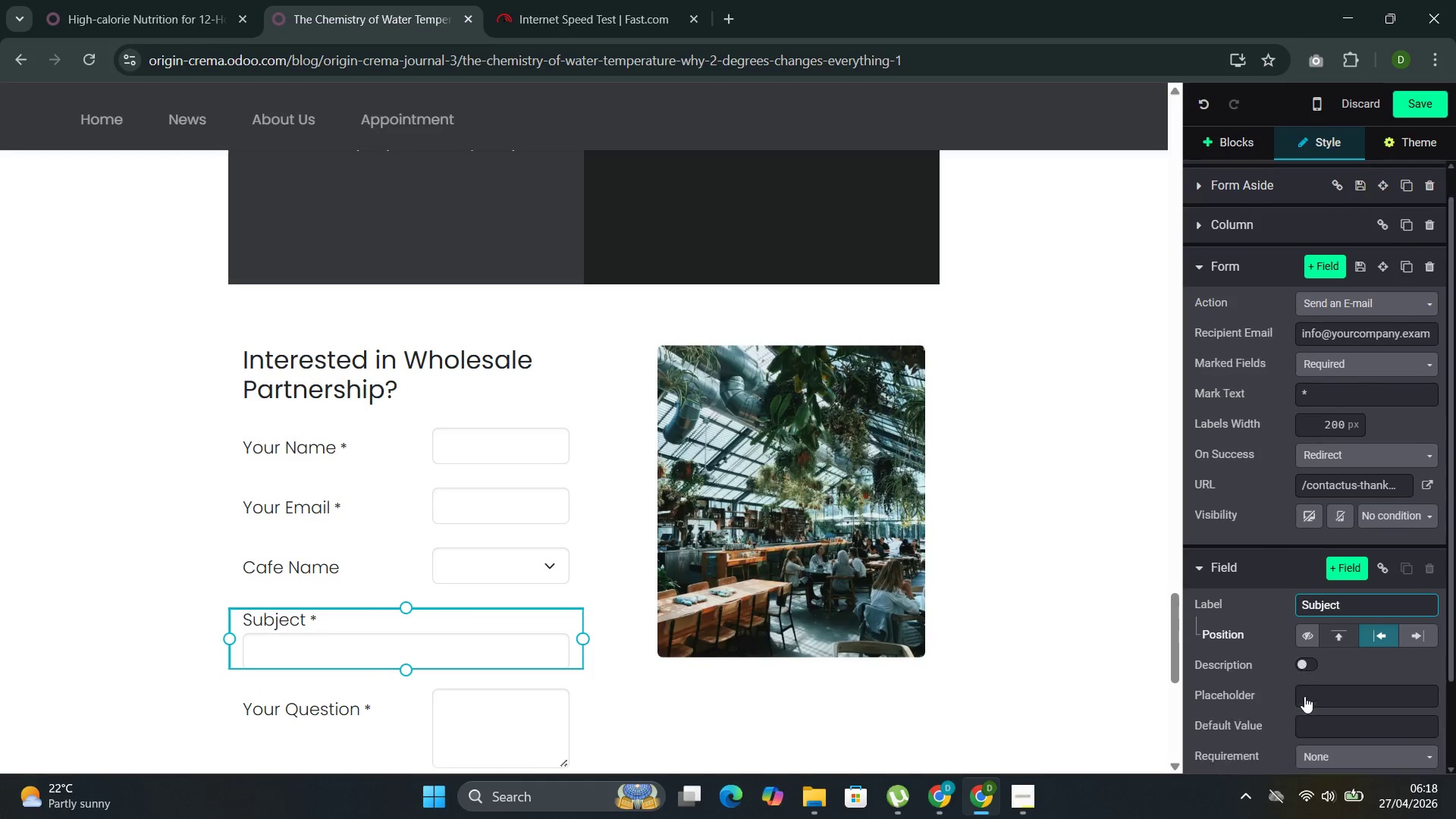 
left_click([472, 682])
 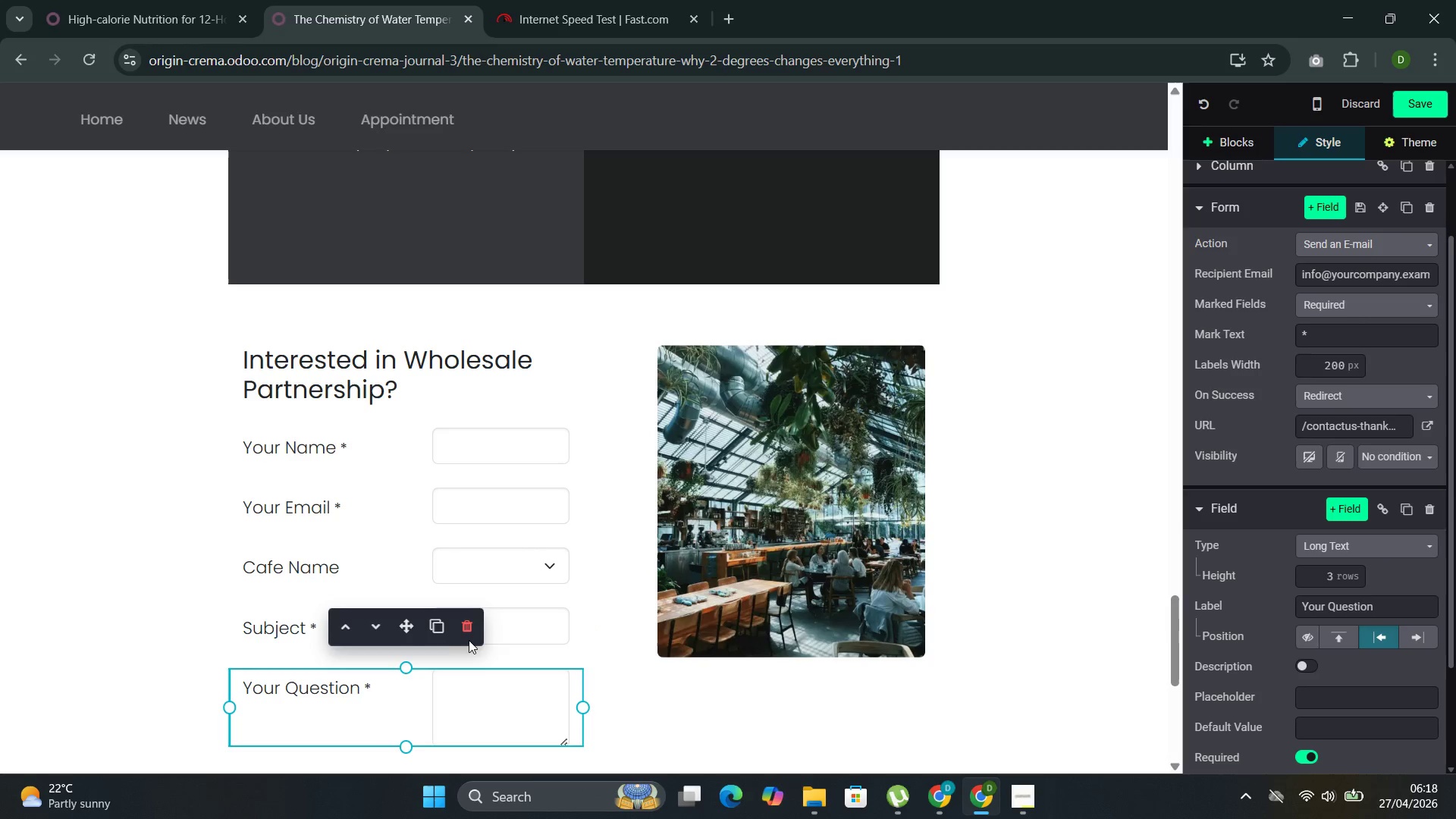 
left_click([468, 629])
 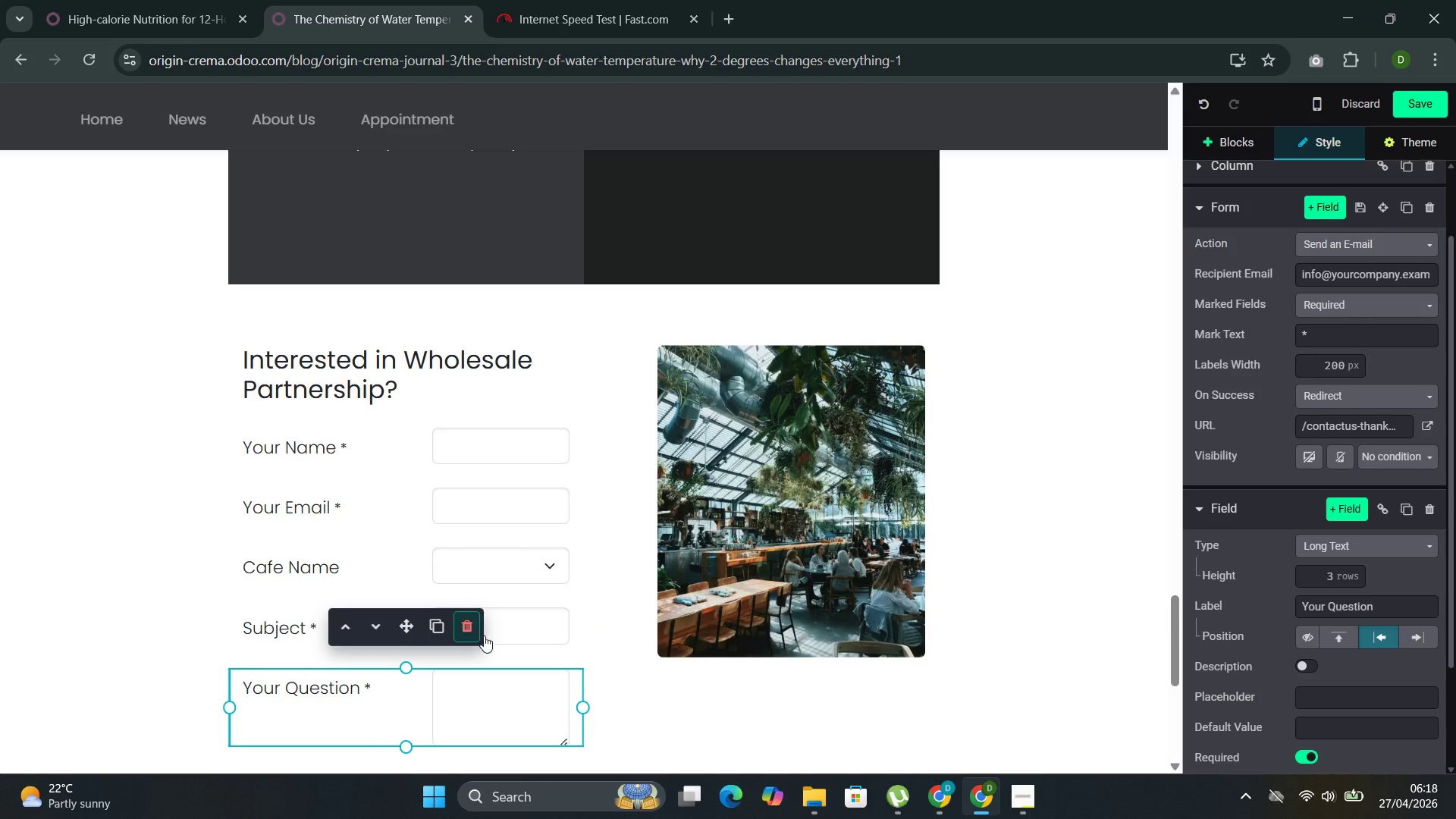 
mouse_move([567, 661])
 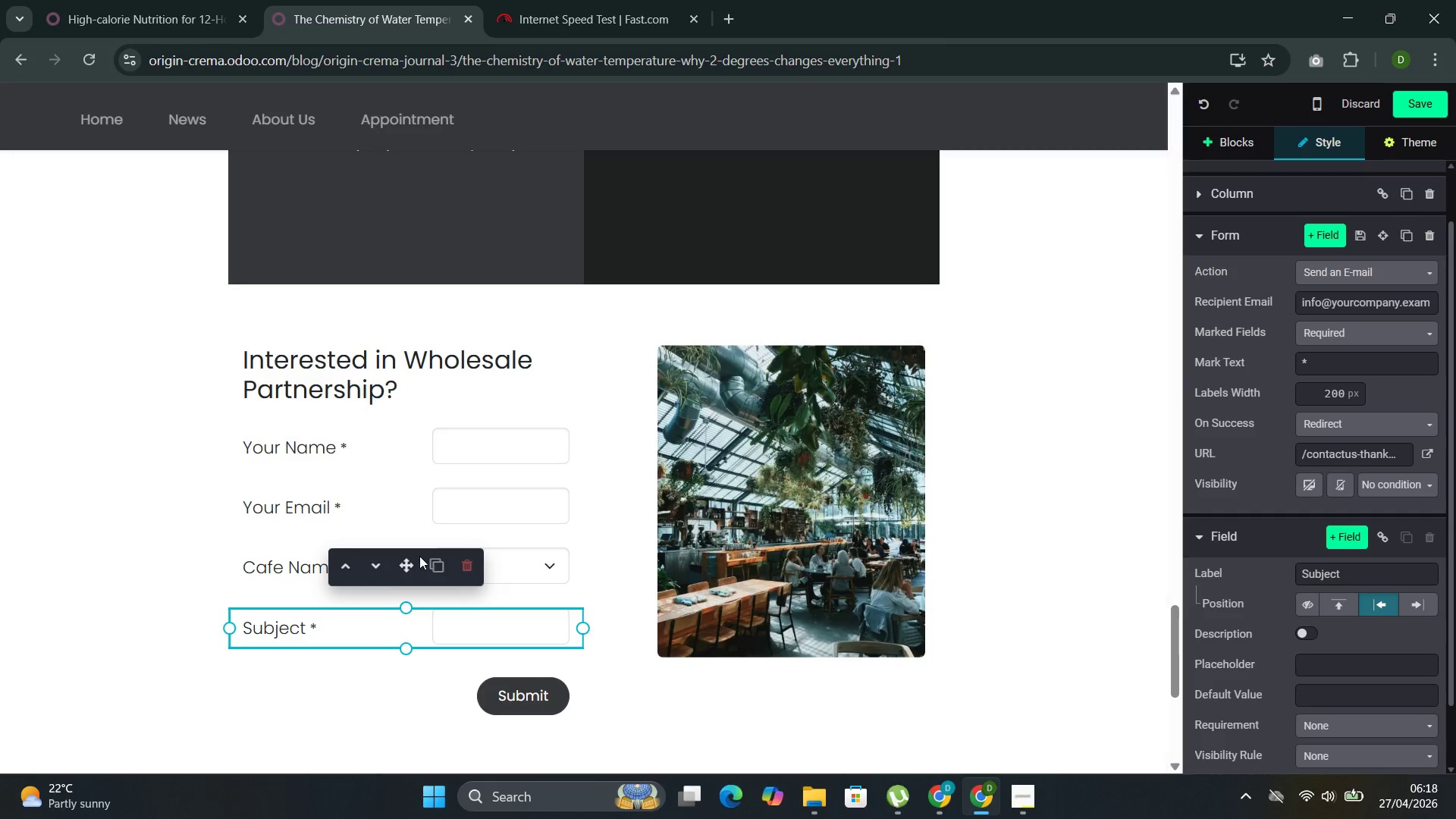 
left_click([289, 571])
 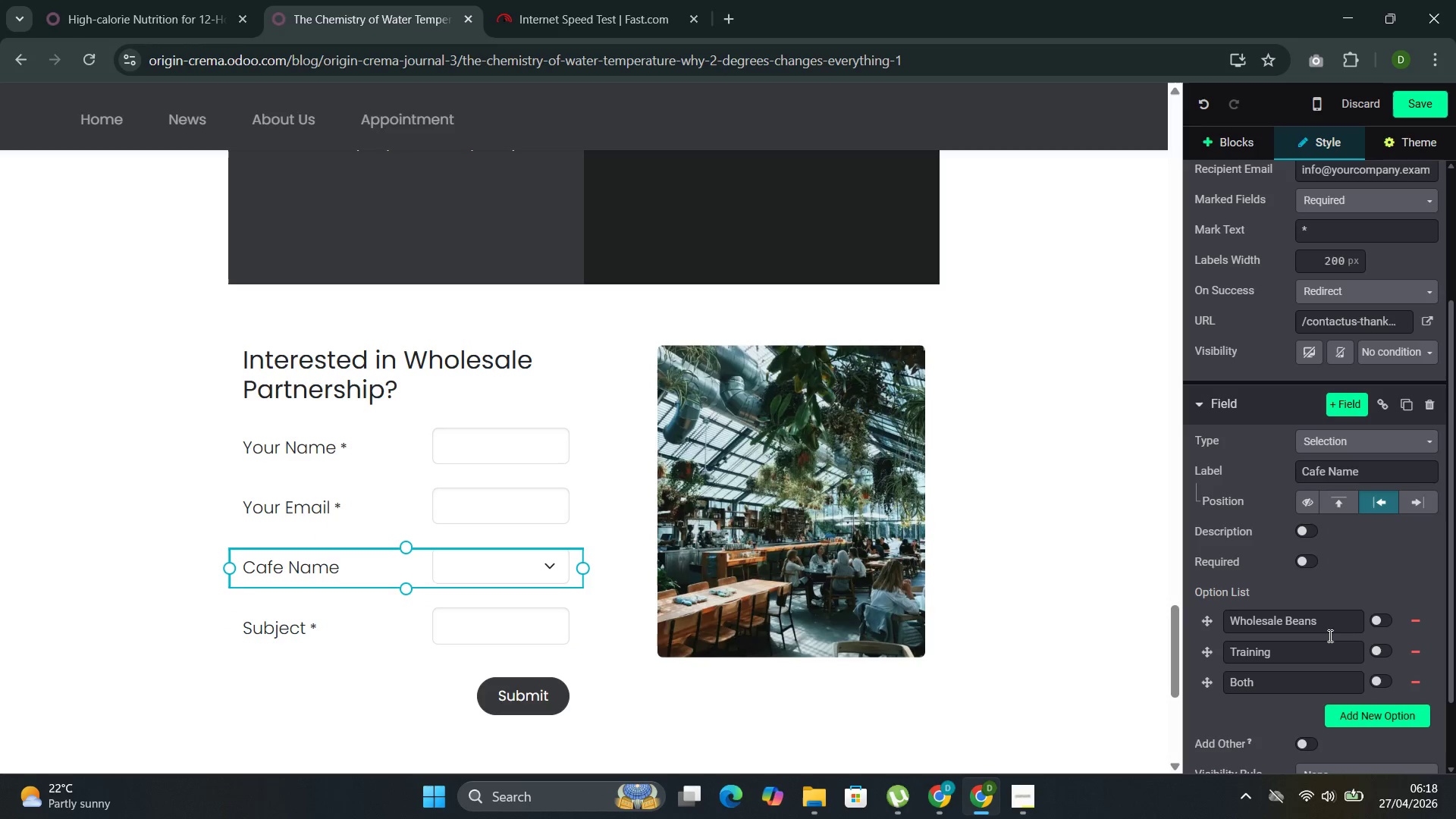 
wait(5.45)
 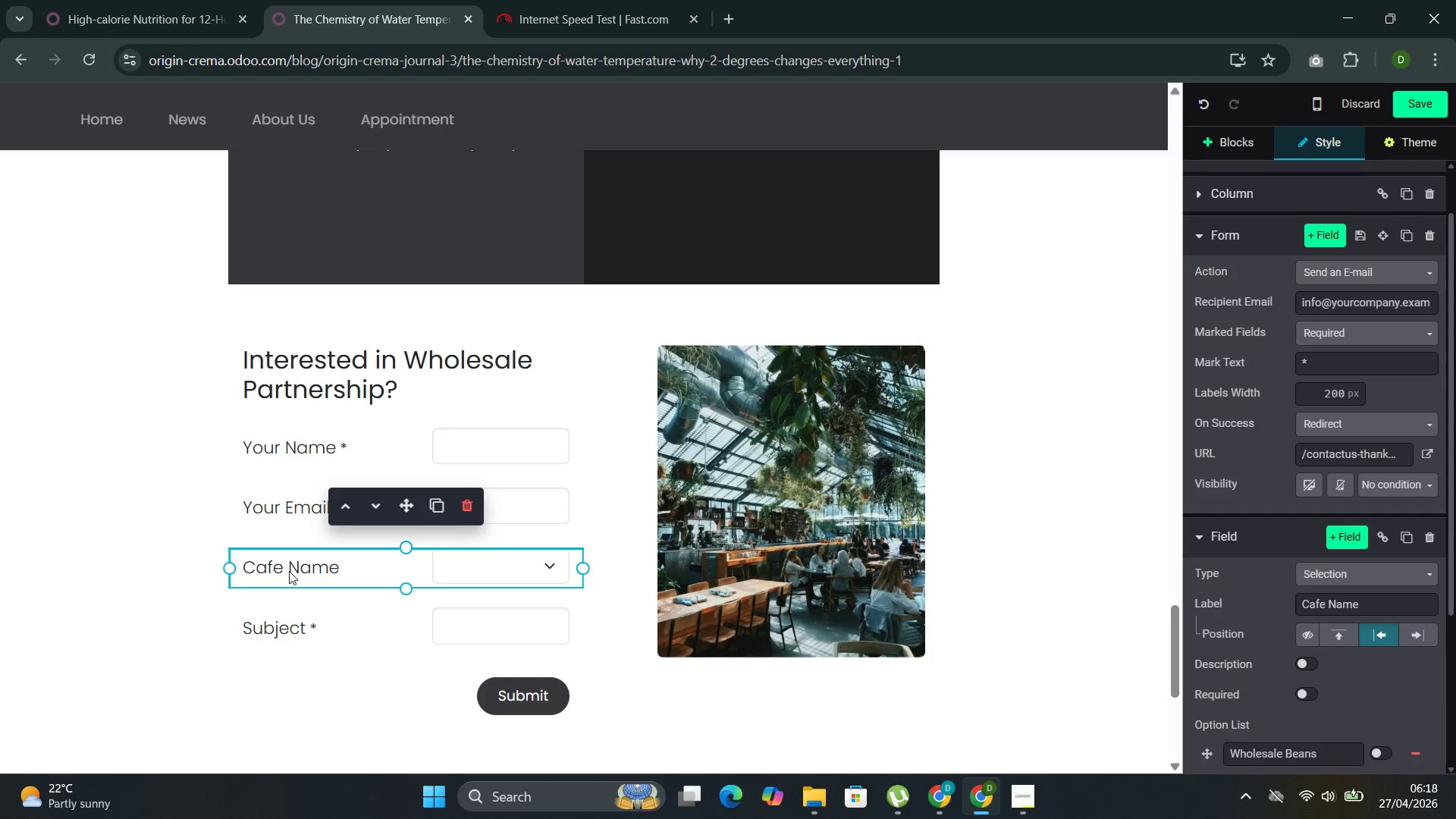 
left_click([1305, 554])
 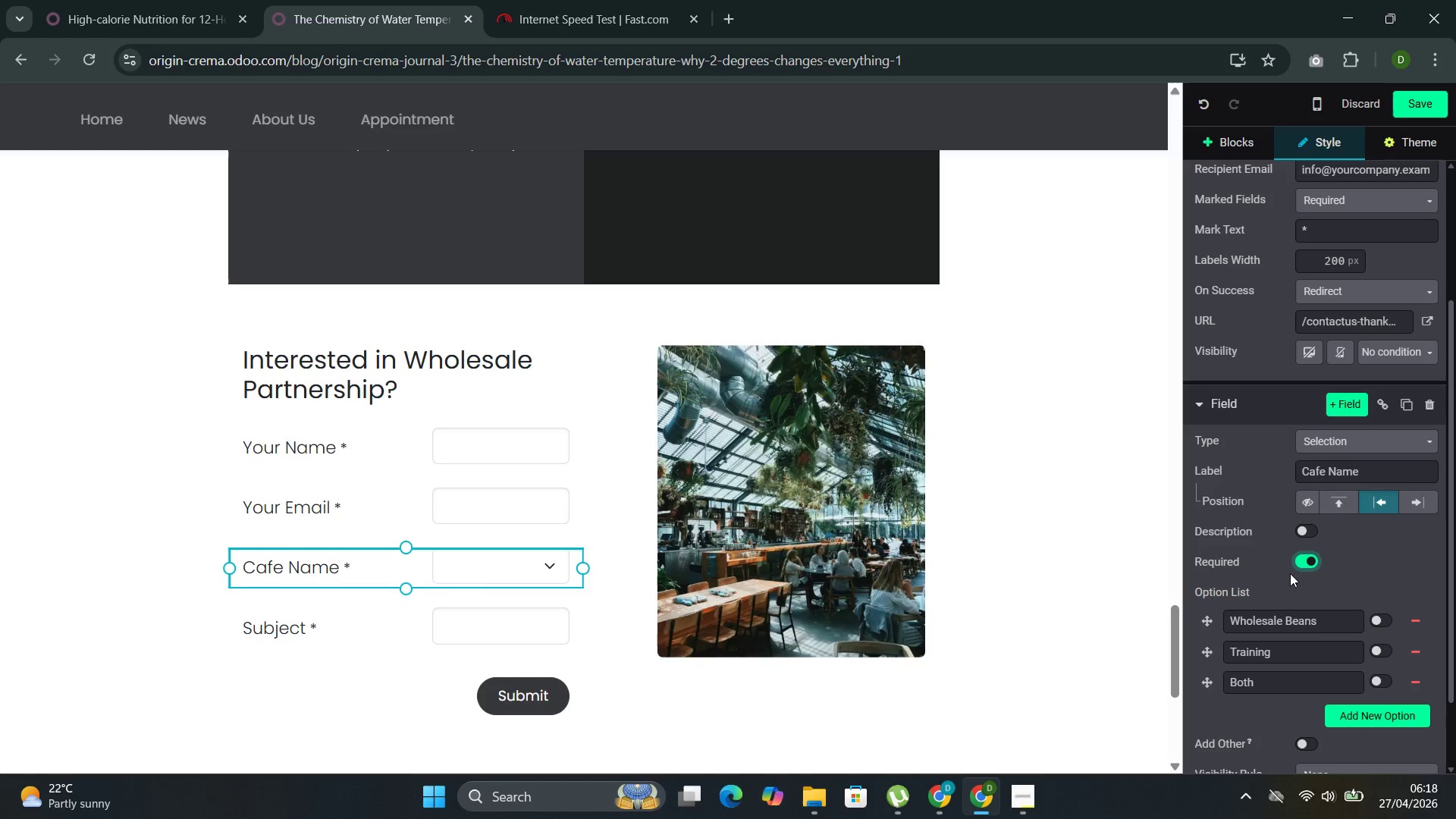 
wait(5.67)
 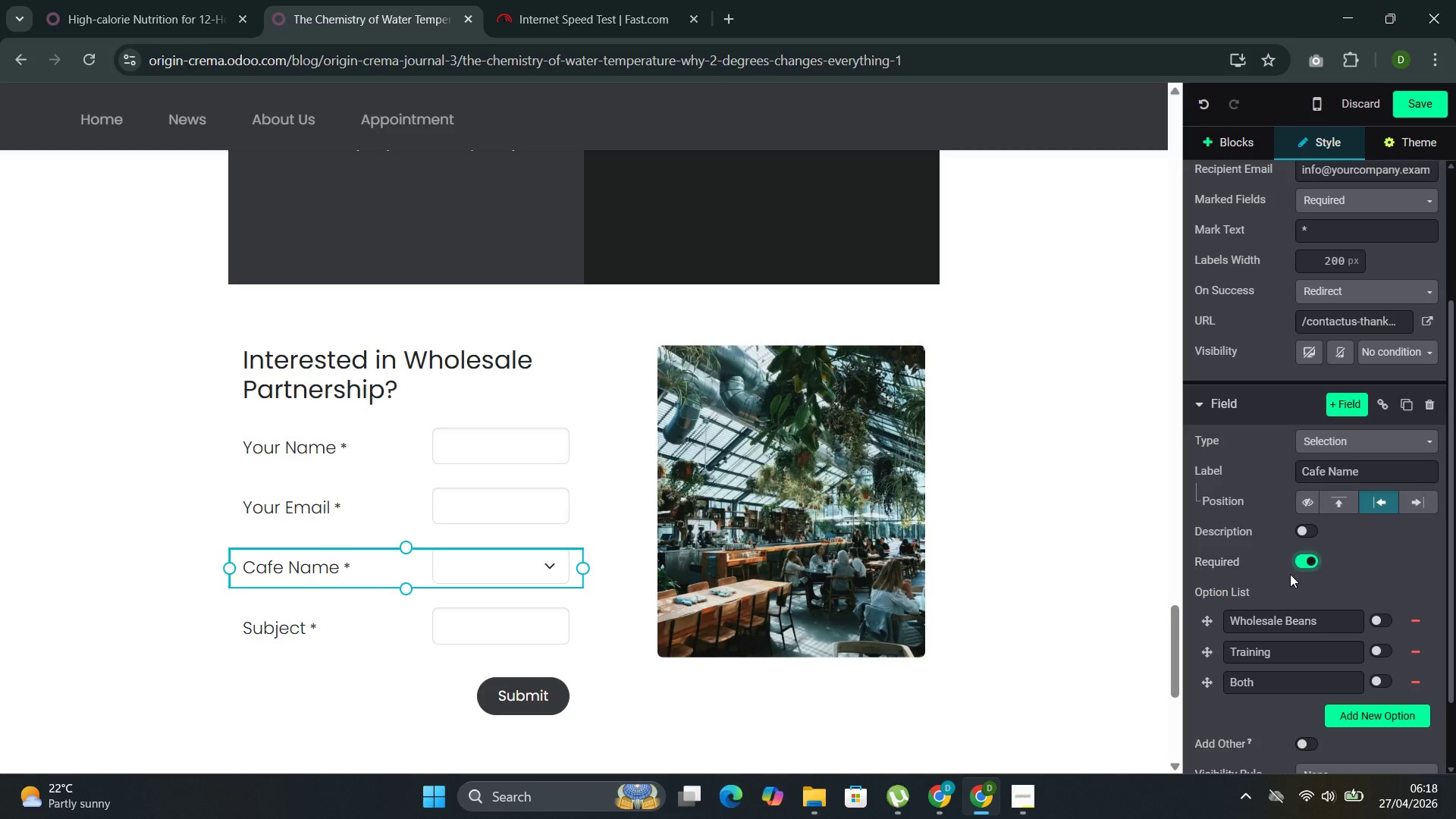 
left_click([528, 694])
 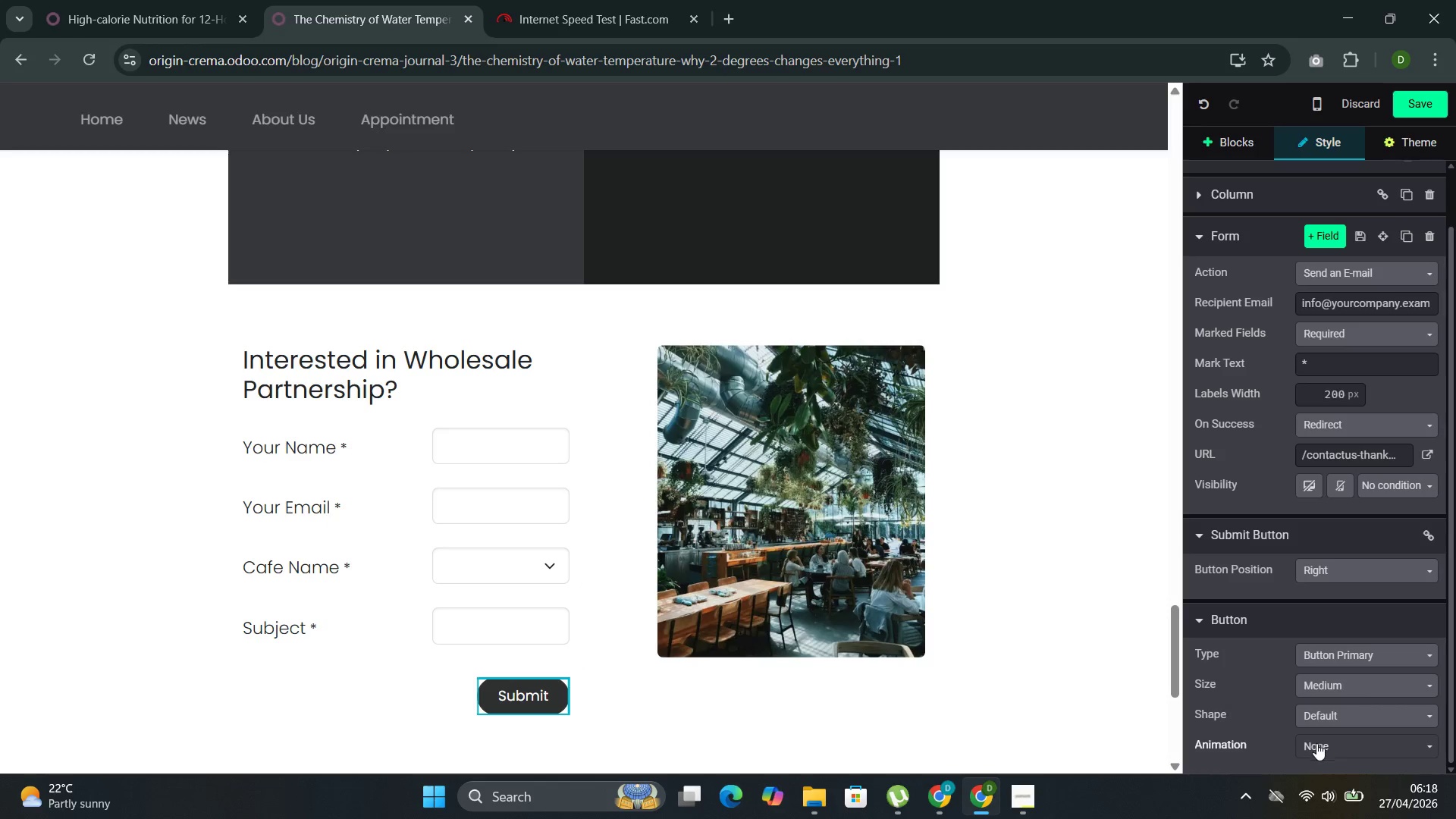 
wait(5.64)
 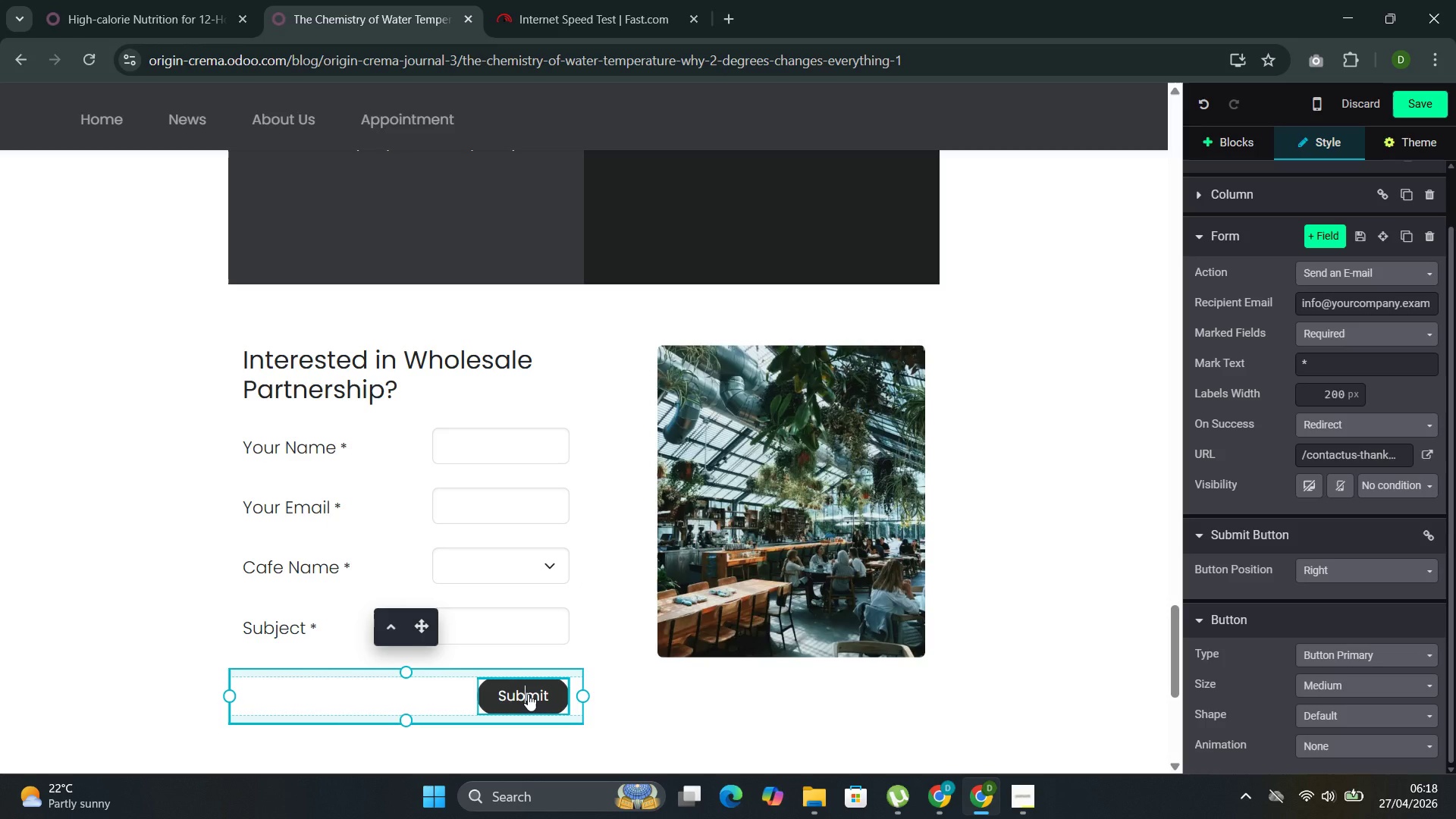 
left_click([1369, 572])
 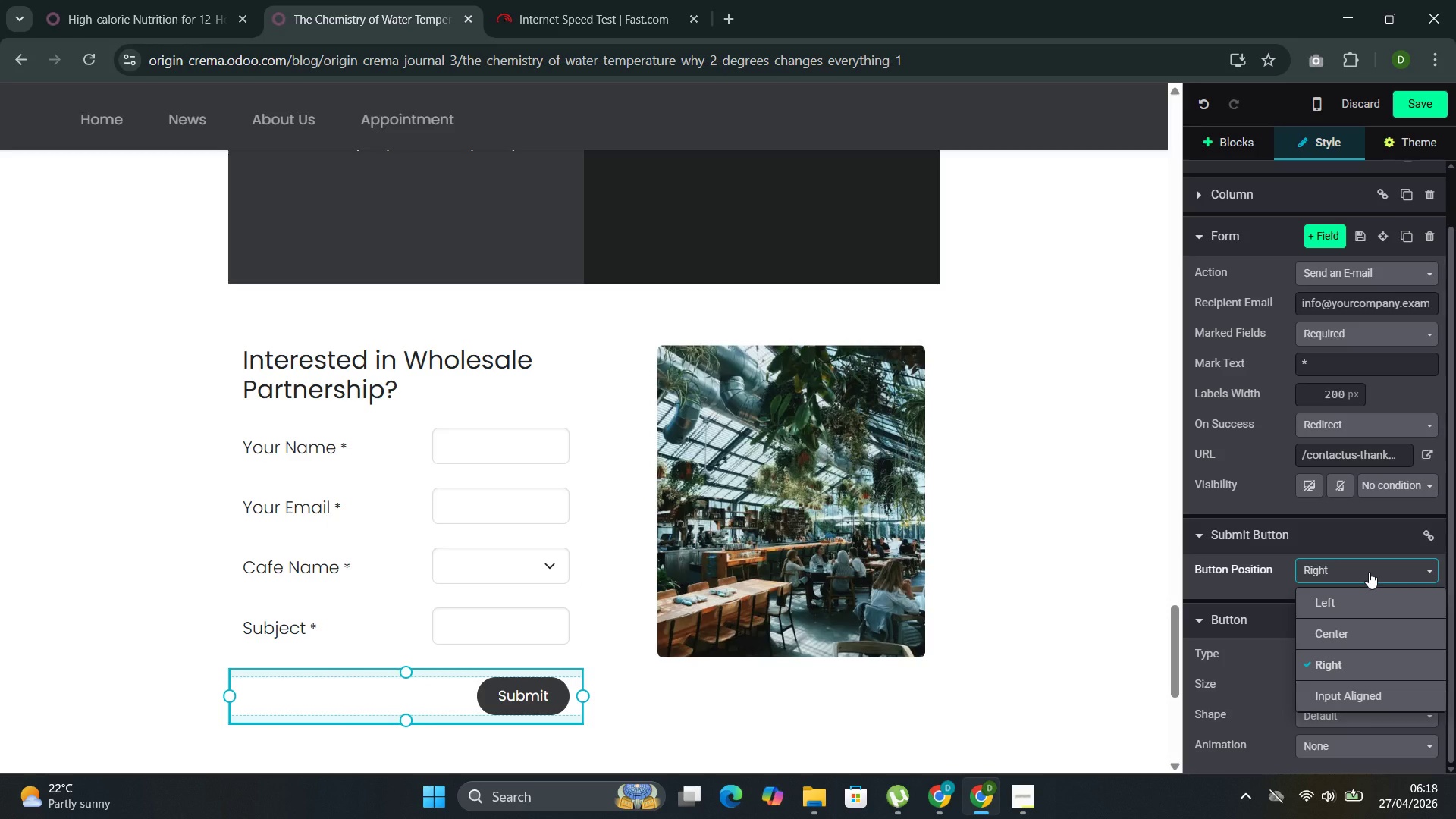 
left_click([1369, 572])
 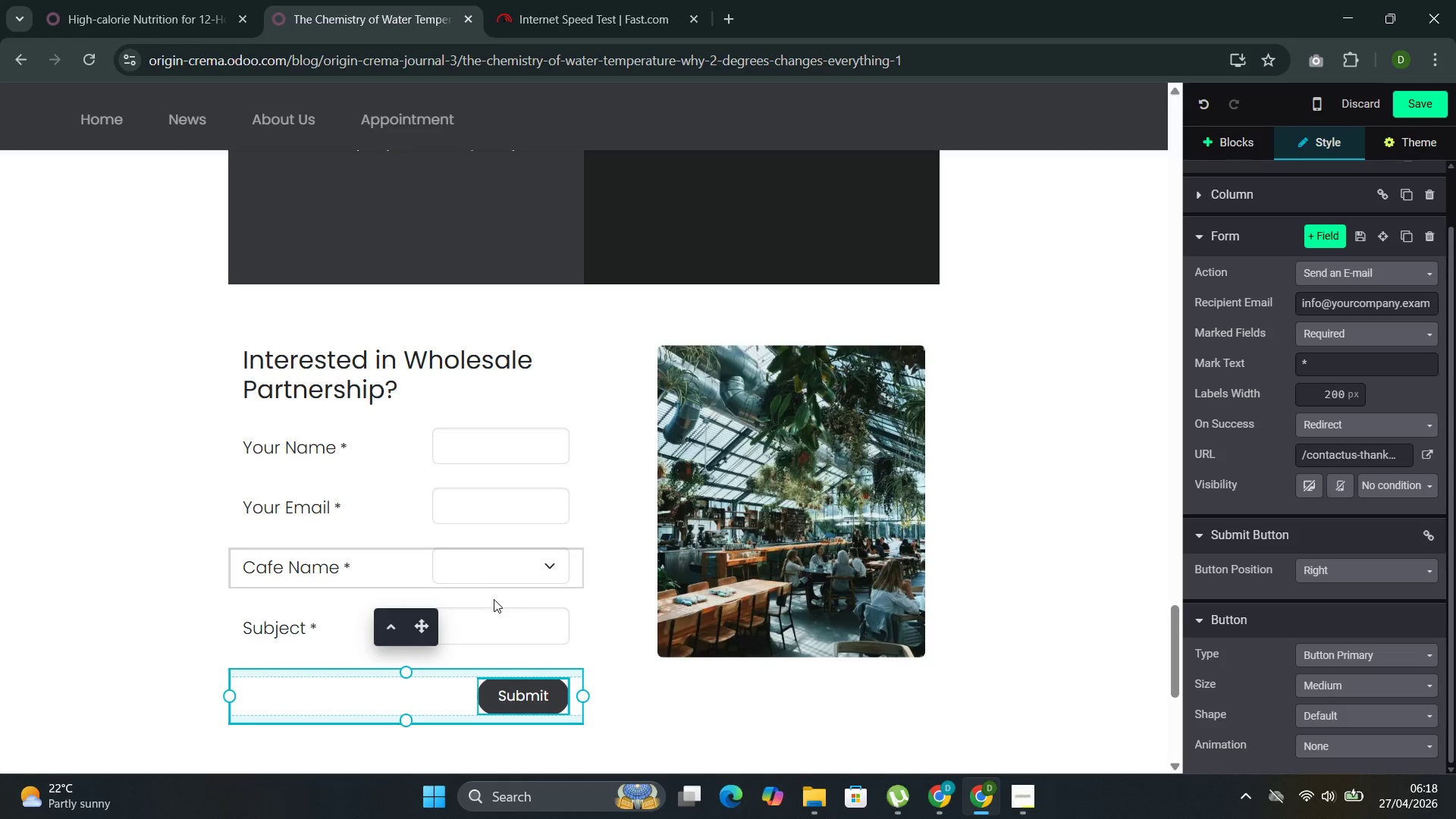 
left_click([492, 632])
 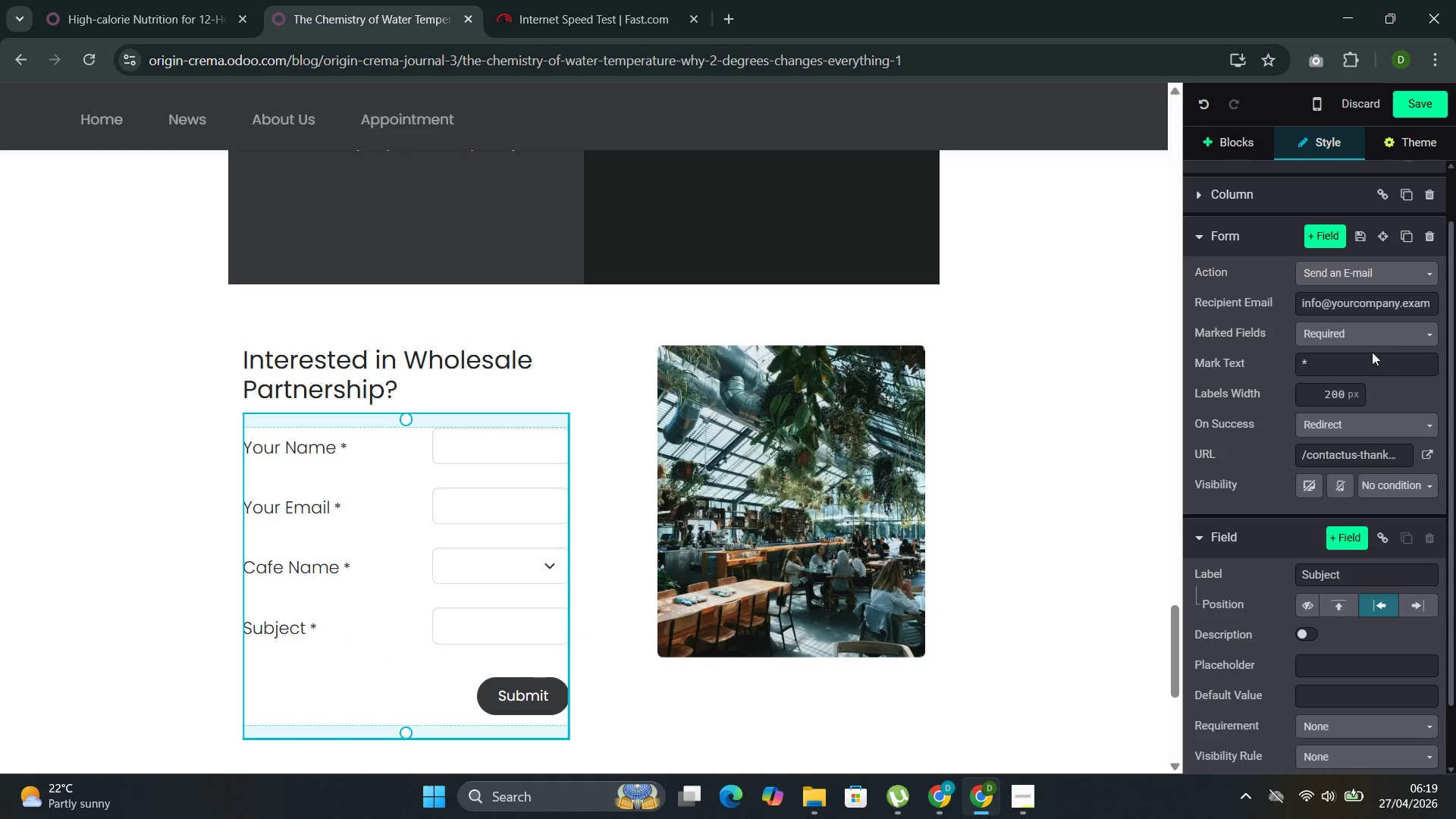 
wait(5.7)
 